 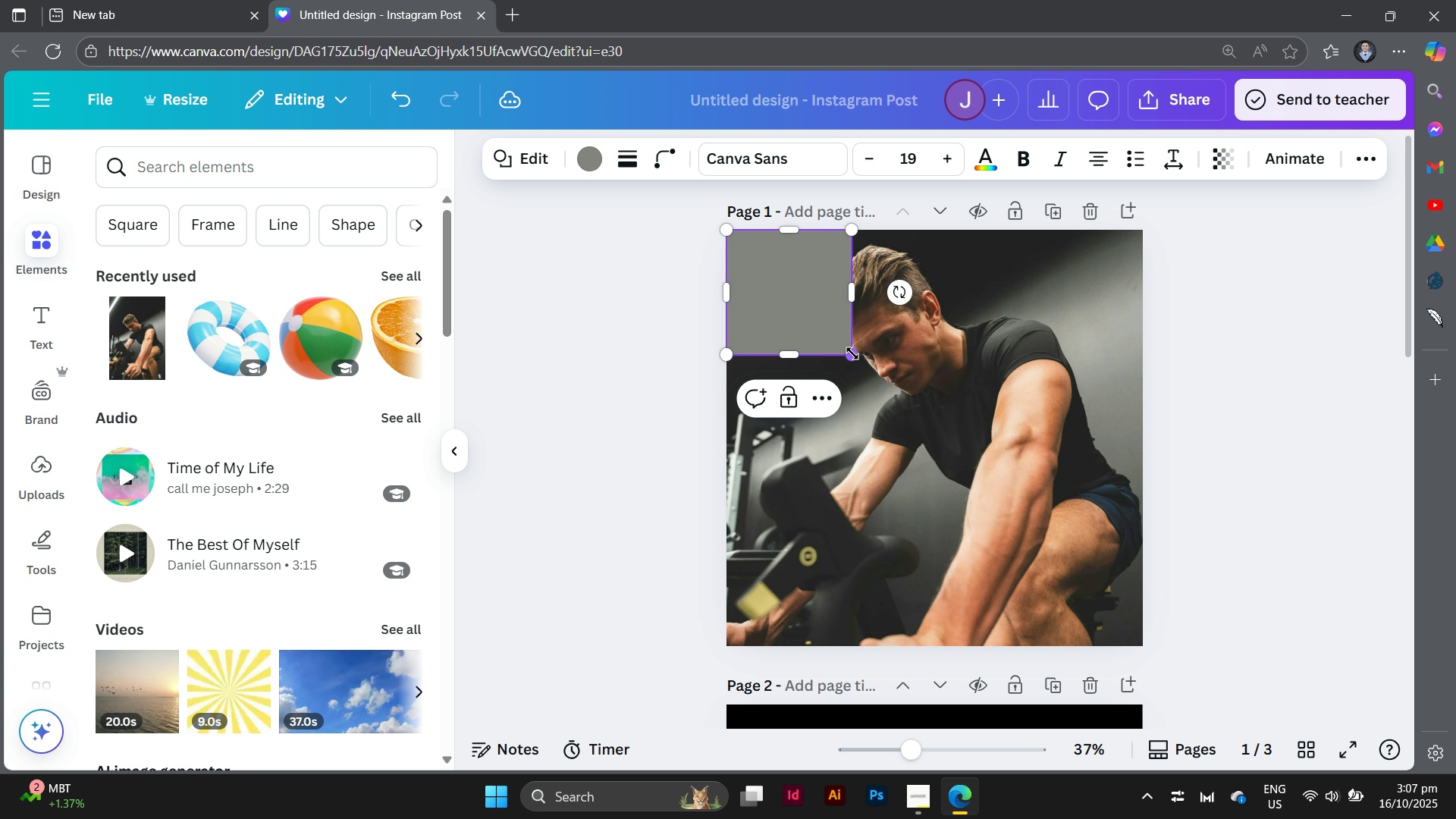 
left_click_drag(start_coordinate=[853, 353], to_coordinate=[1145, 657])
 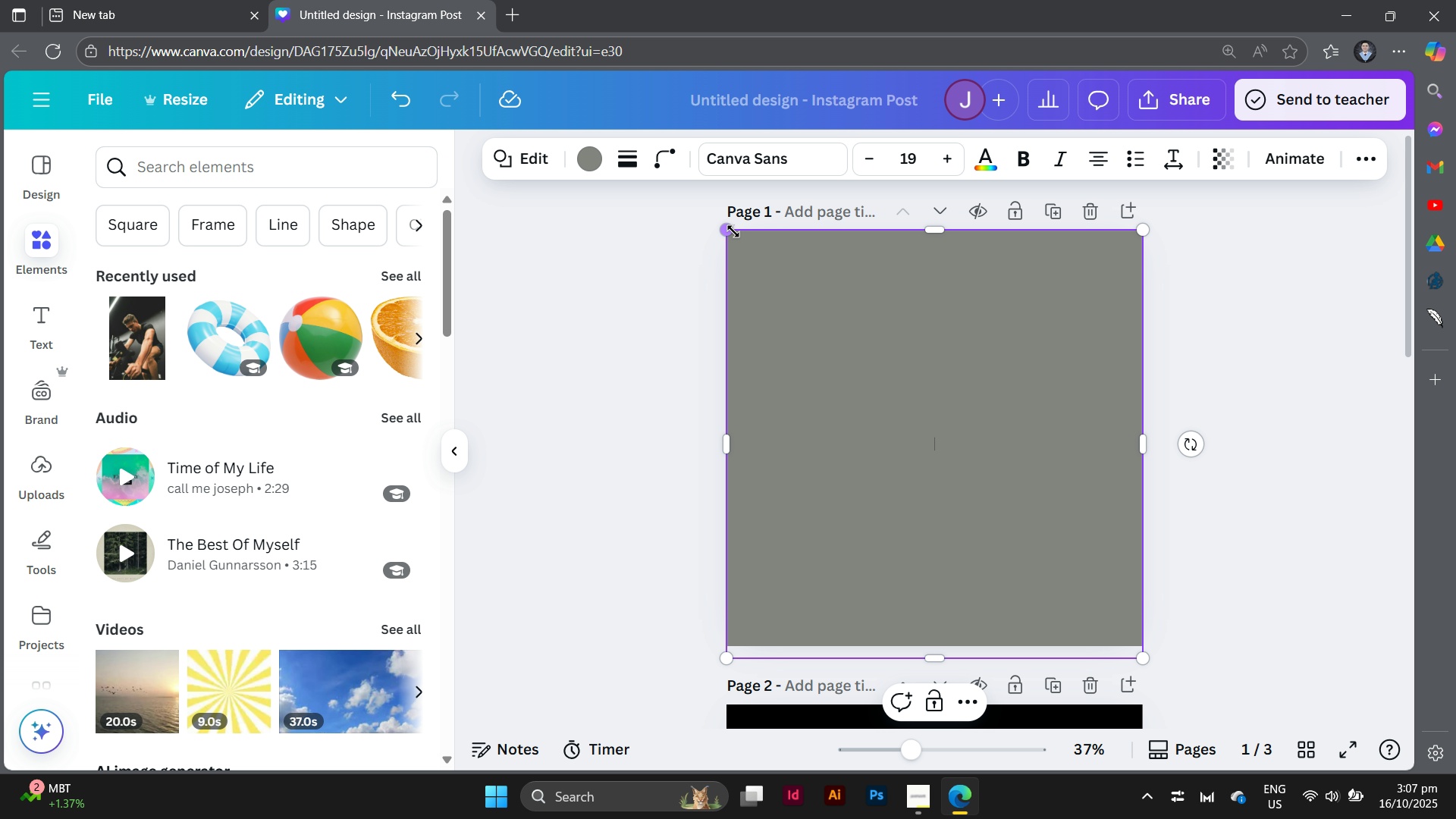 
left_click_drag(start_coordinate=[733, 231], to_coordinate=[712, 225])
 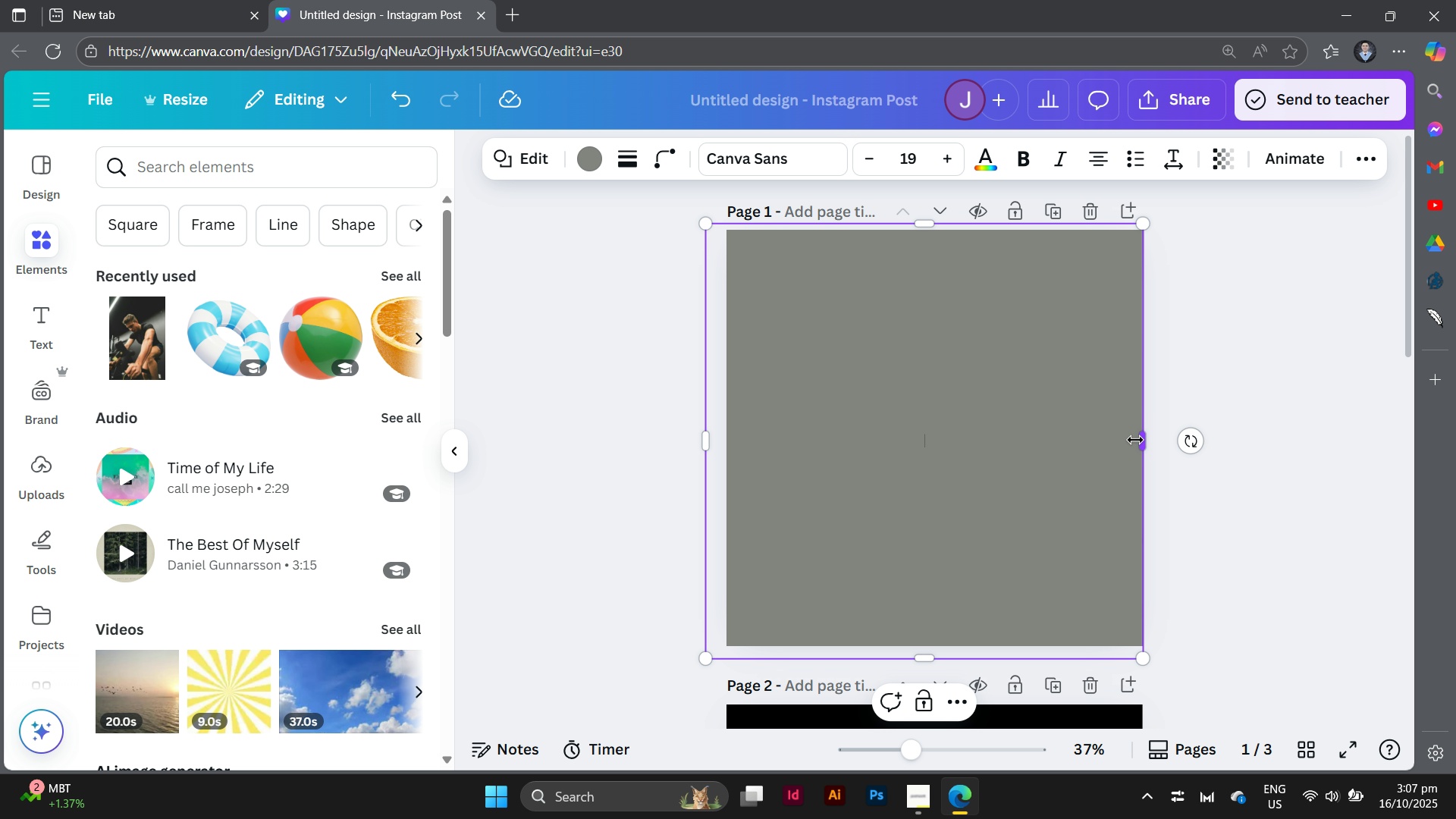 
left_click_drag(start_coordinate=[1137, 440], to_coordinate=[1151, 440])
 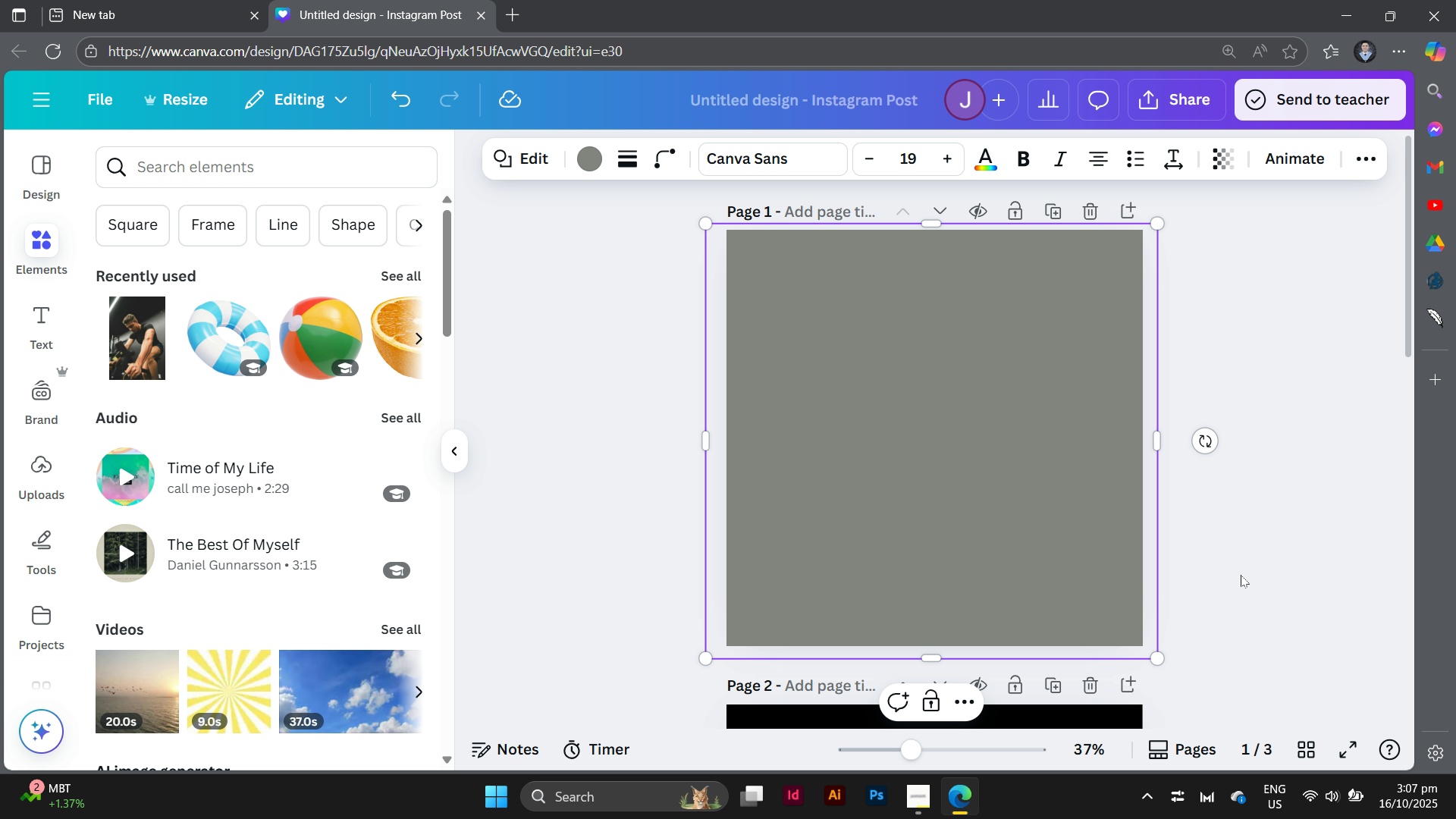 
left_click([1241, 575])
 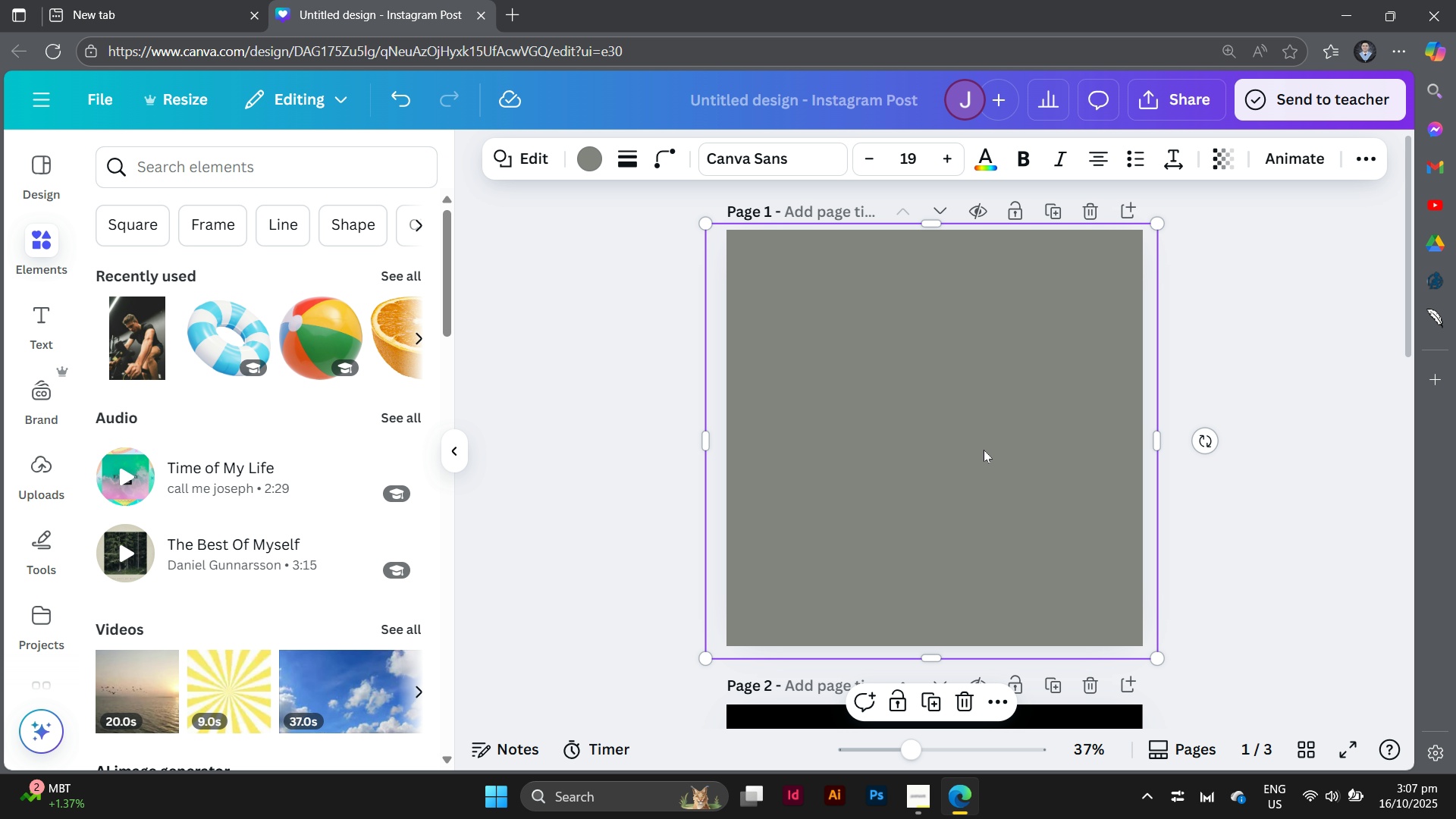 
left_click([984, 450])
 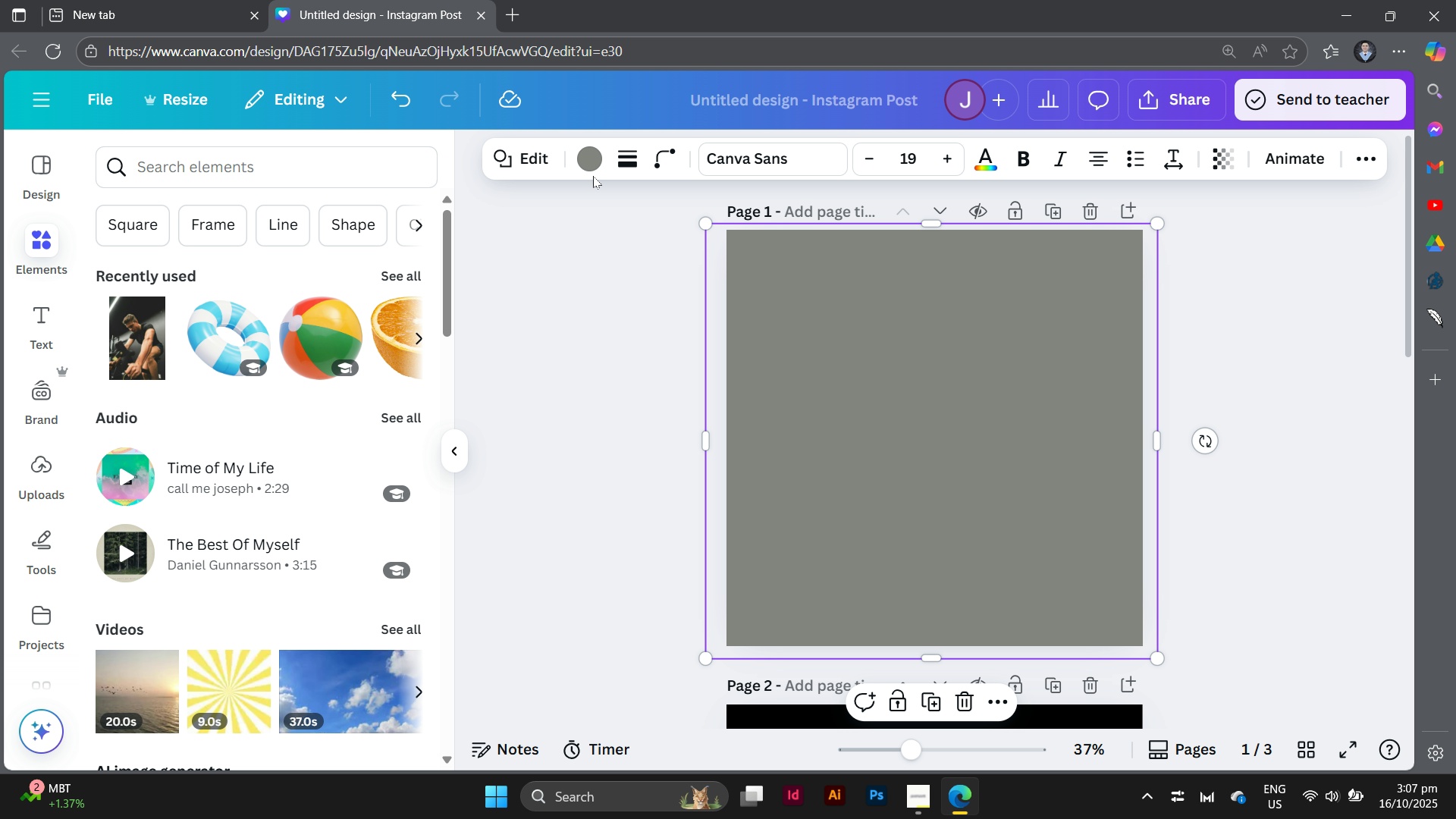 
left_click([593, 174])
 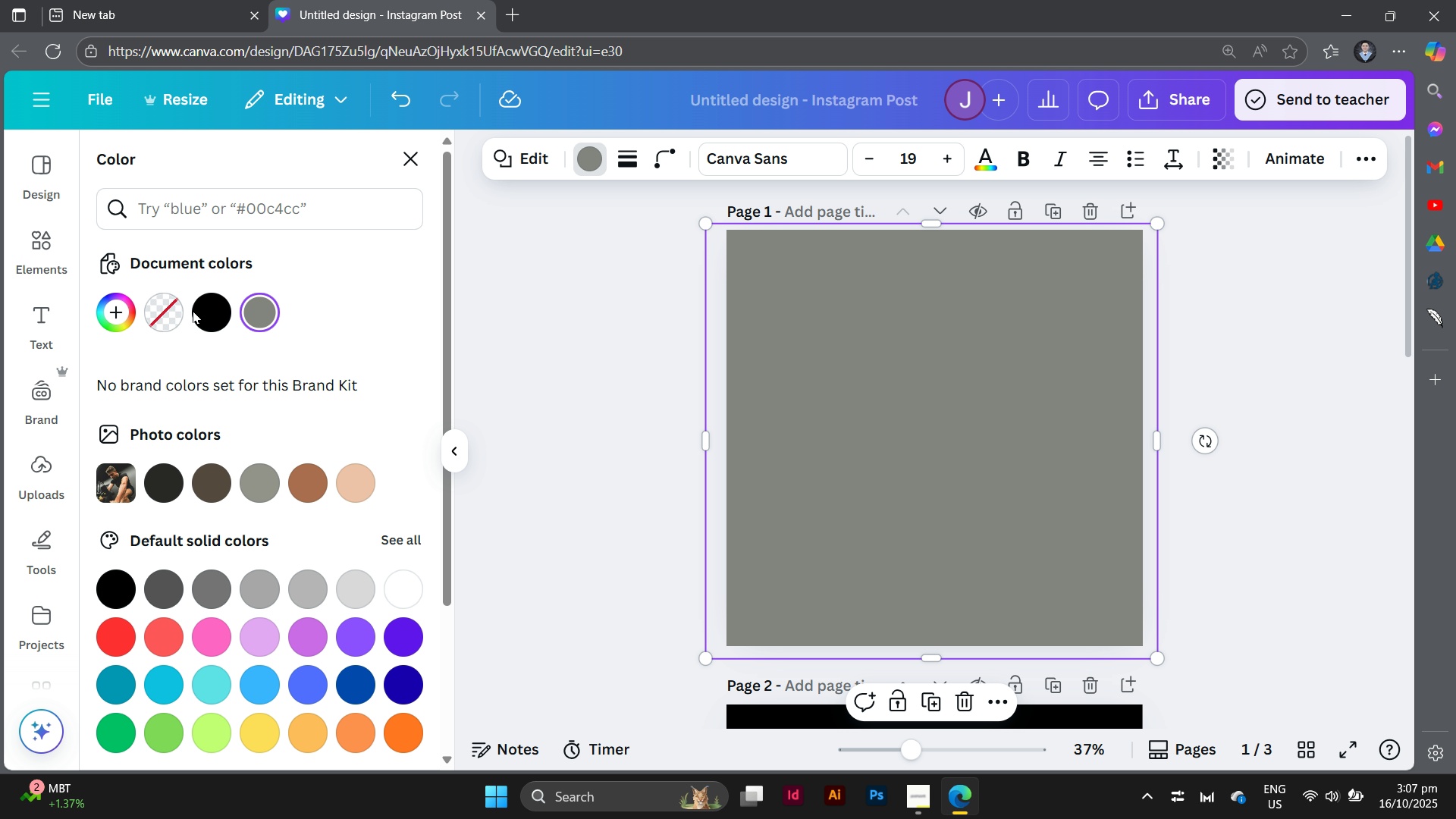 
left_click([211, 311])
 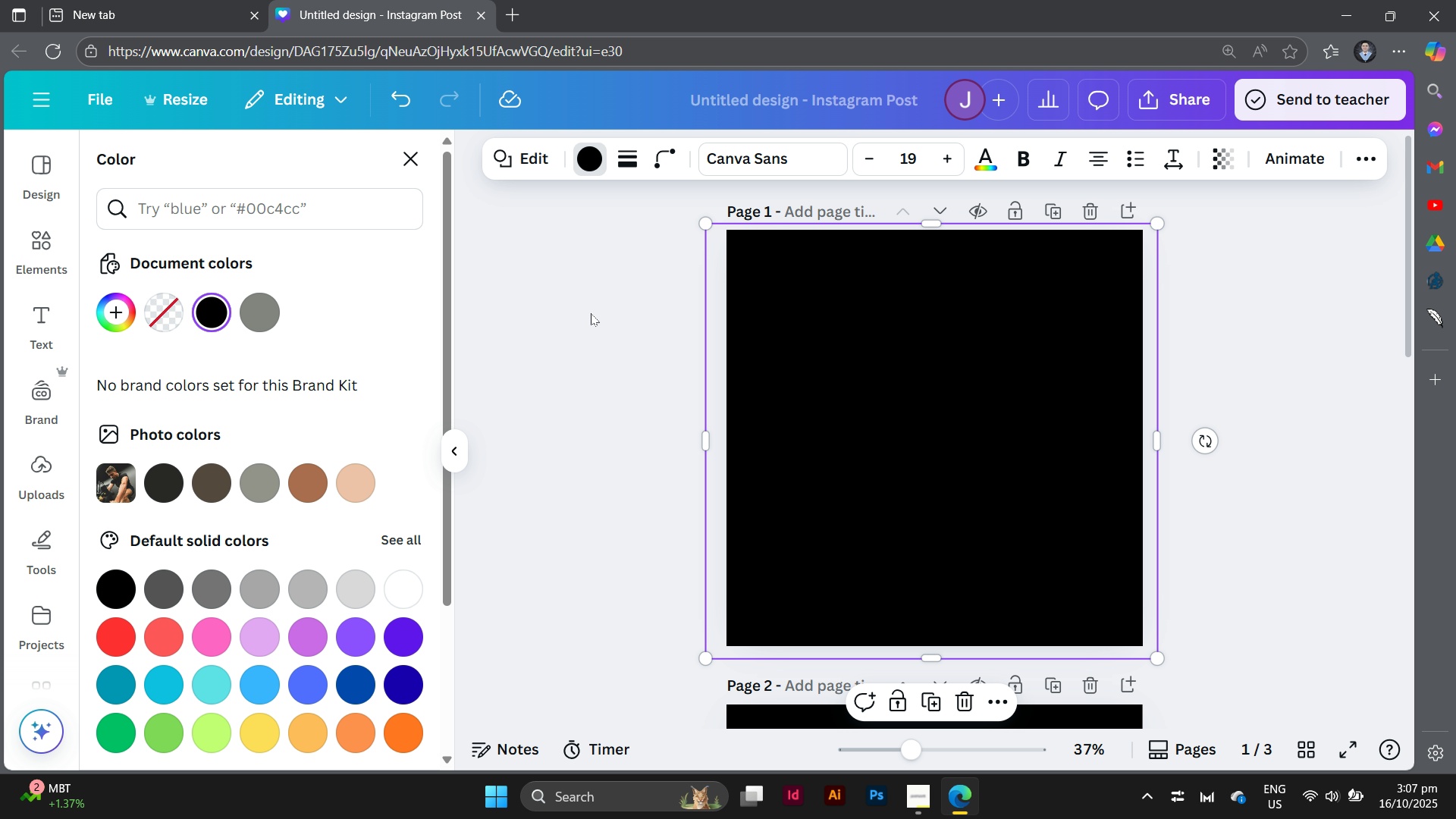 
left_click([581, 312])
 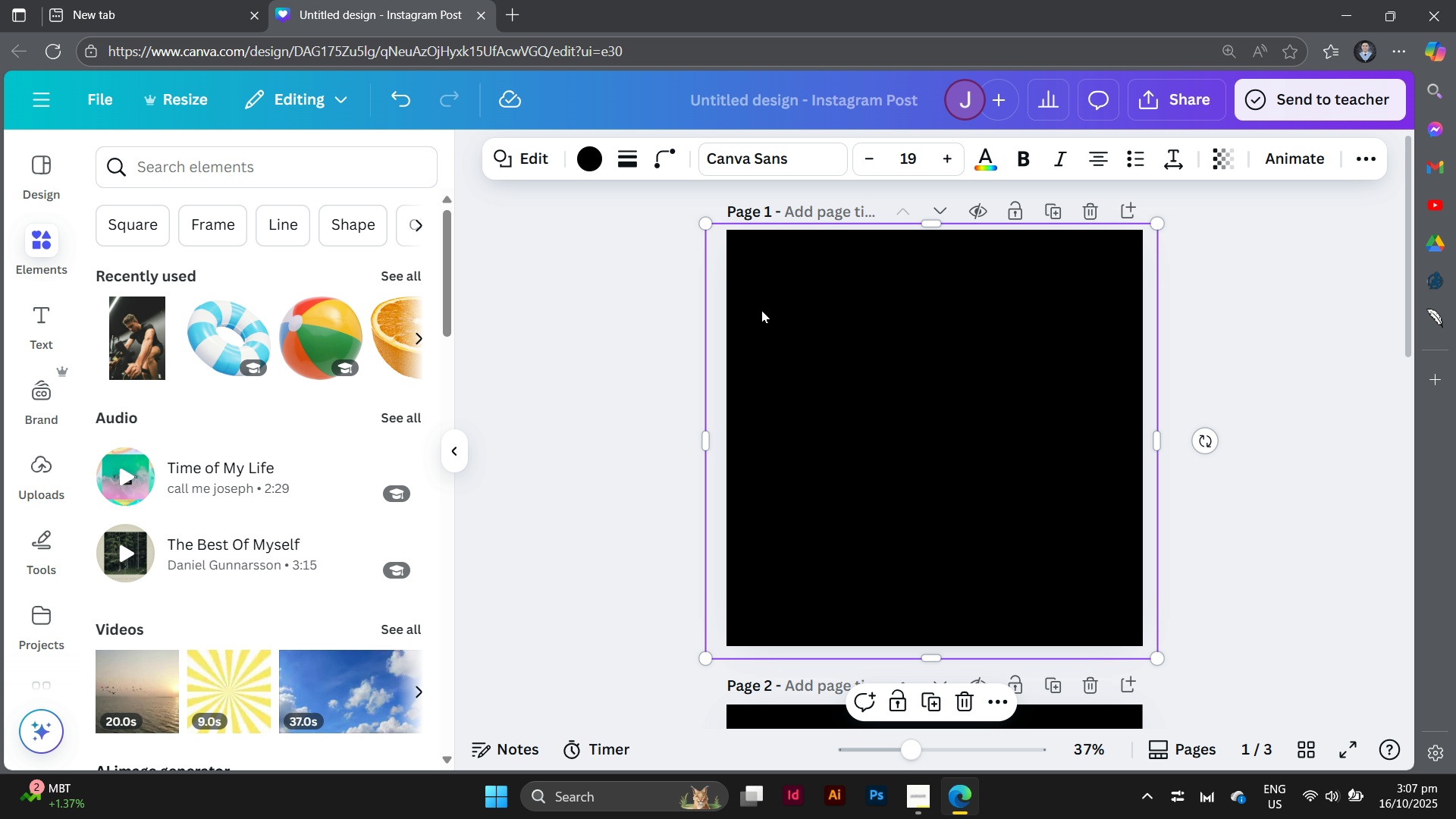 
left_click([814, 355])
 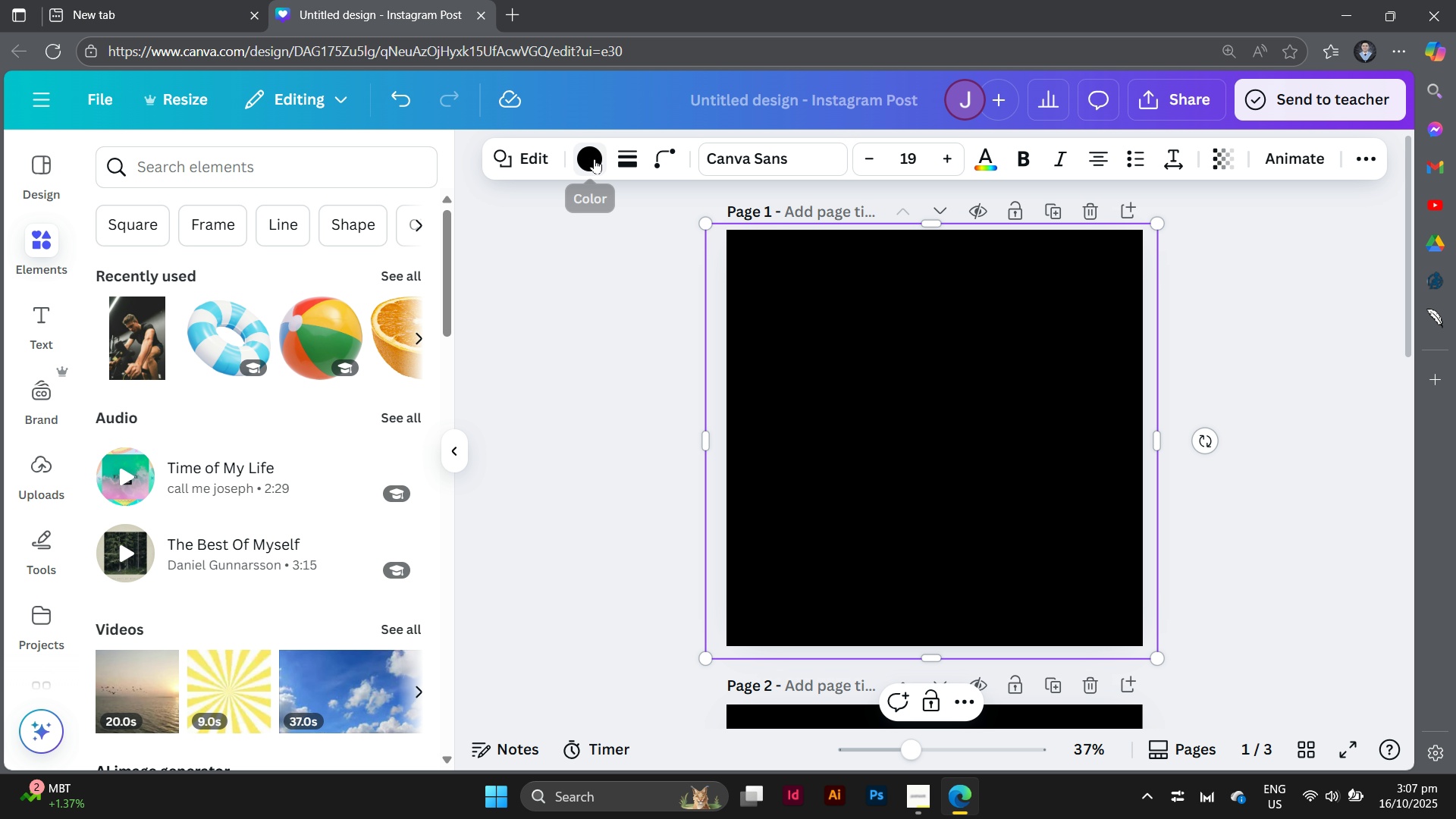 
left_click([595, 158])
 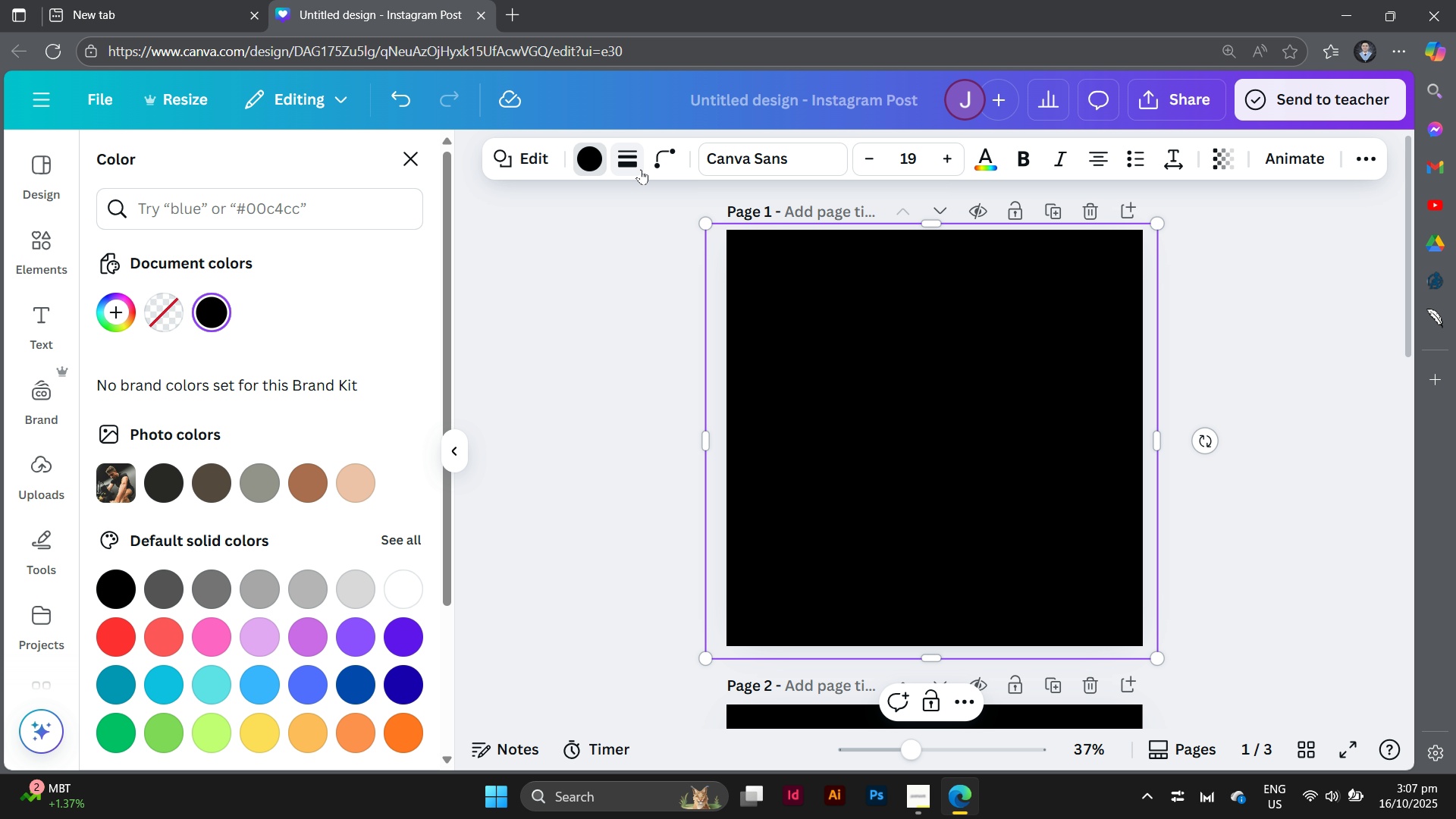 
left_click([639, 168])
 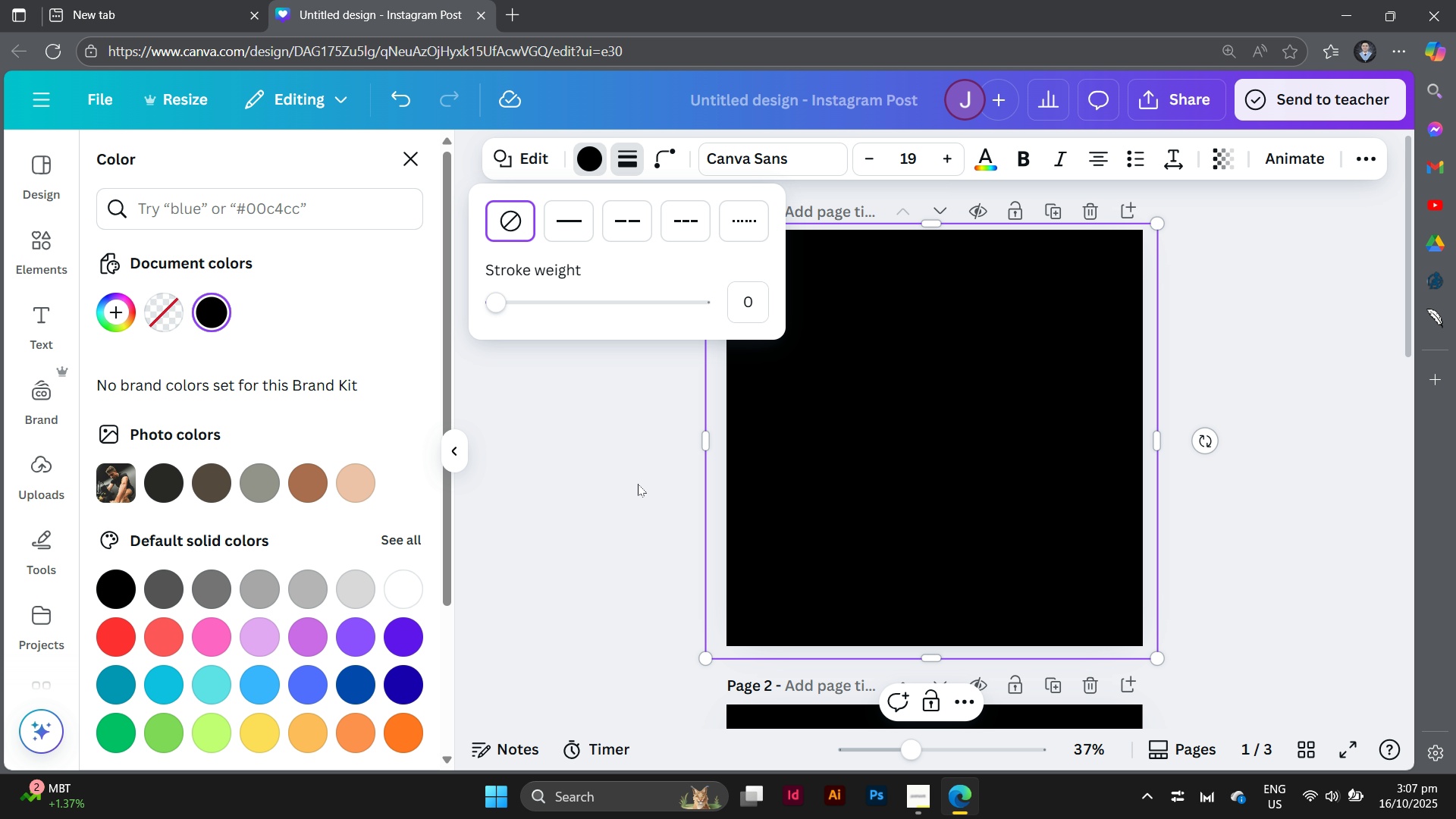 
left_click([596, 528])
 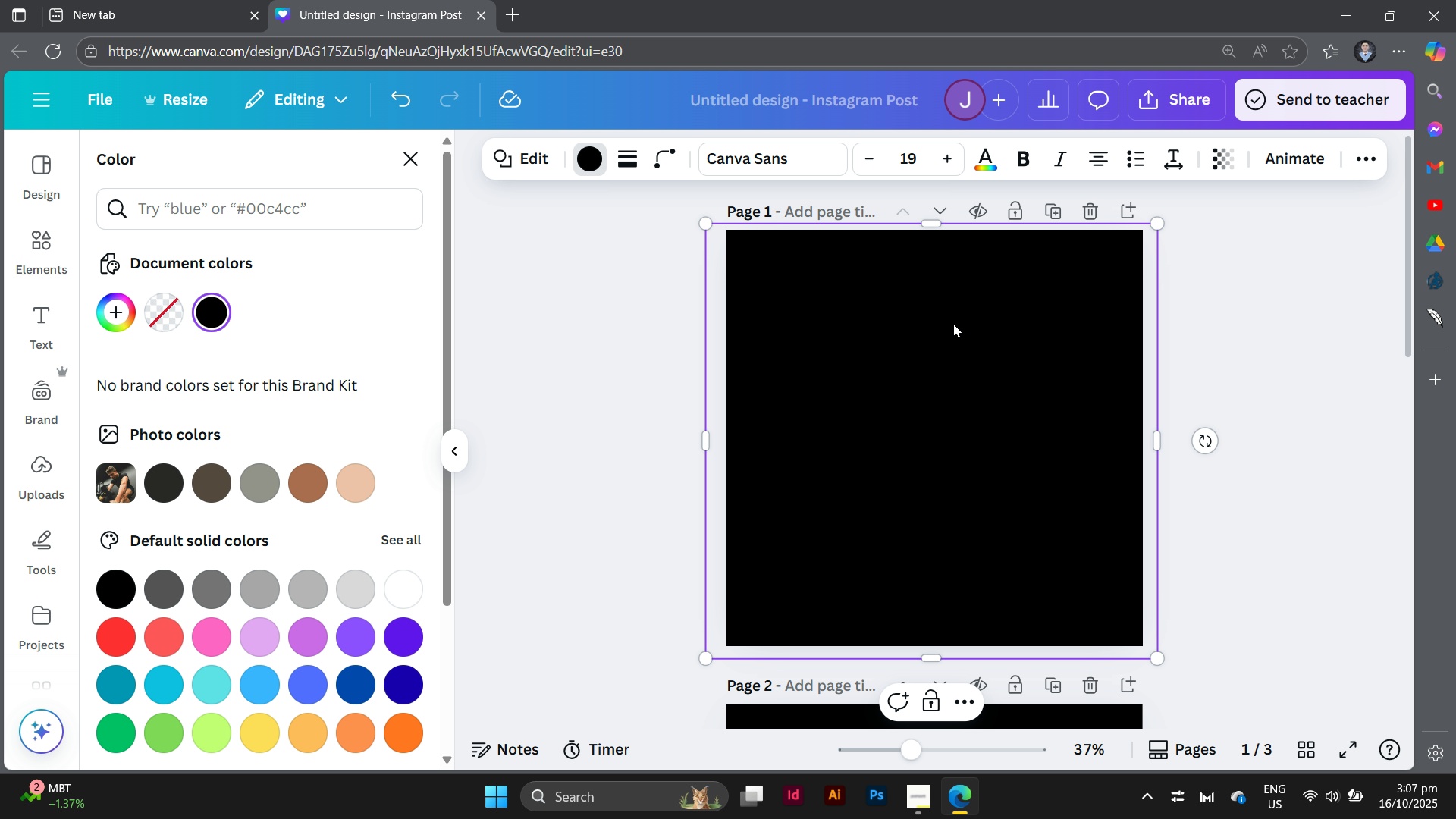 
left_click([949, 334])
 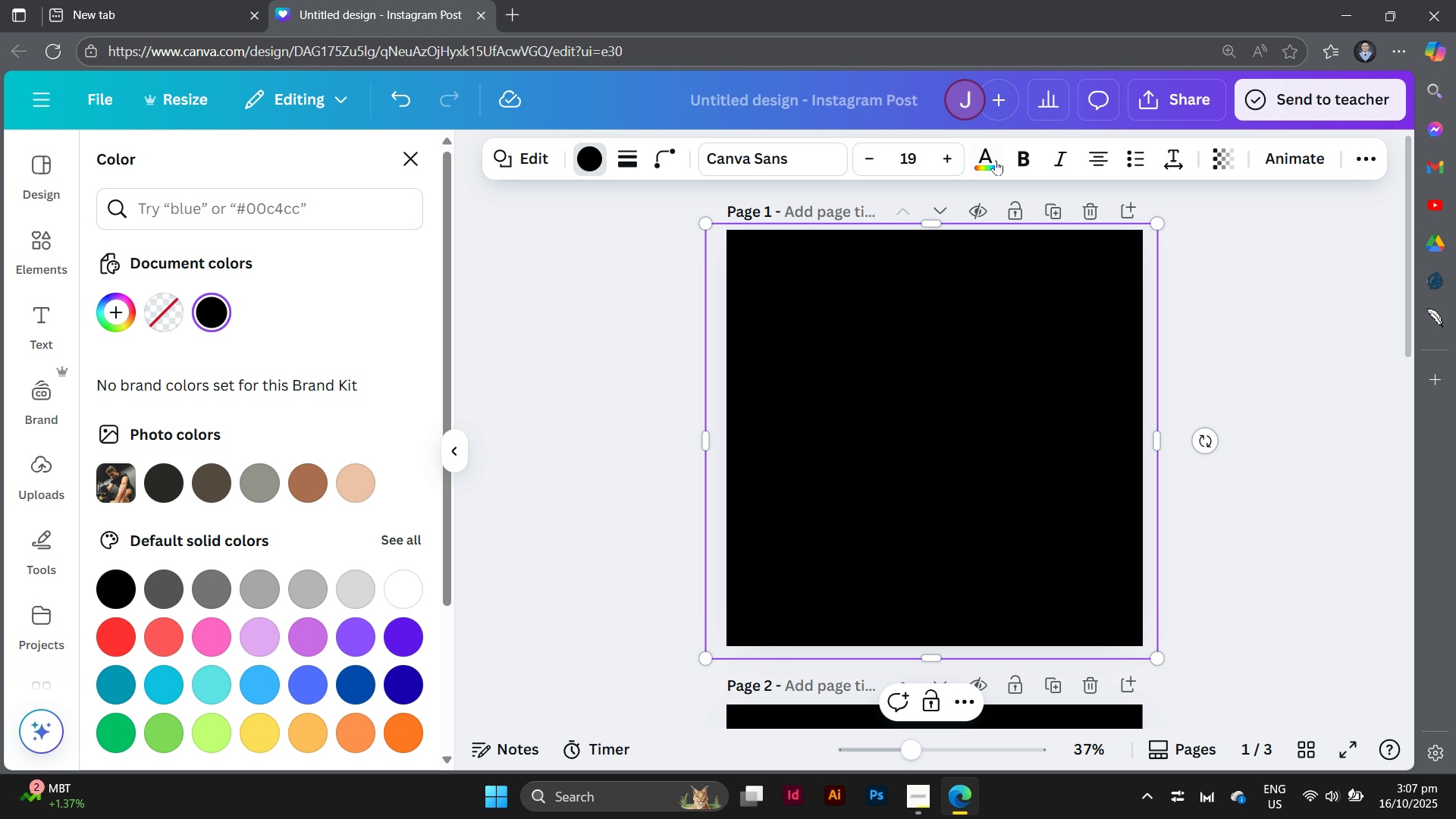 
double_click([999, 159])
 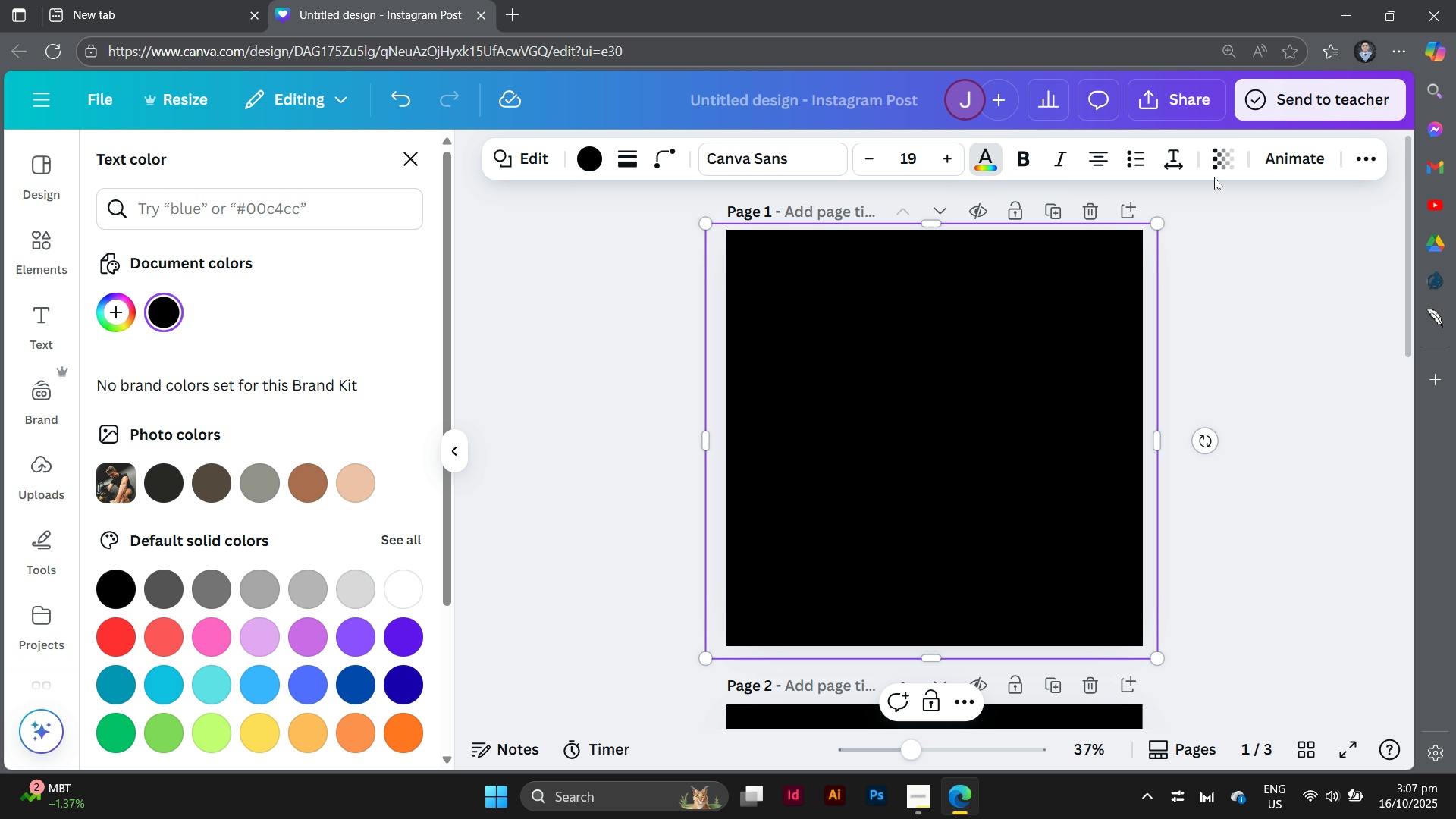 
left_click([1214, 168])
 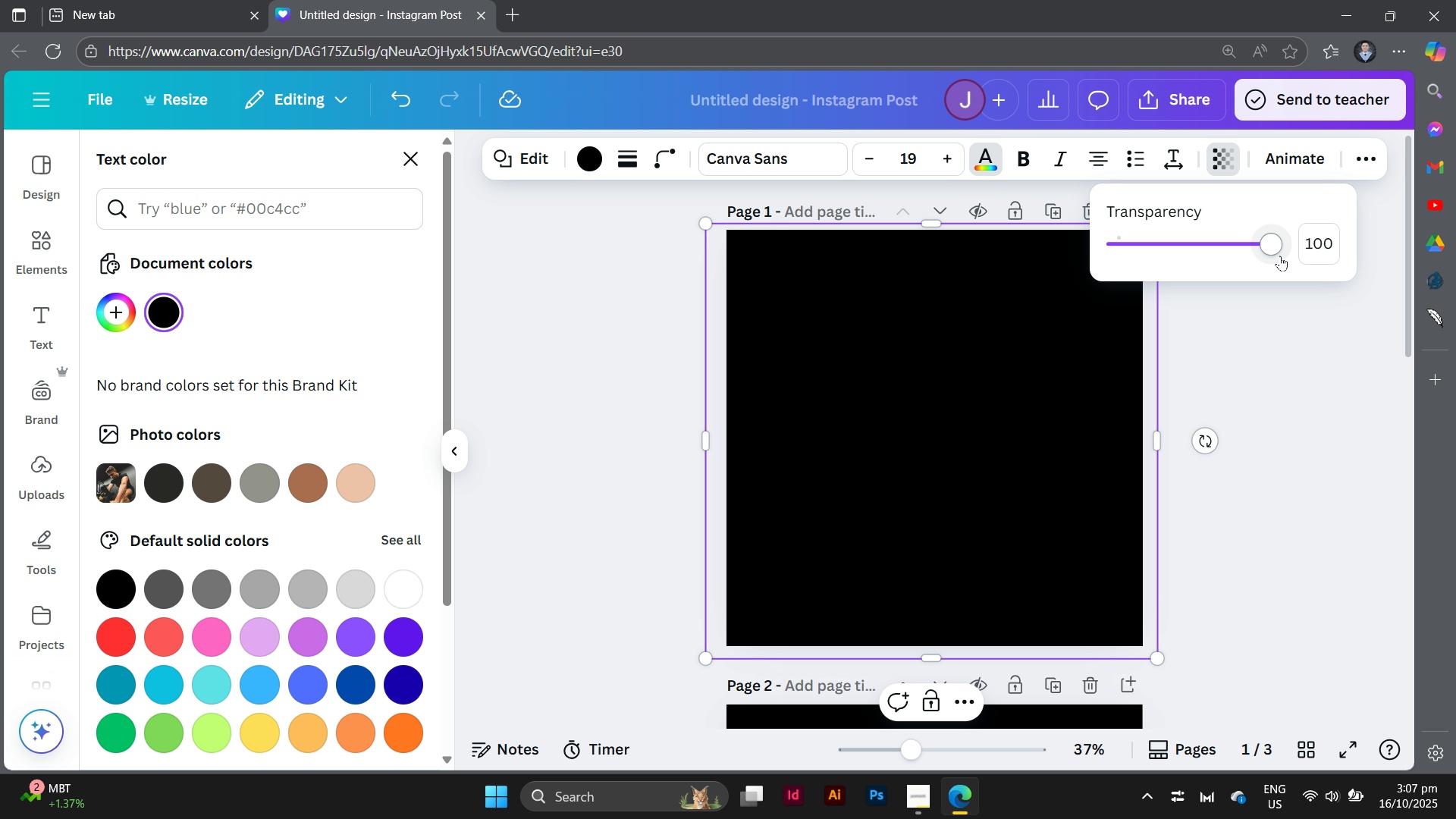 
left_click_drag(start_coordinate=[1275, 256], to_coordinate=[1195, 268])
 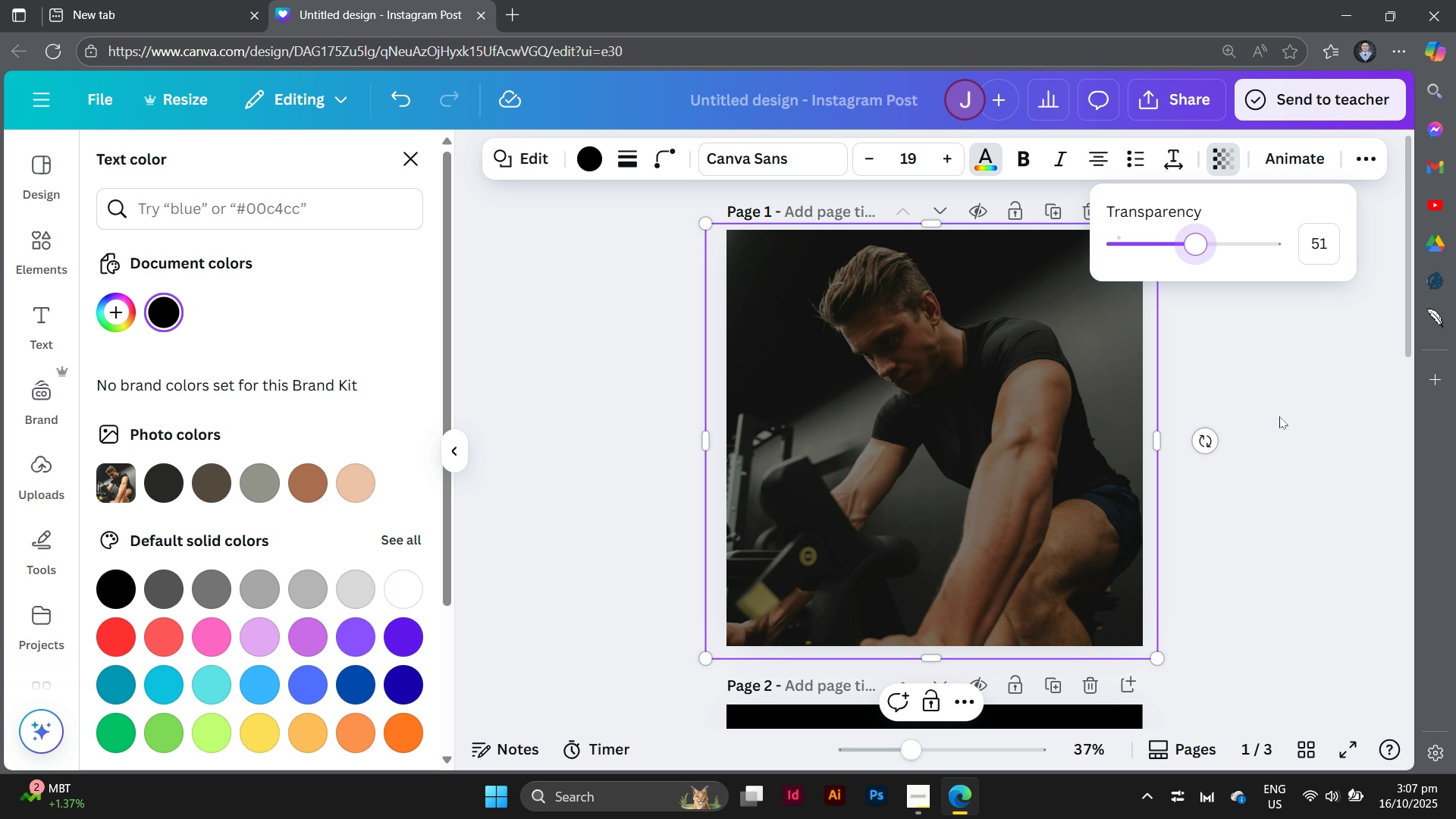 
left_click([1266, 482])
 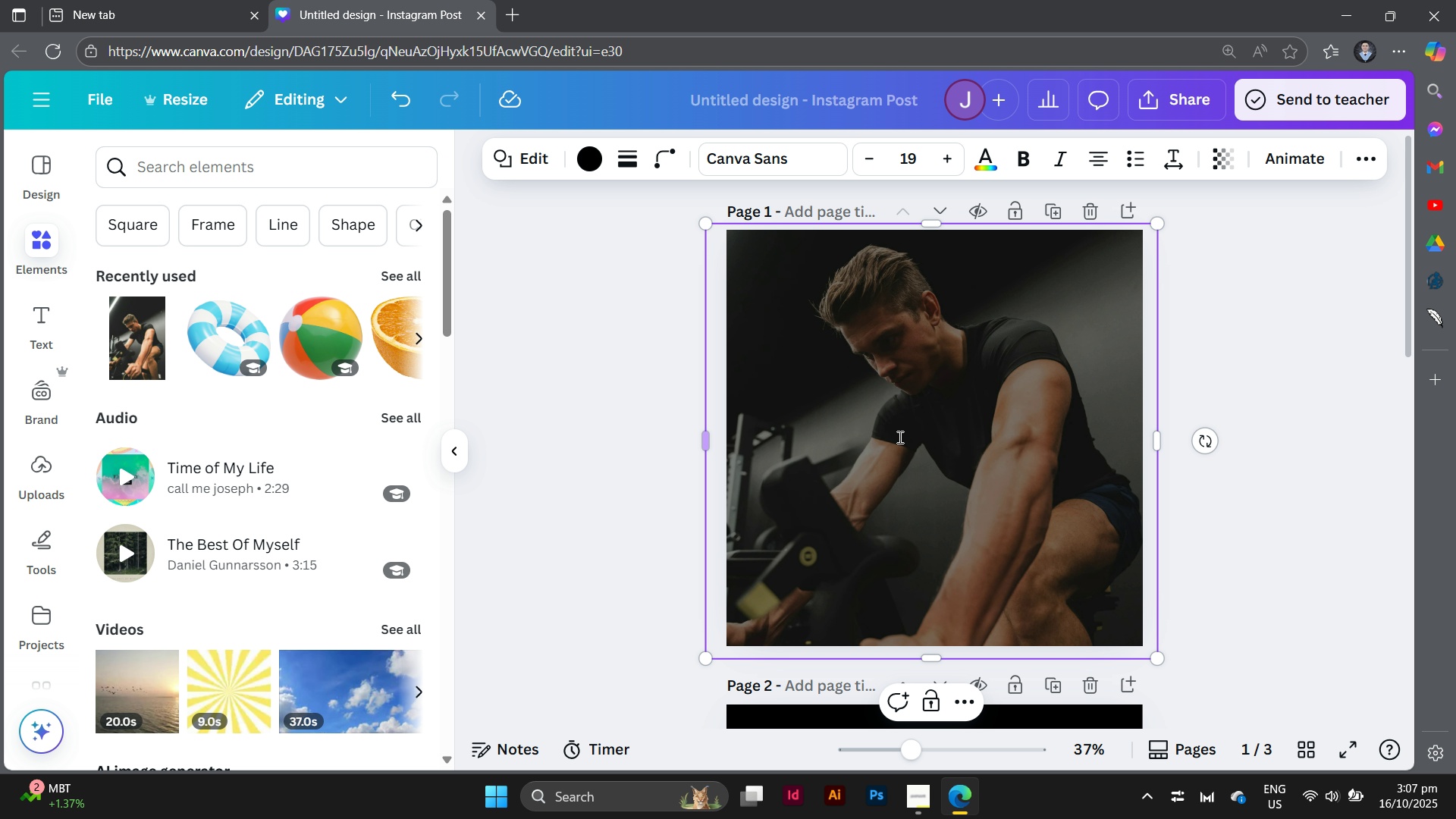 
left_click([899, 437])
 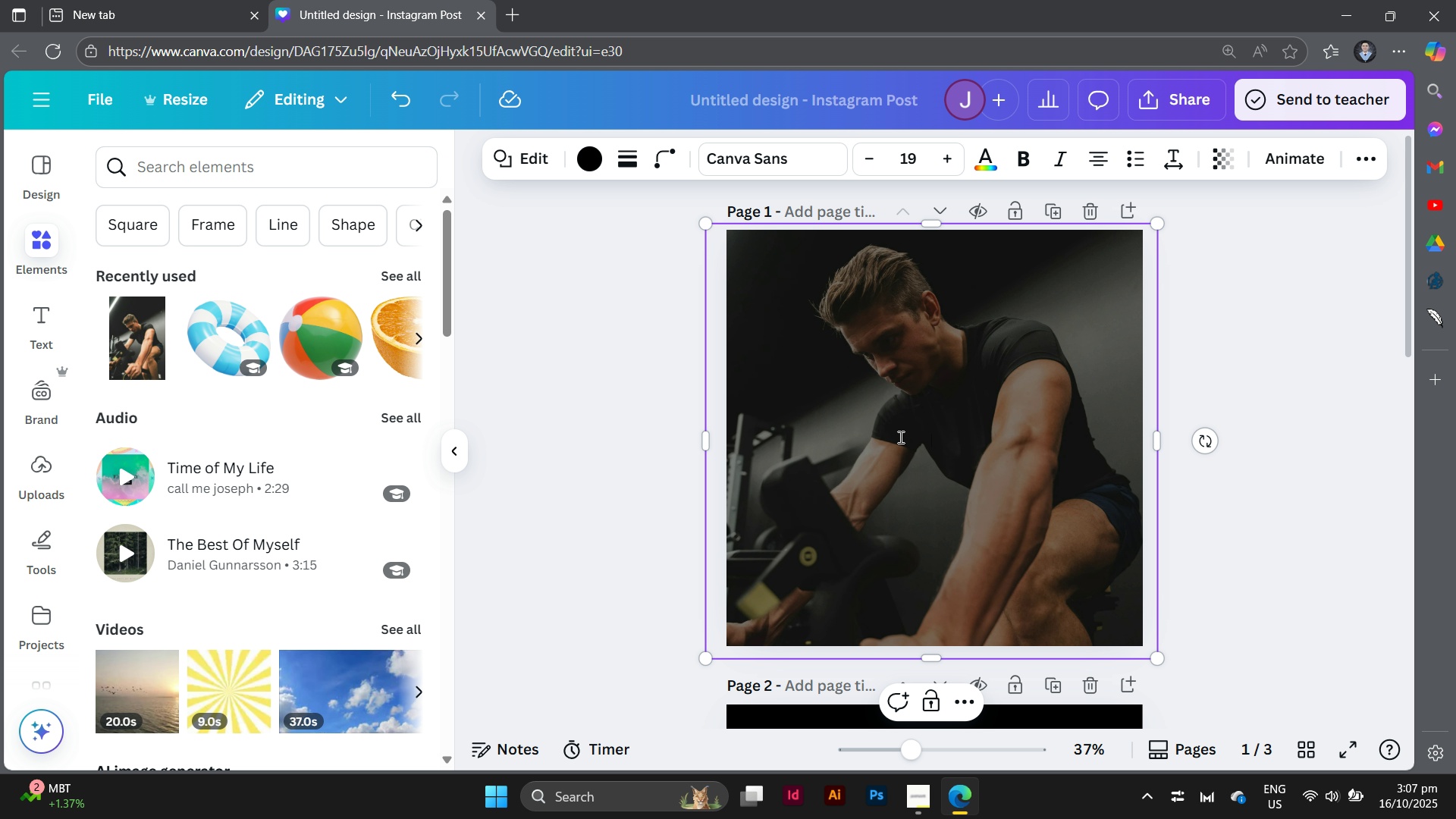 
key(Backspace)
 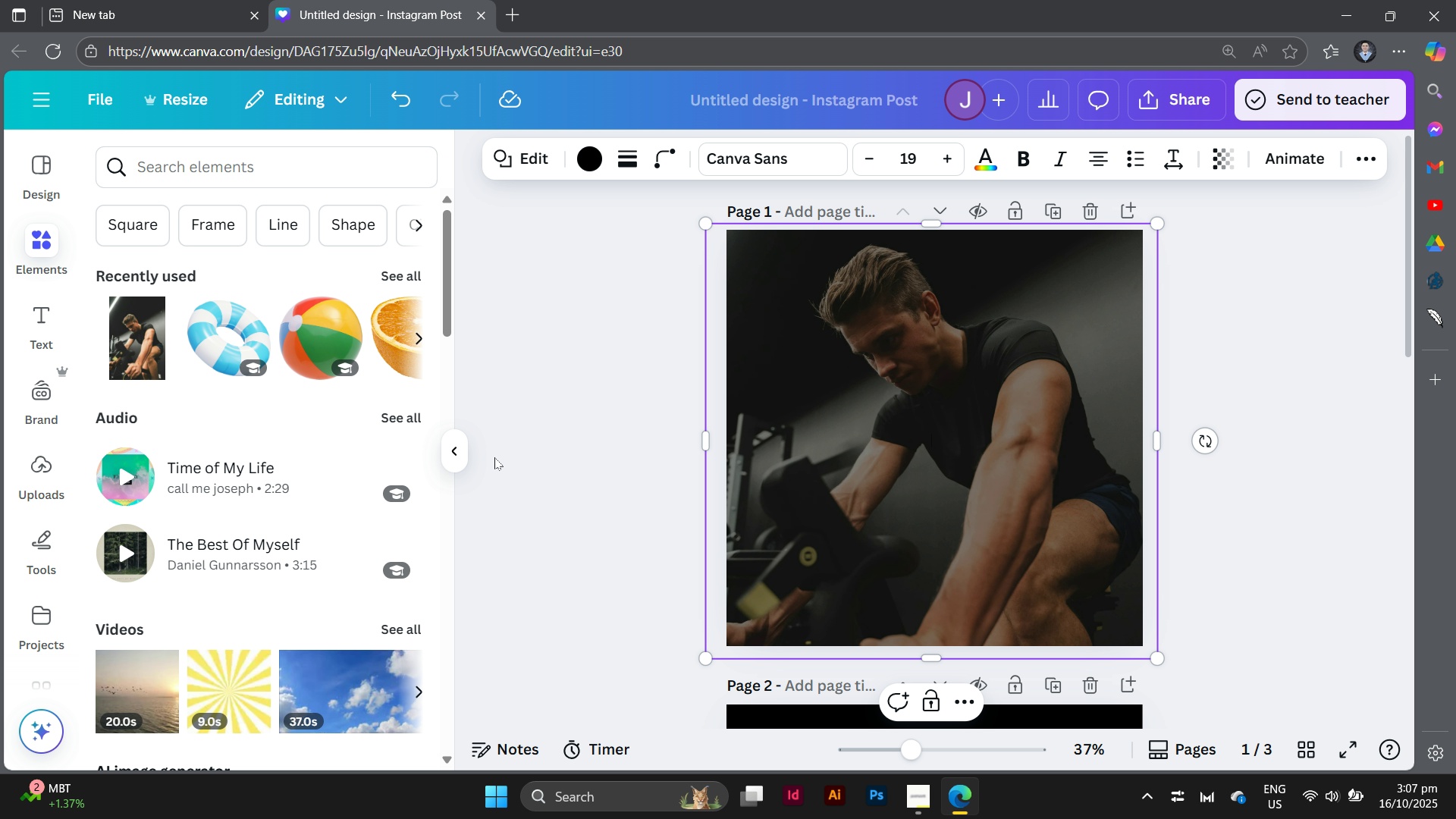 
left_click([514, 453])
 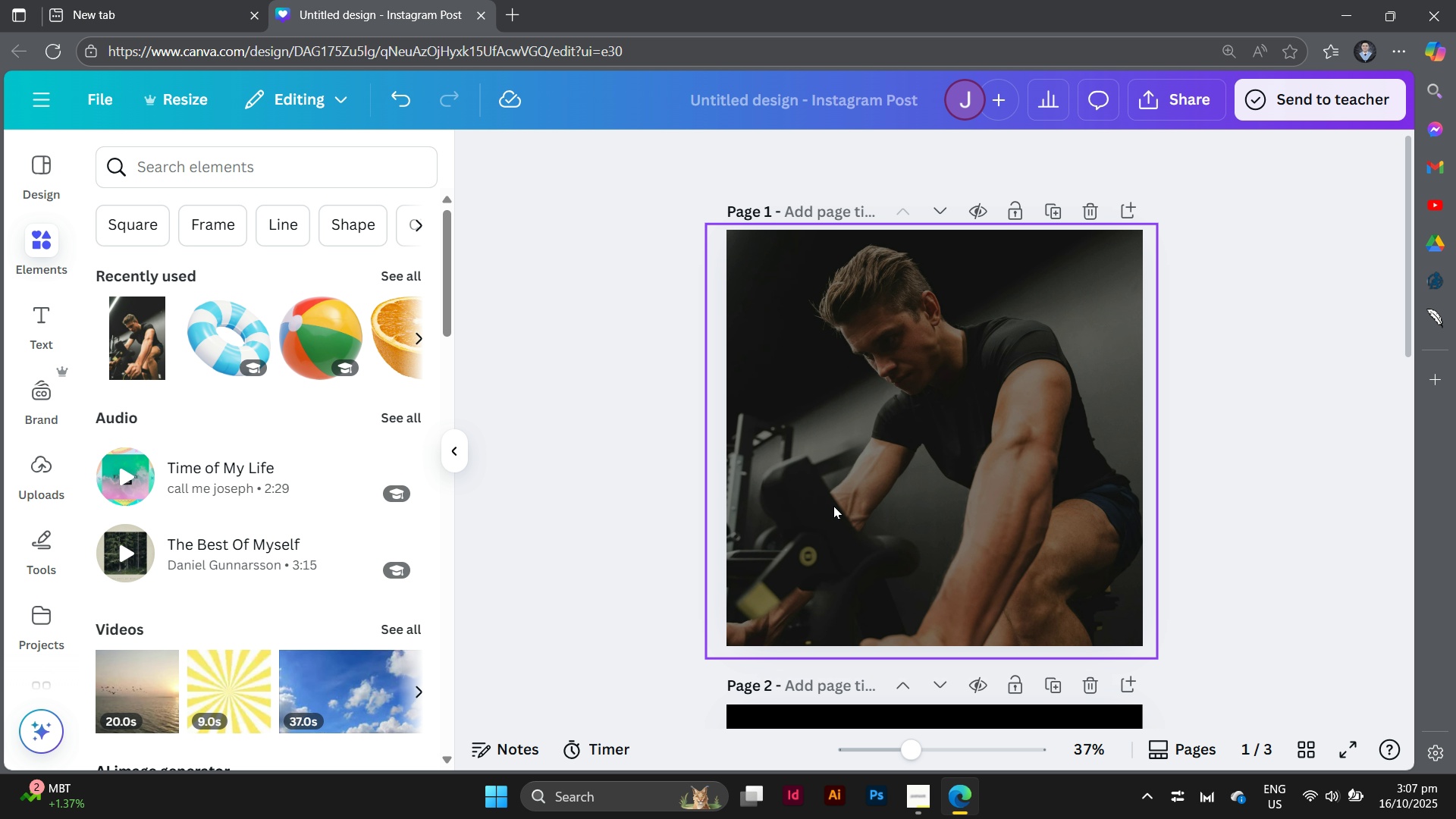 
left_click([833, 506])
 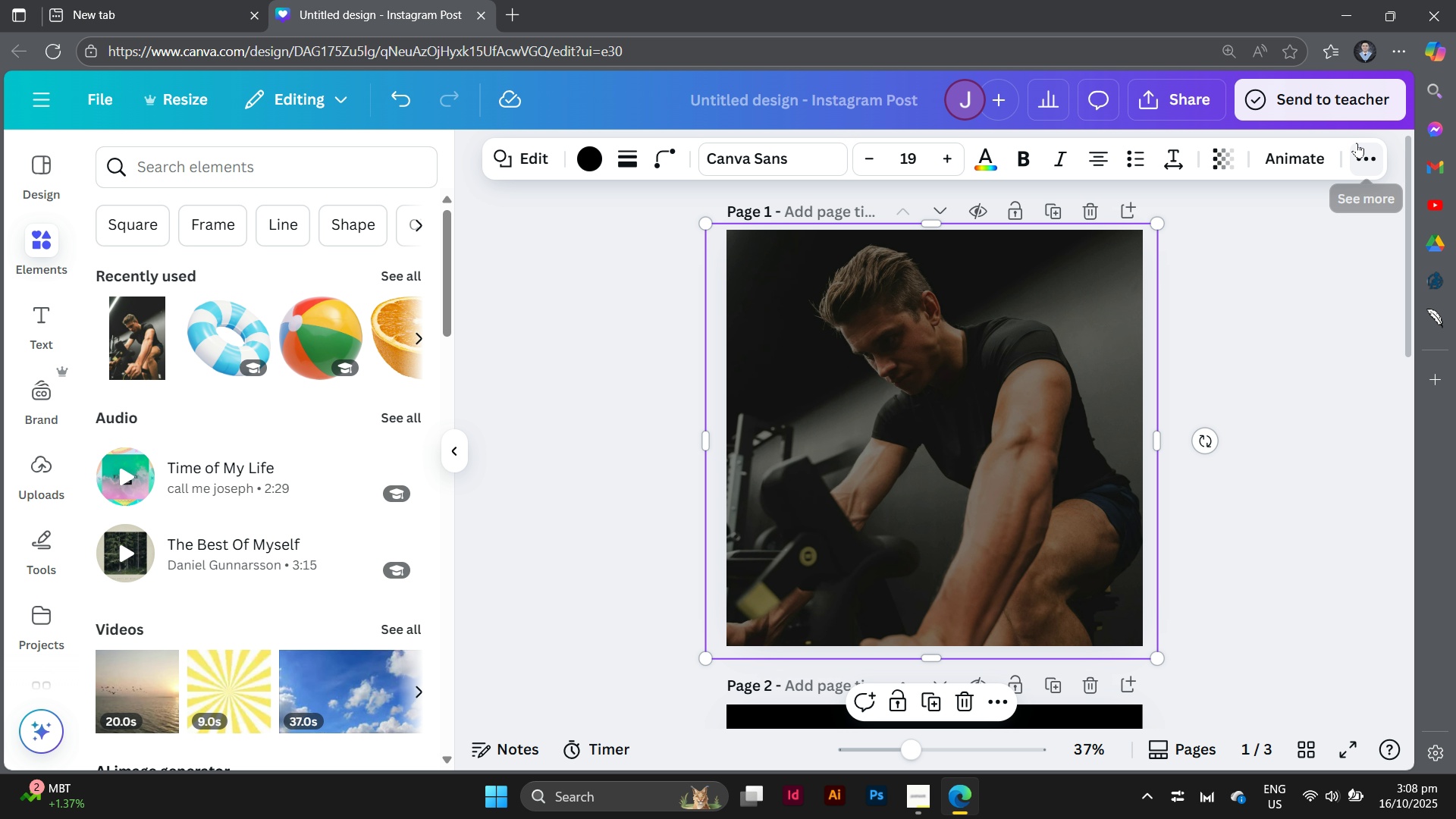 
left_click([1363, 146])
 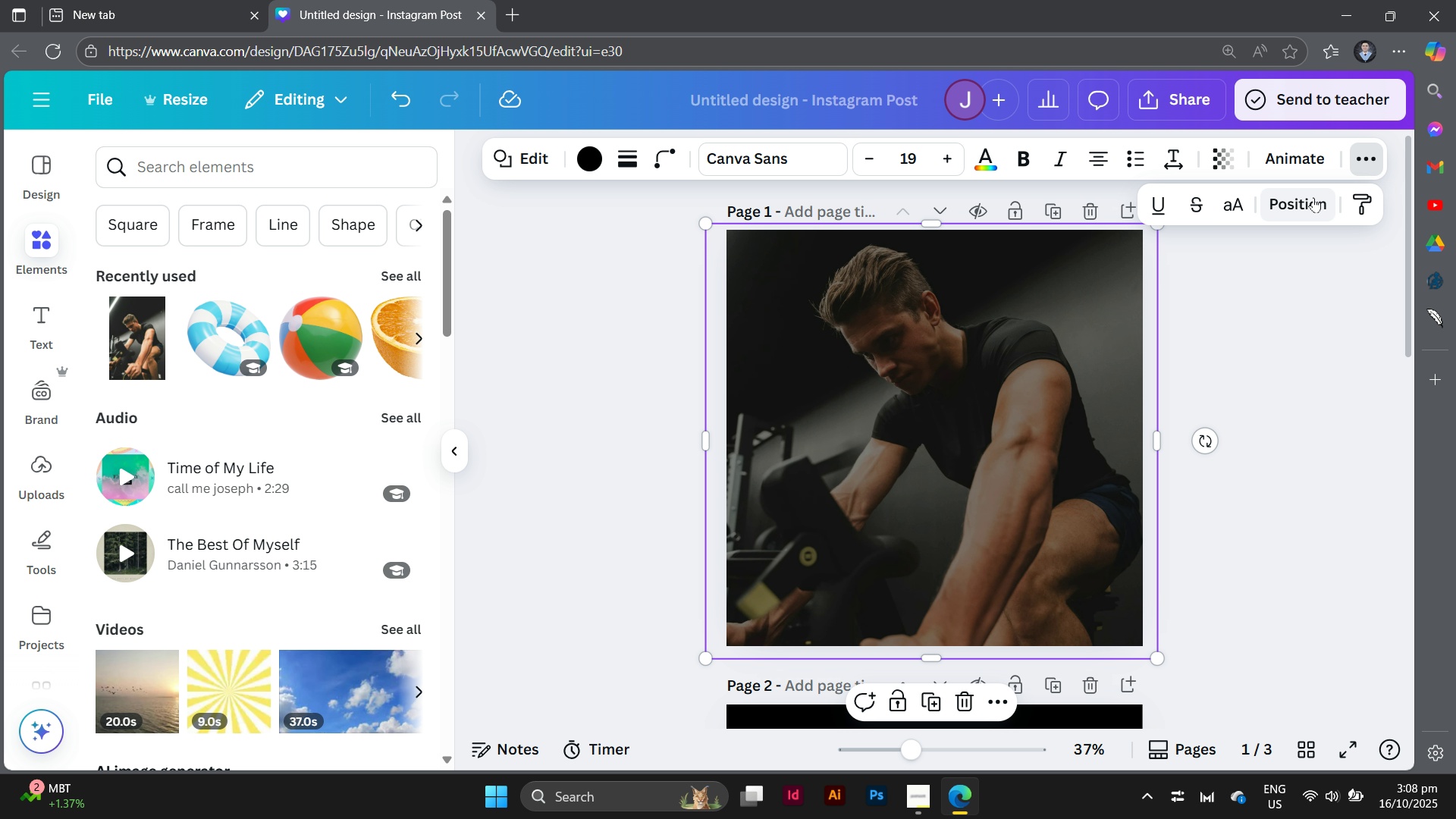 
left_click([1313, 197])
 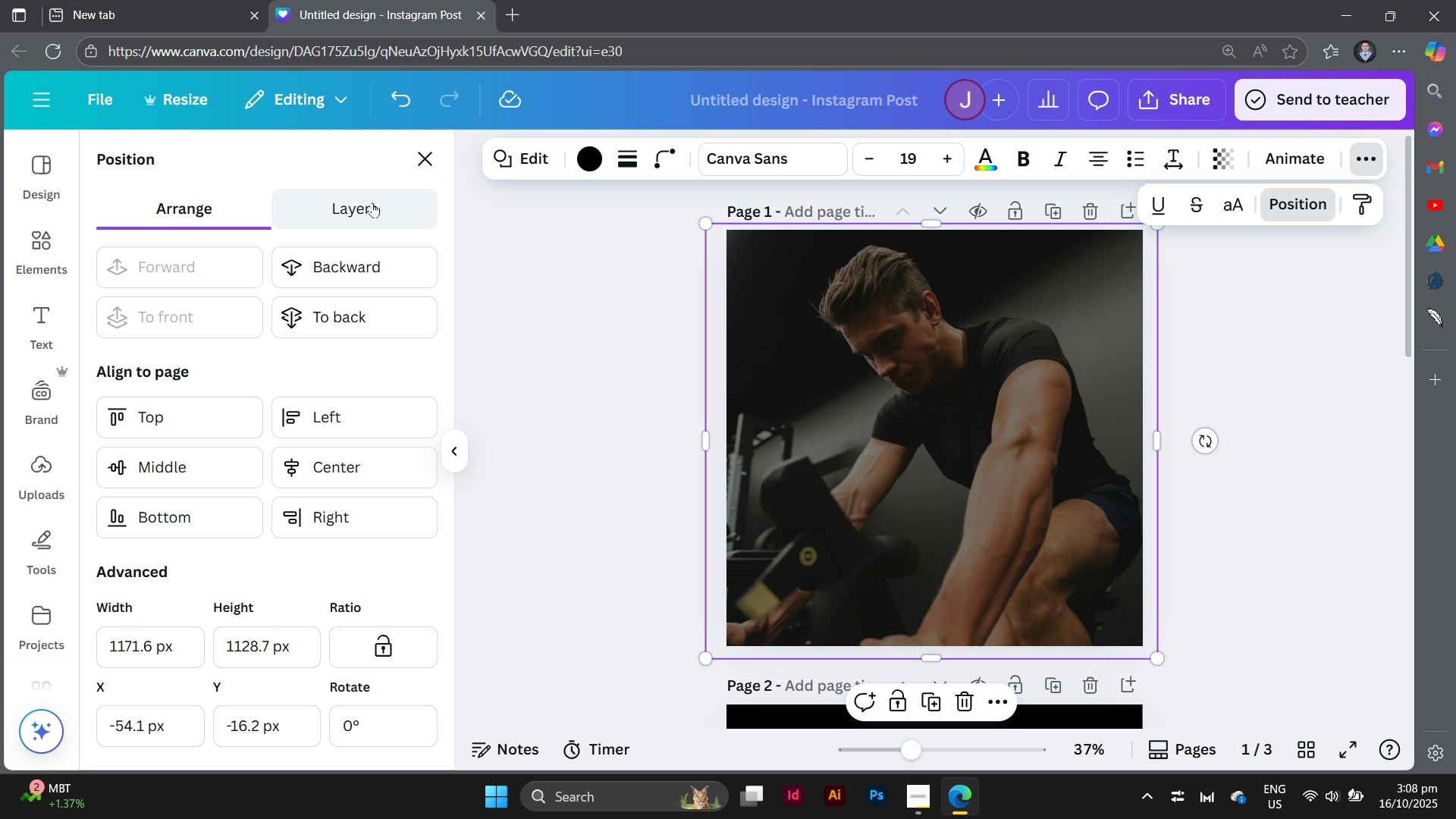 
left_click([372, 202])
 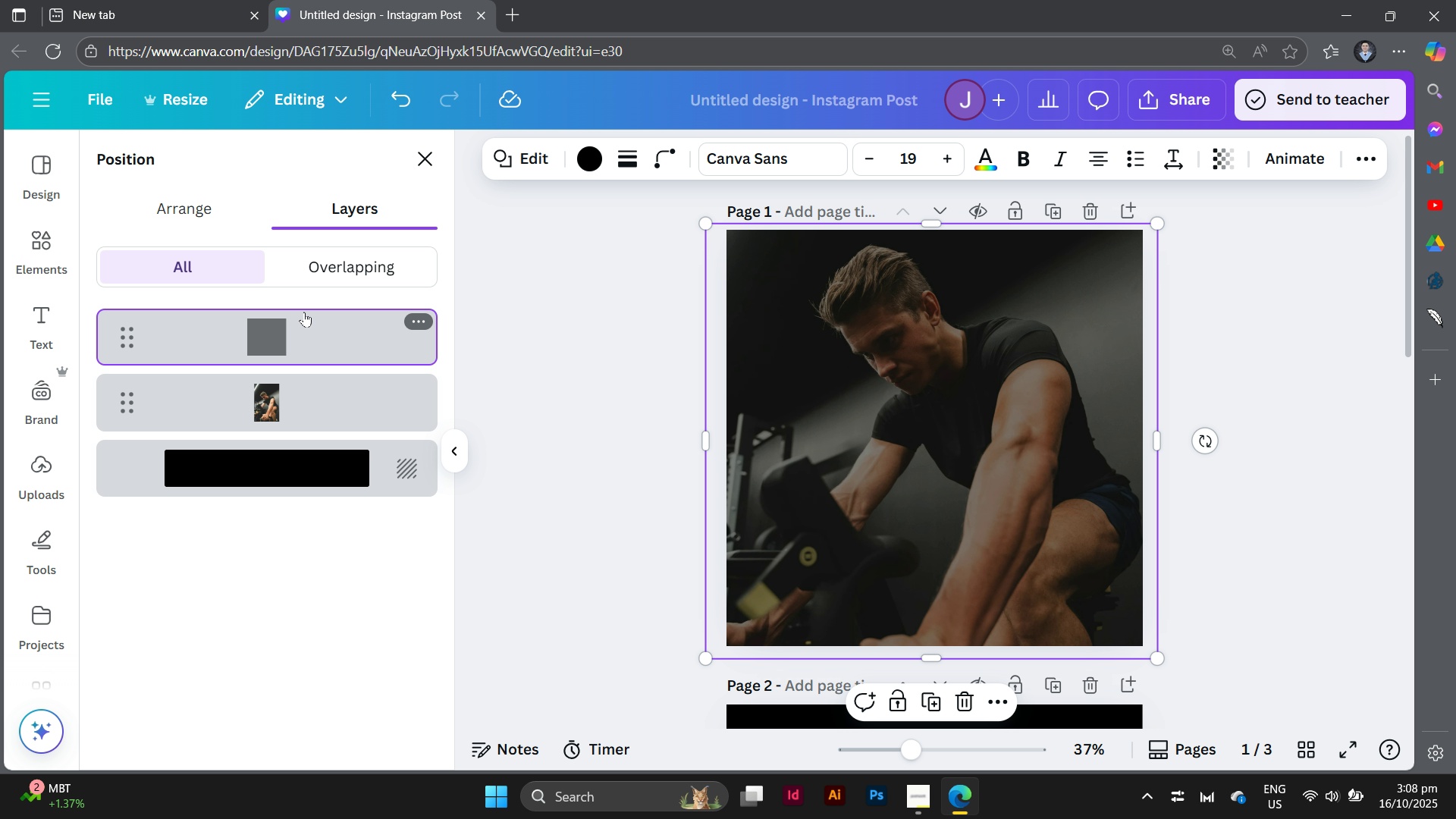 
left_click([309, 325])
 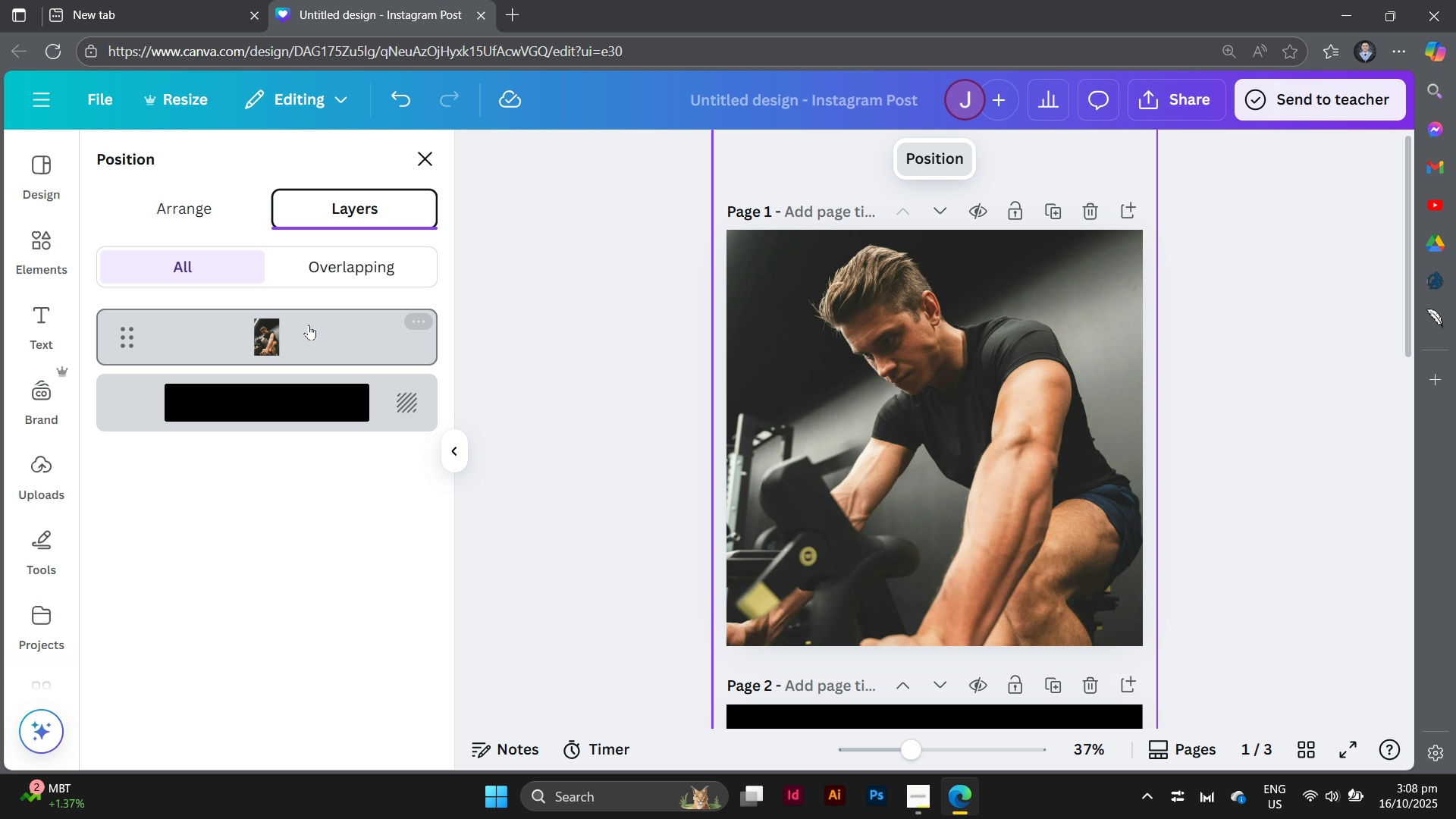 
key(Backspace)
 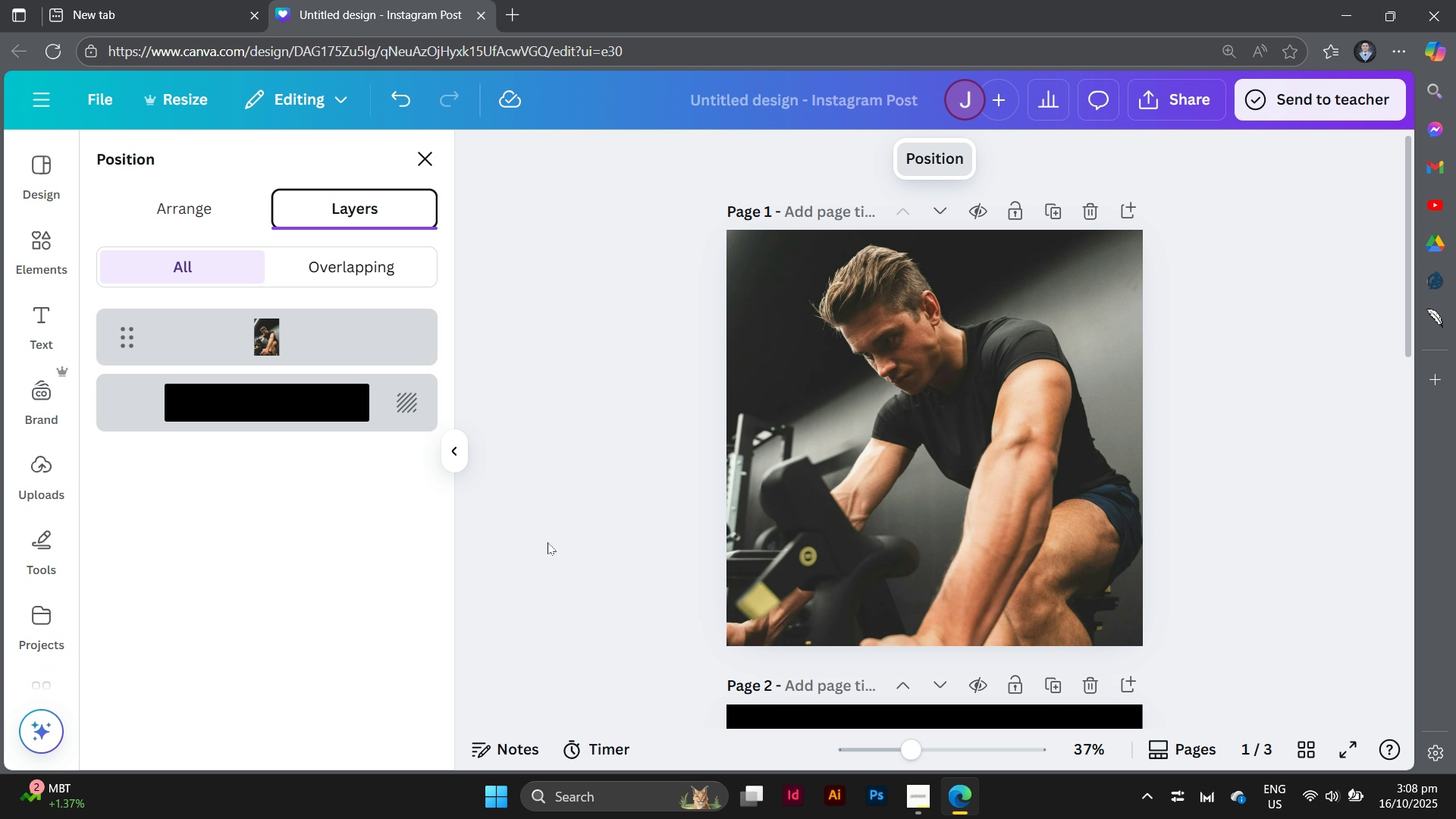 
left_click([554, 548])
 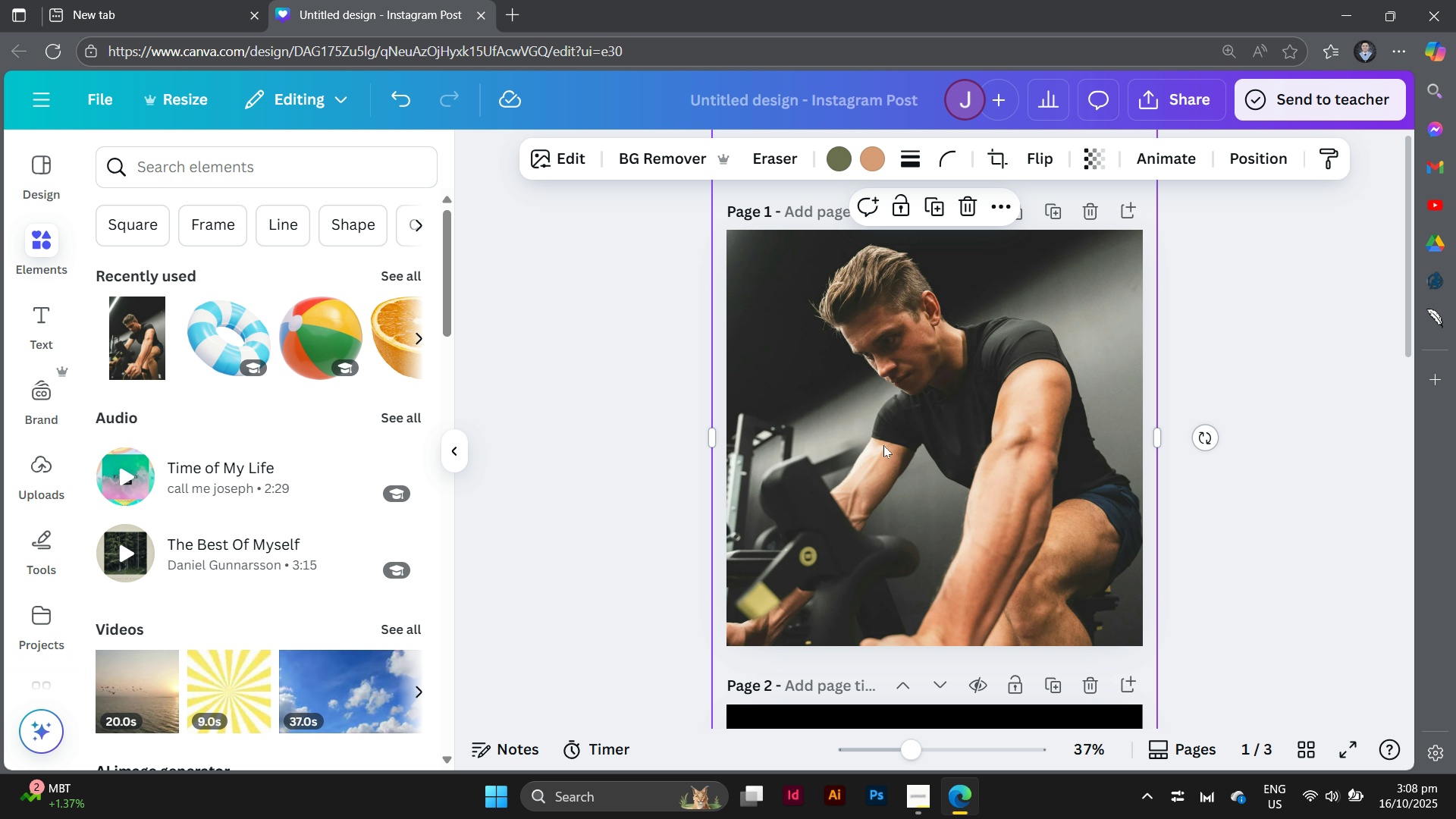 
left_click([883, 445])
 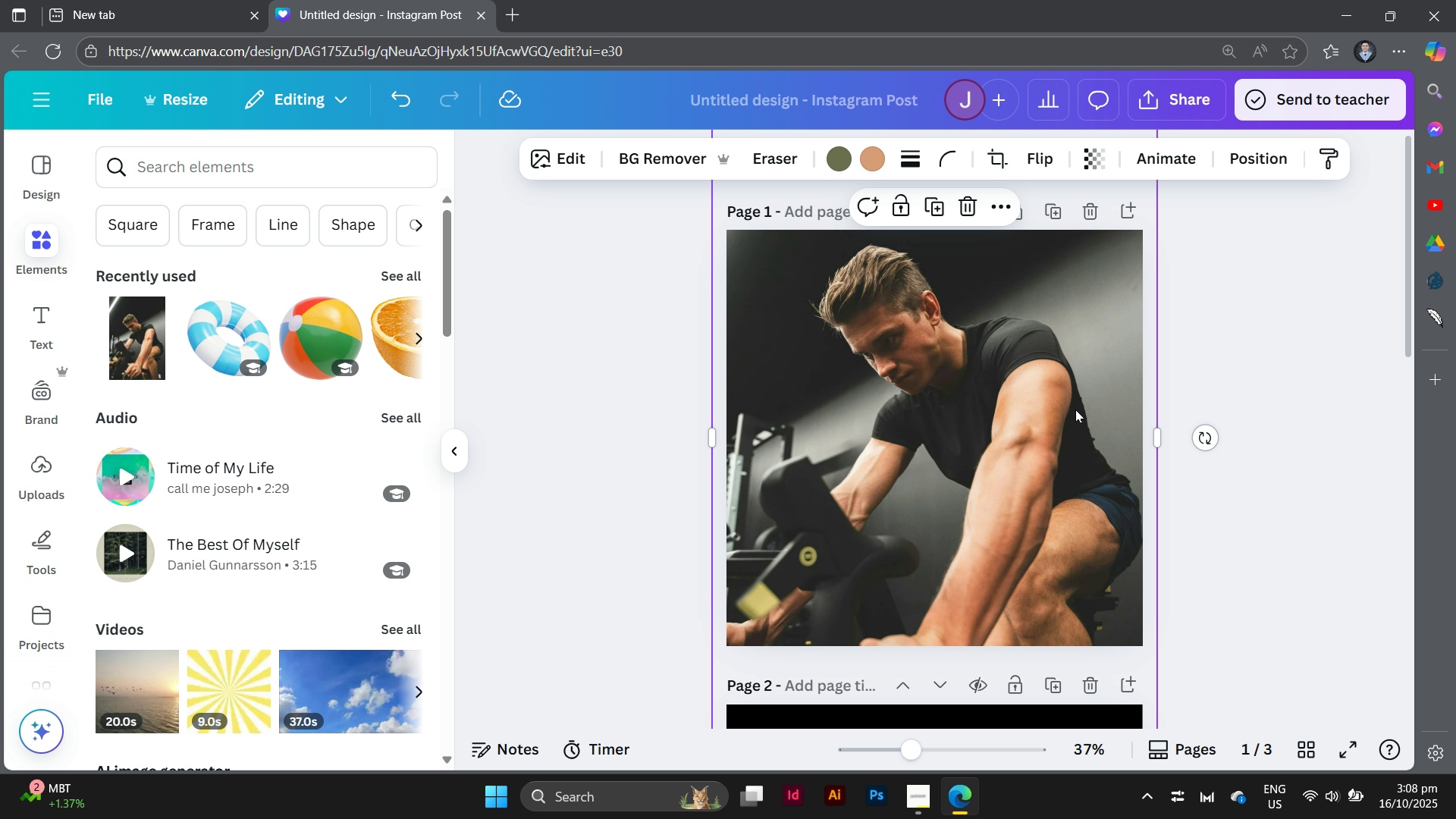 
scroll: coordinate [1155, 407], scroll_direction: down, amount: 1.0
 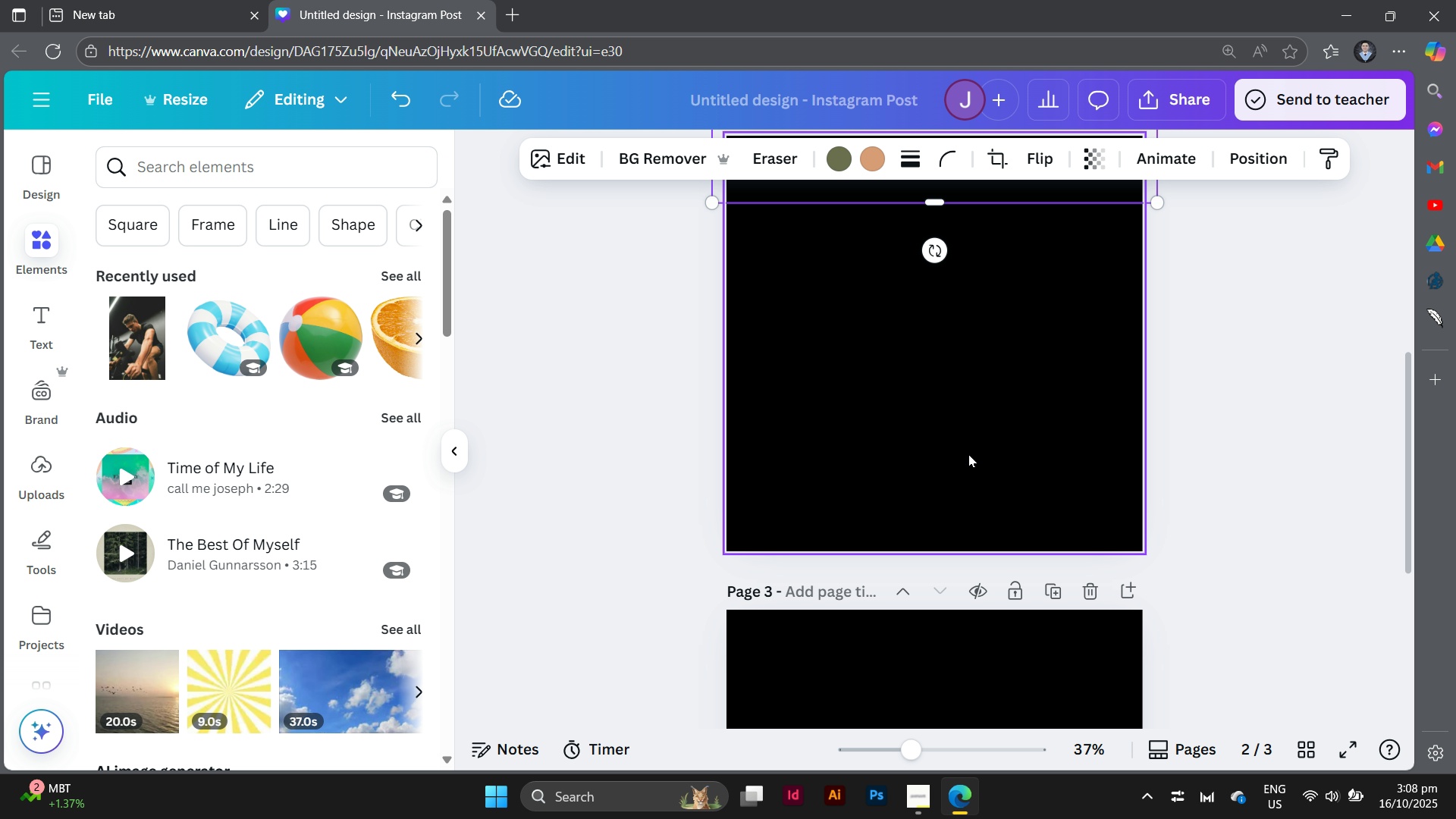 
scroll: coordinate [968, 455], scroll_direction: up, amount: 2.0
 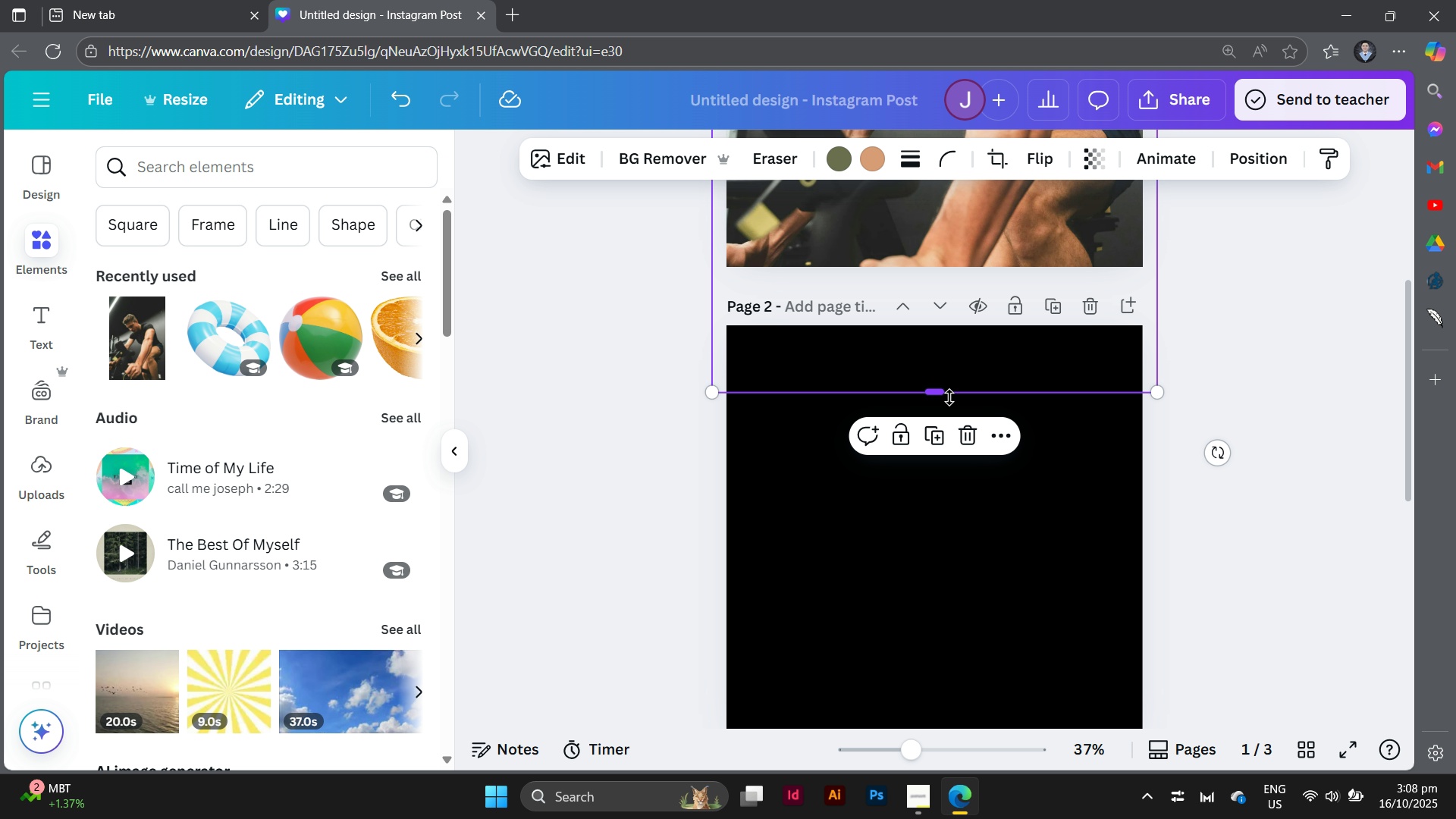 
left_click_drag(start_coordinate=[943, 395], to_coordinate=[939, 278])
 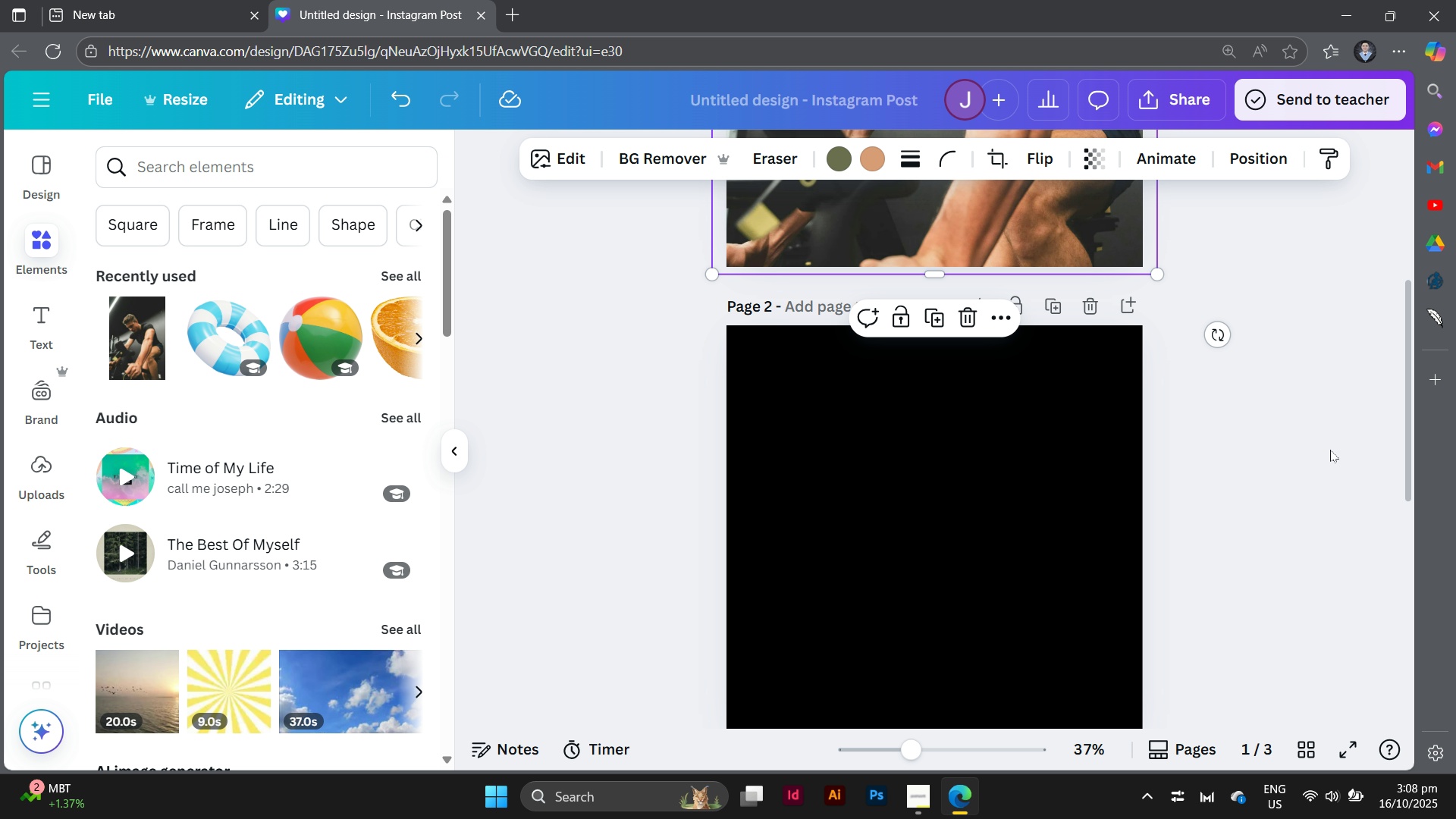 
left_click([1330, 450])
 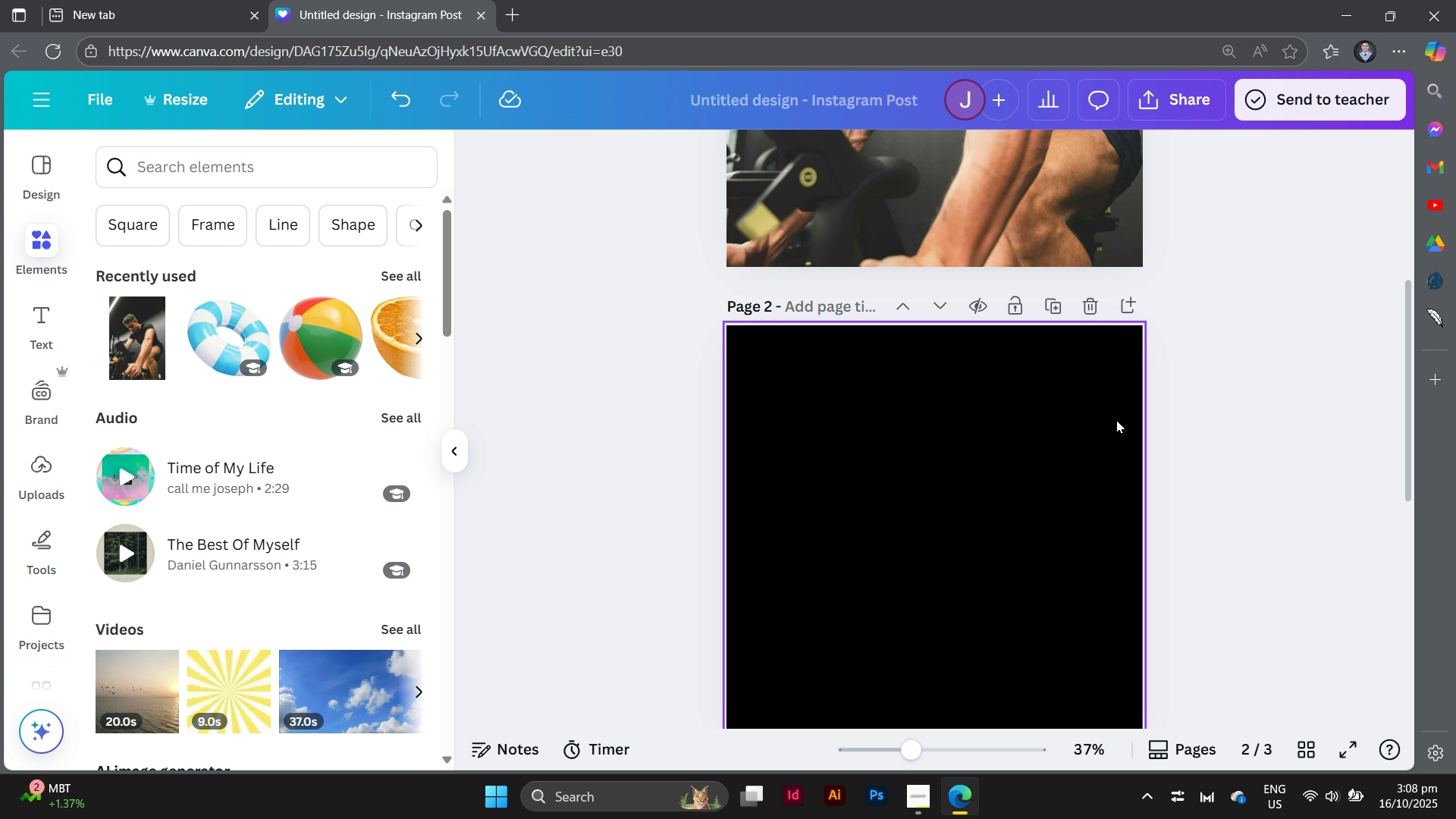 
scroll: coordinate [1116, 420], scroll_direction: up, amount: 6.0
 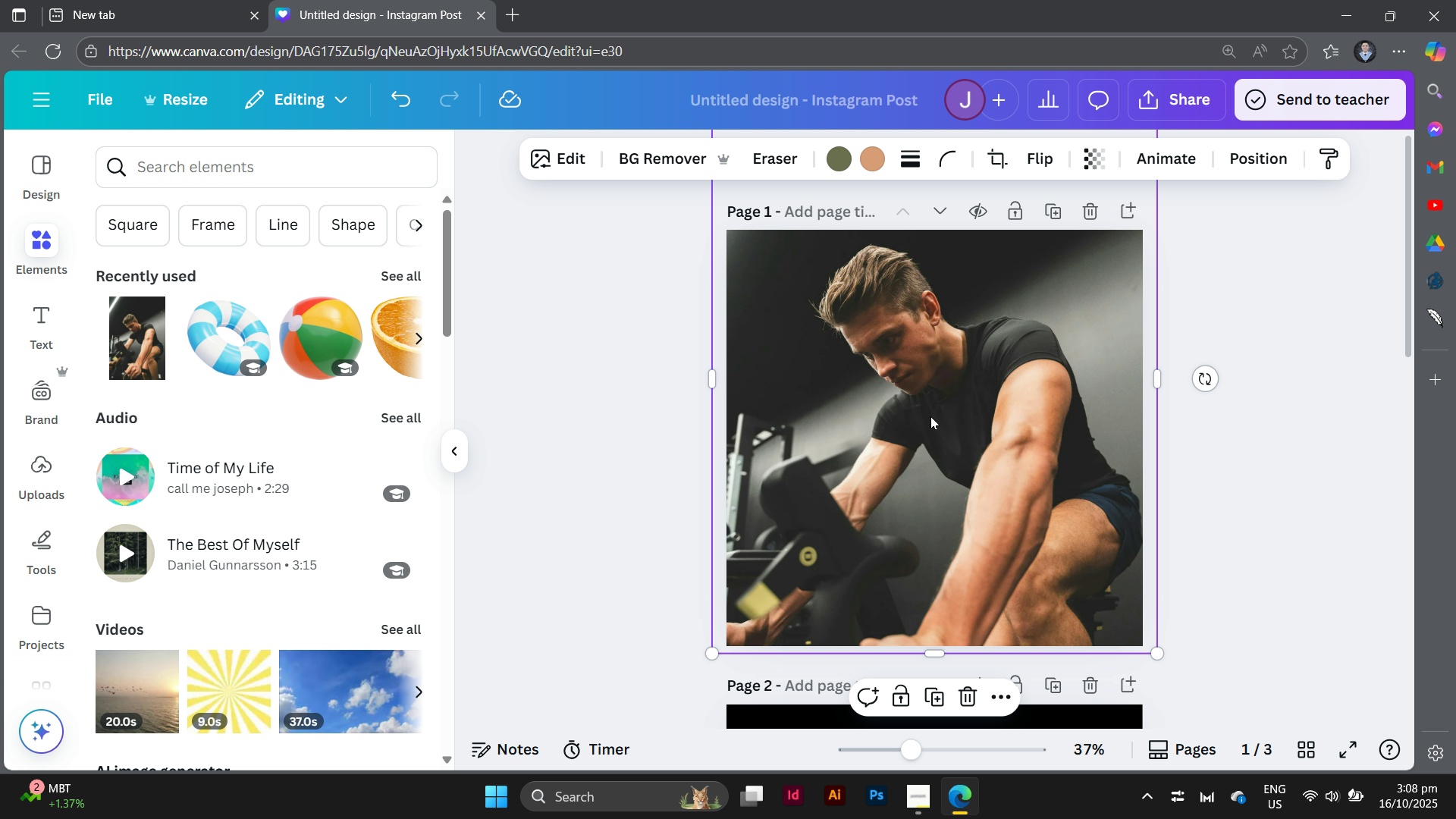 
double_click([932, 416])
 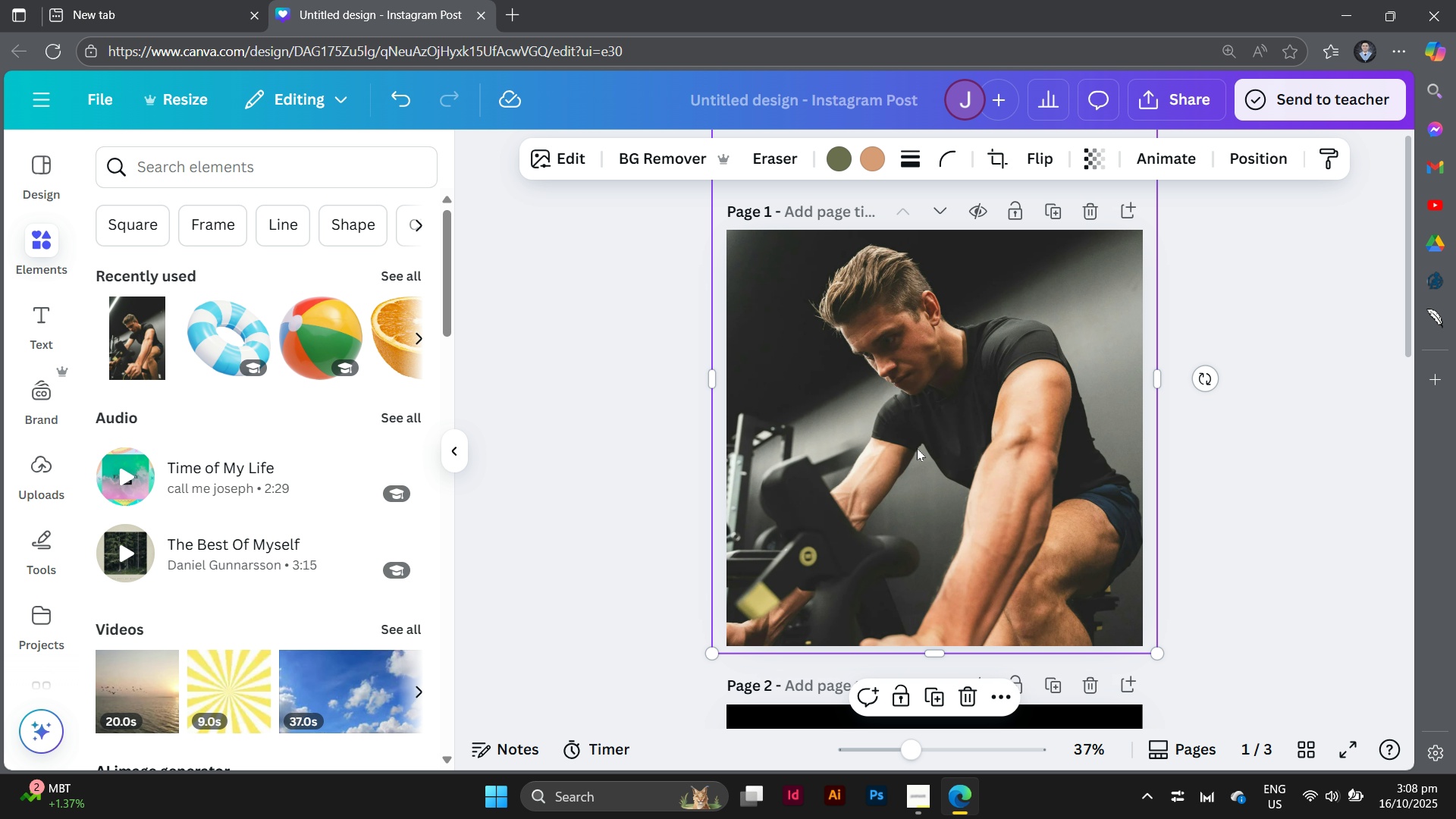 
left_click([917, 448])
 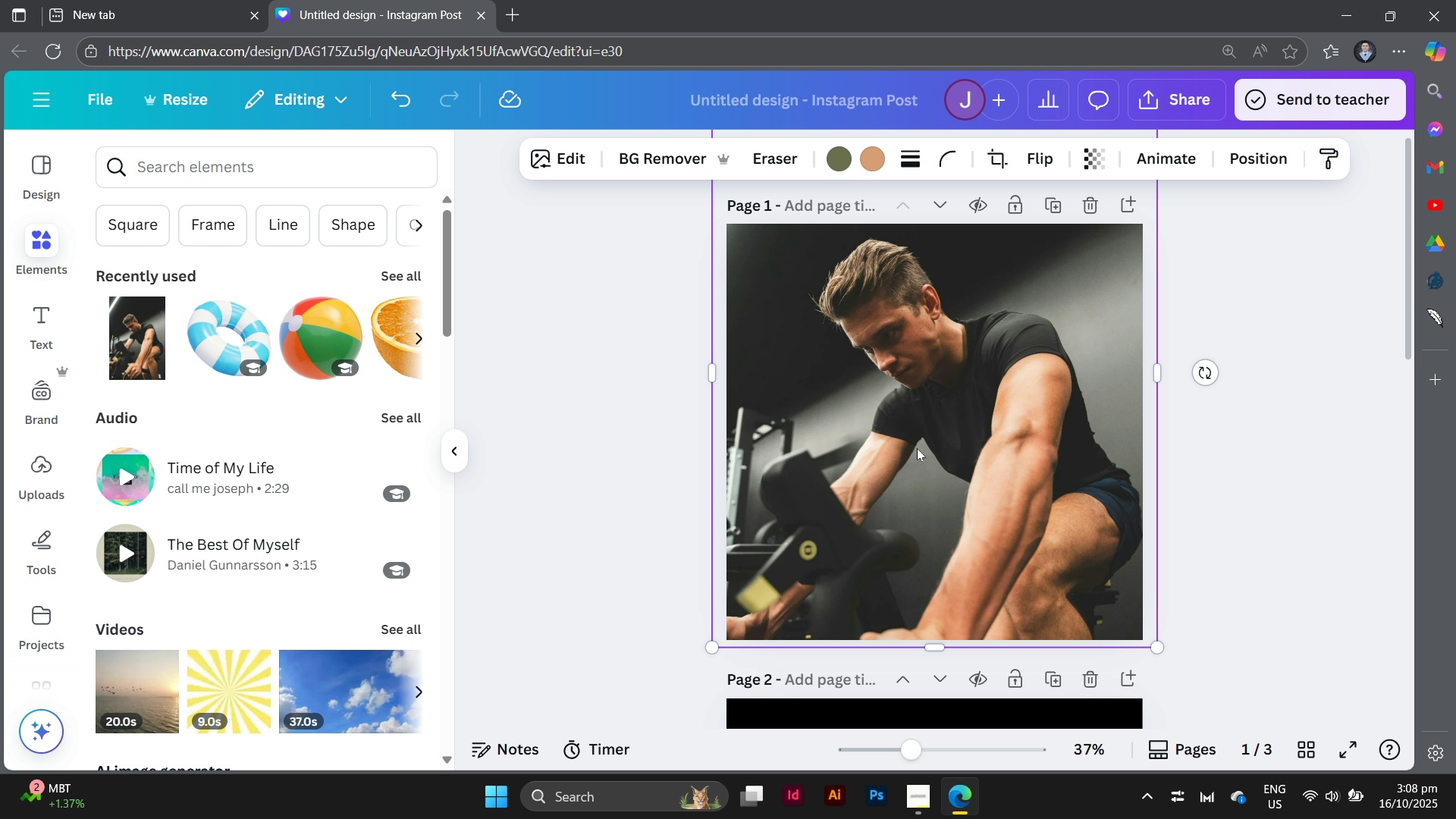 
scroll: coordinate [917, 448], scroll_direction: up, amount: 3.0
 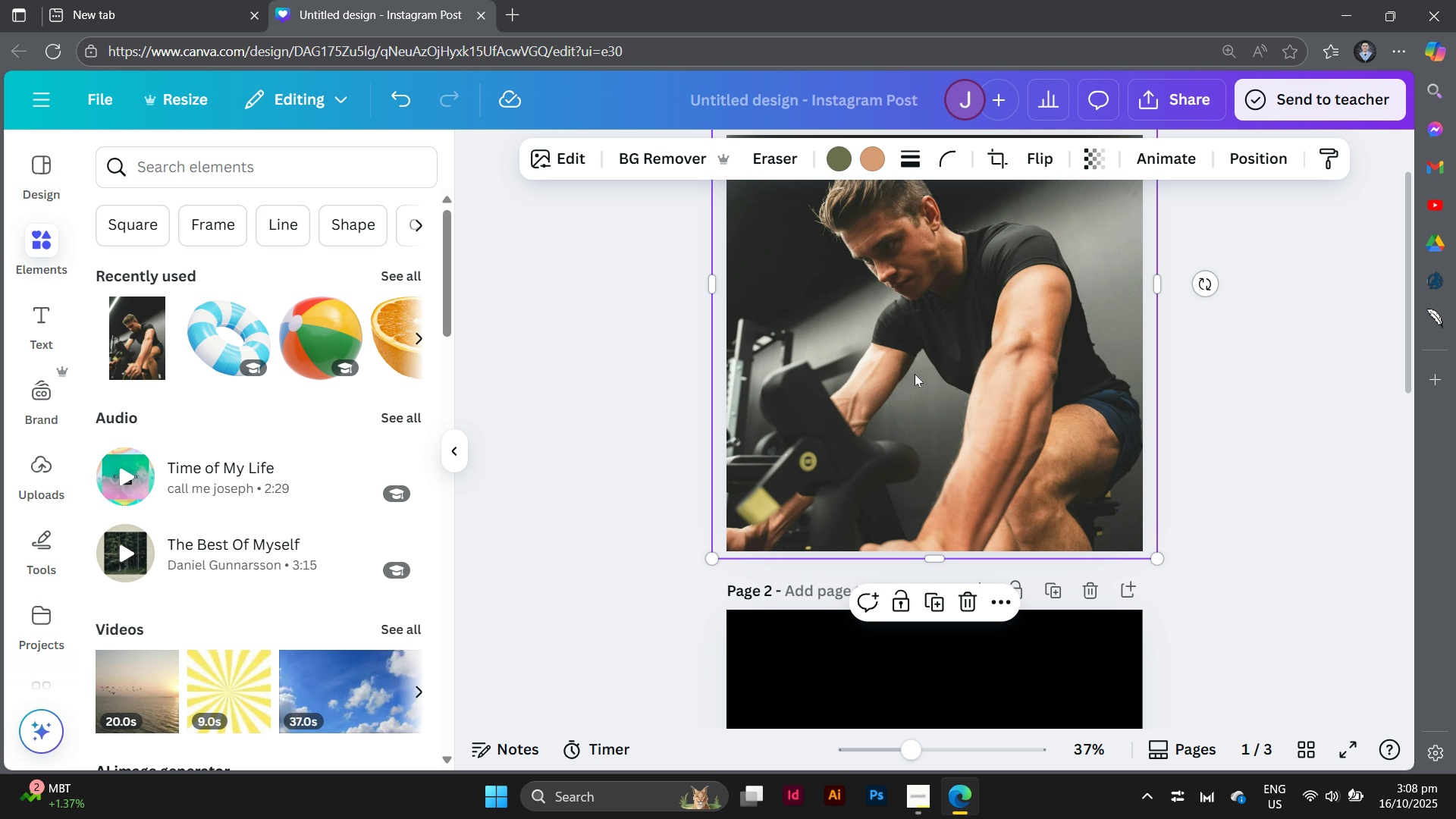 
left_click_drag(start_coordinate=[915, 374], to_coordinate=[928, 659])
 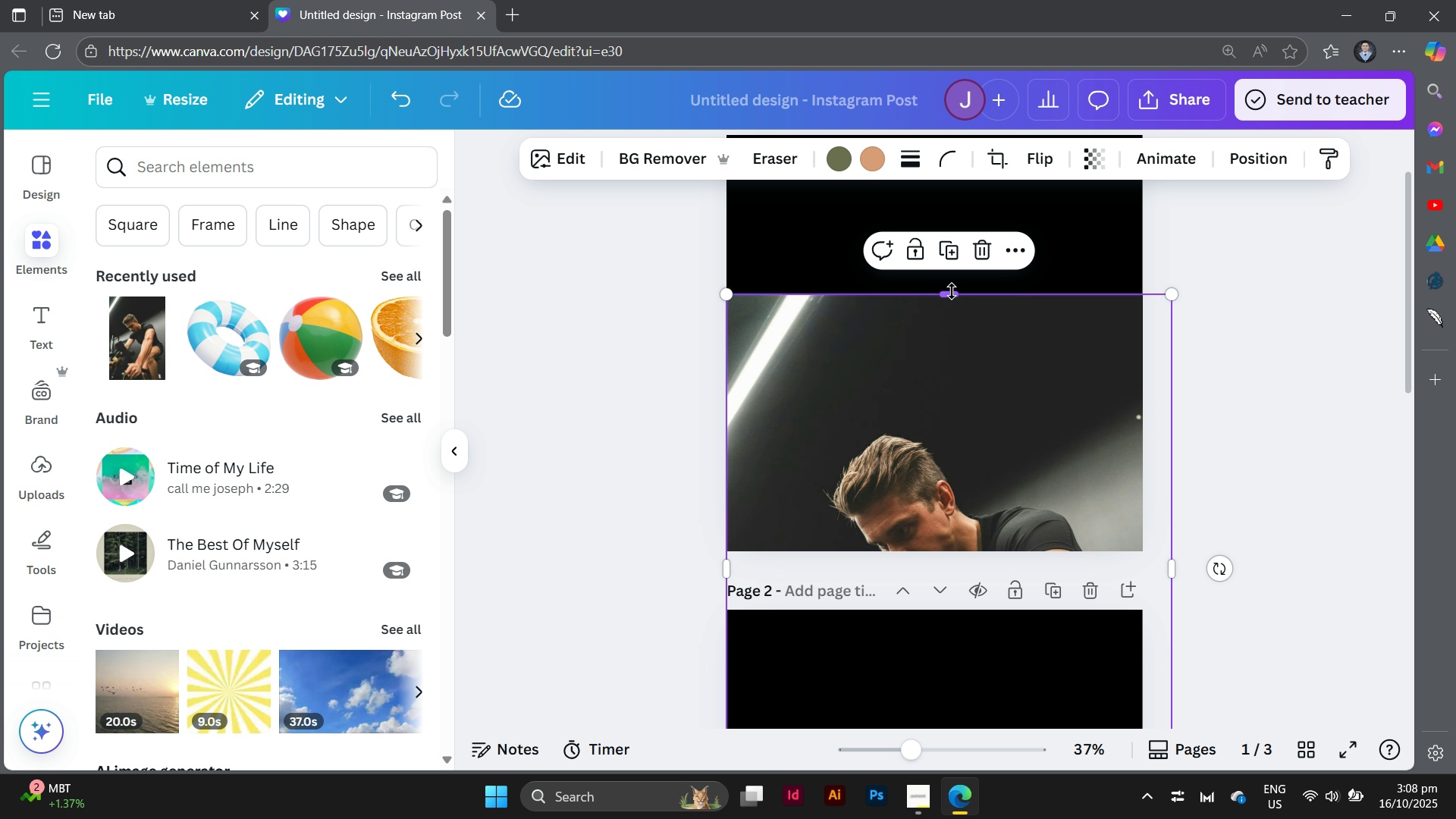 
left_click_drag(start_coordinate=[952, 291], to_coordinate=[949, 406])
 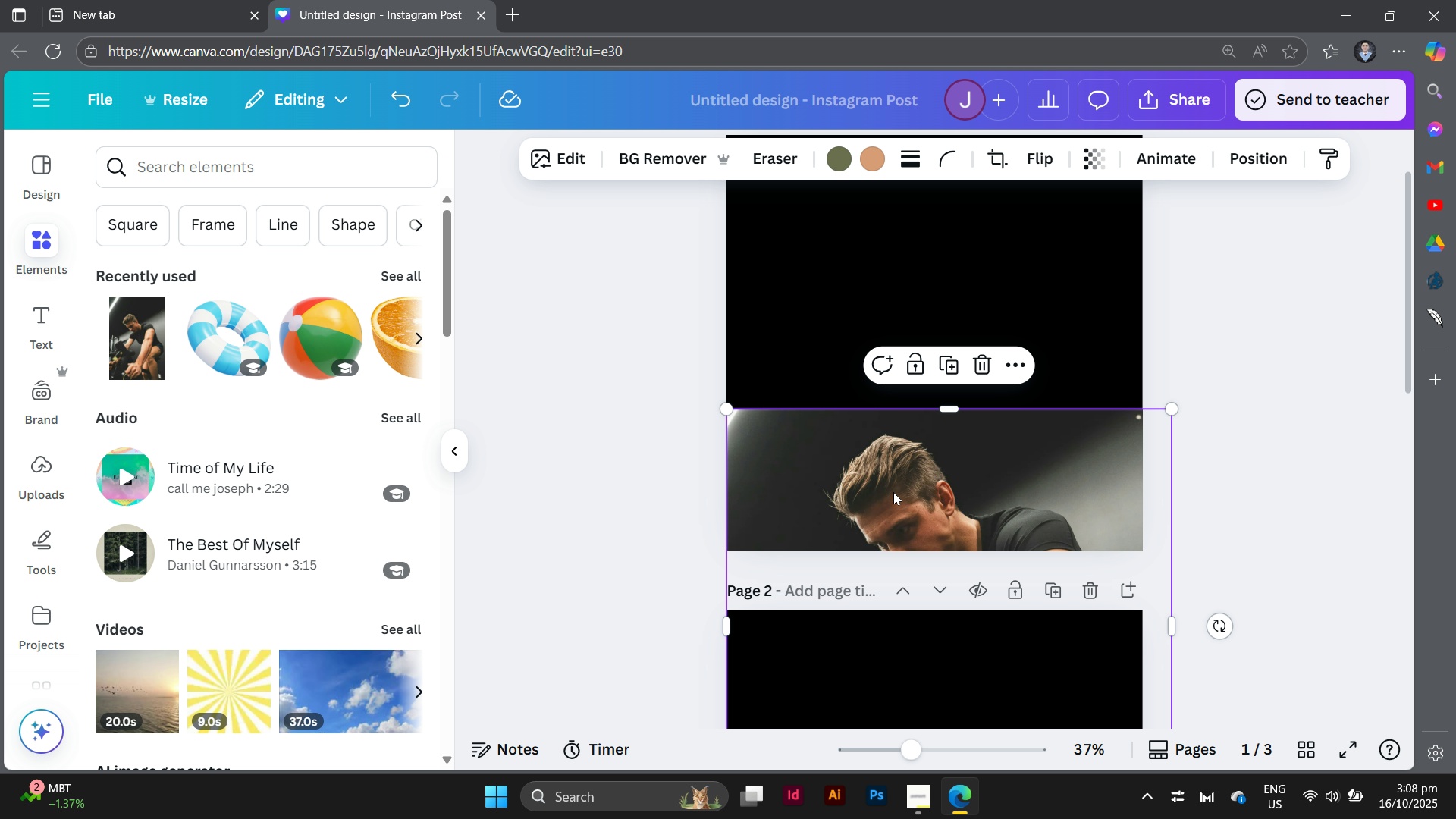 
left_click_drag(start_coordinate=[893, 494], to_coordinate=[874, 209])
 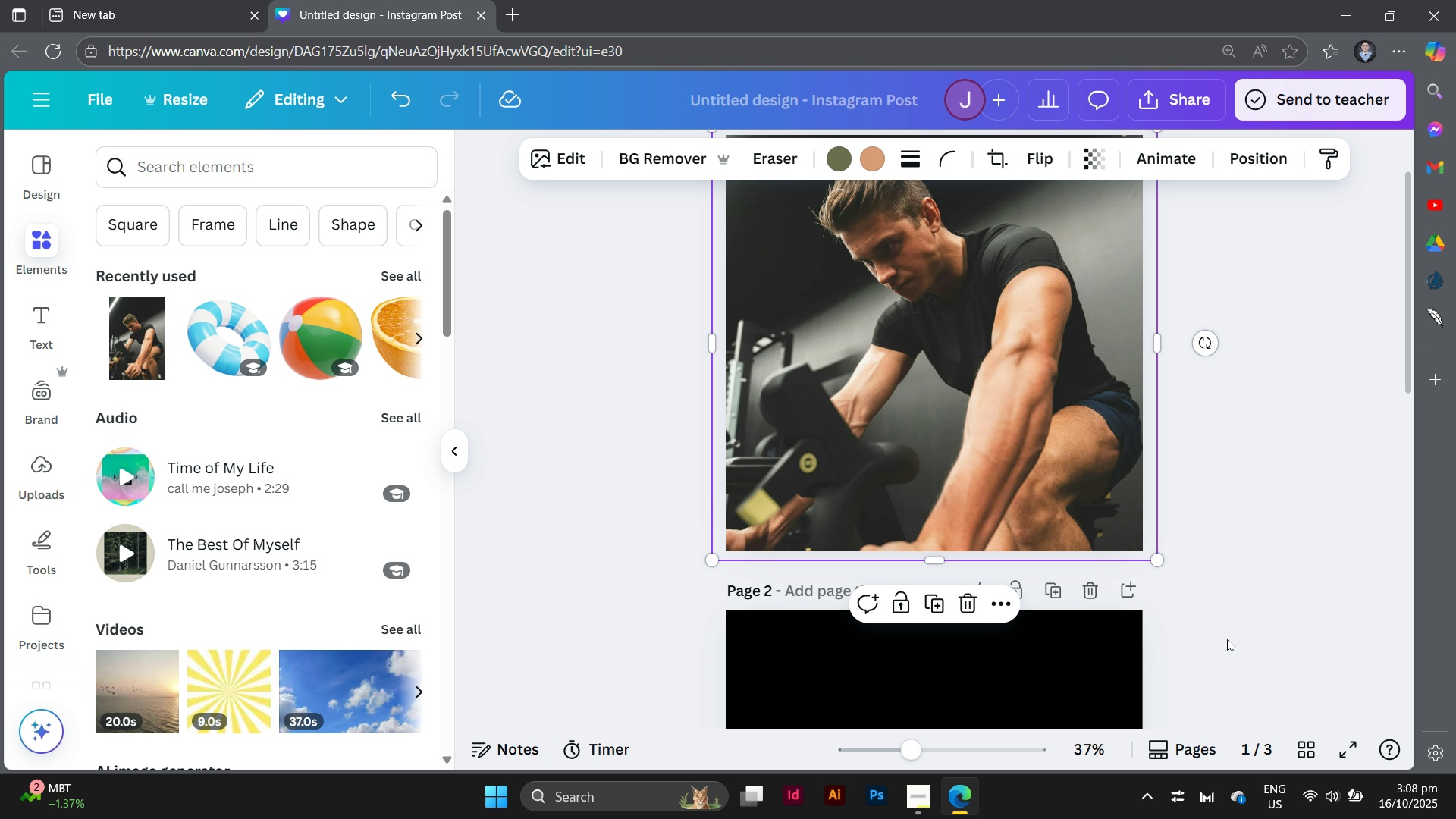 
scroll: coordinate [1266, 629], scroll_direction: up, amount: 4.0
 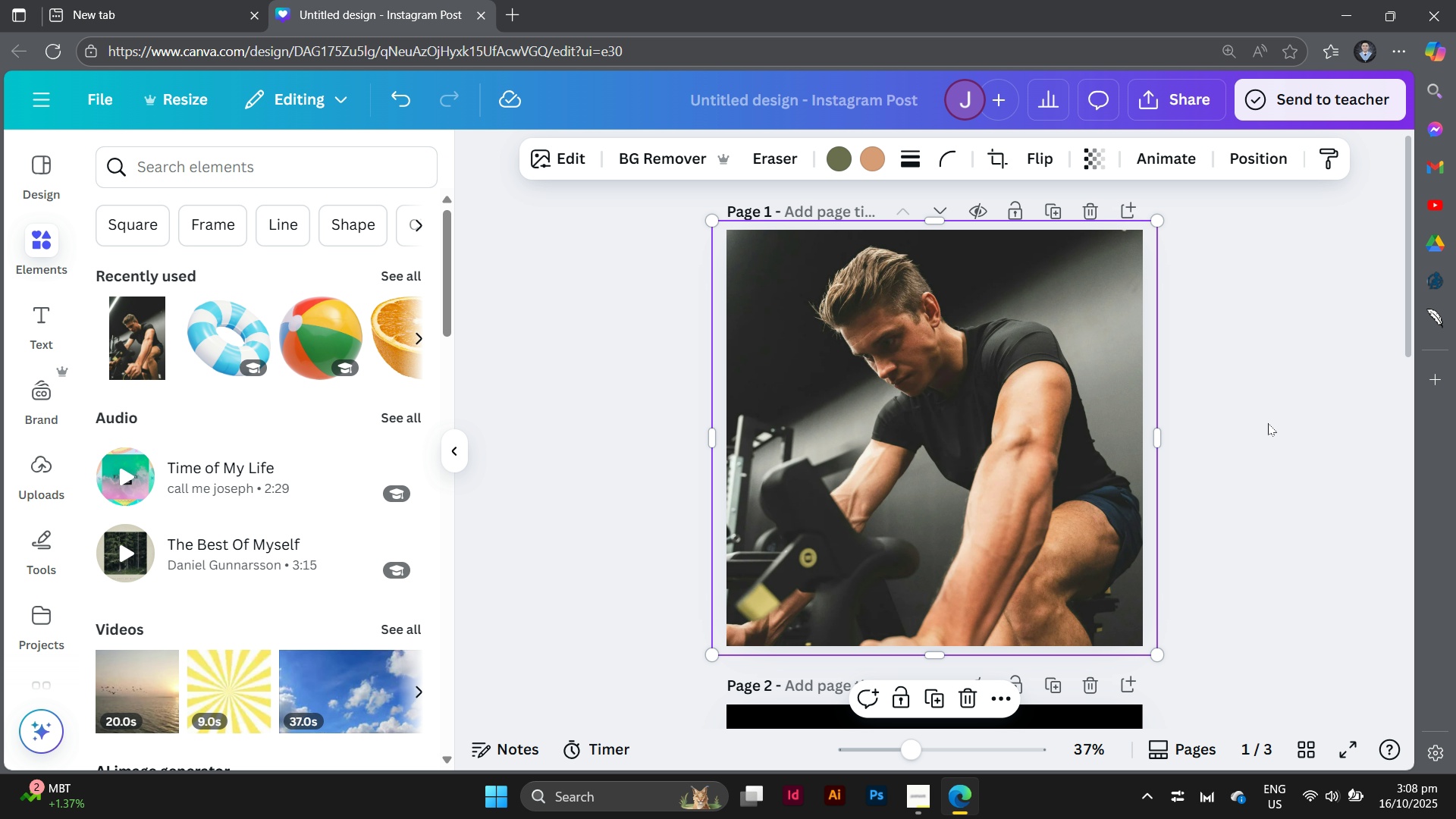 
left_click([1285, 447])
 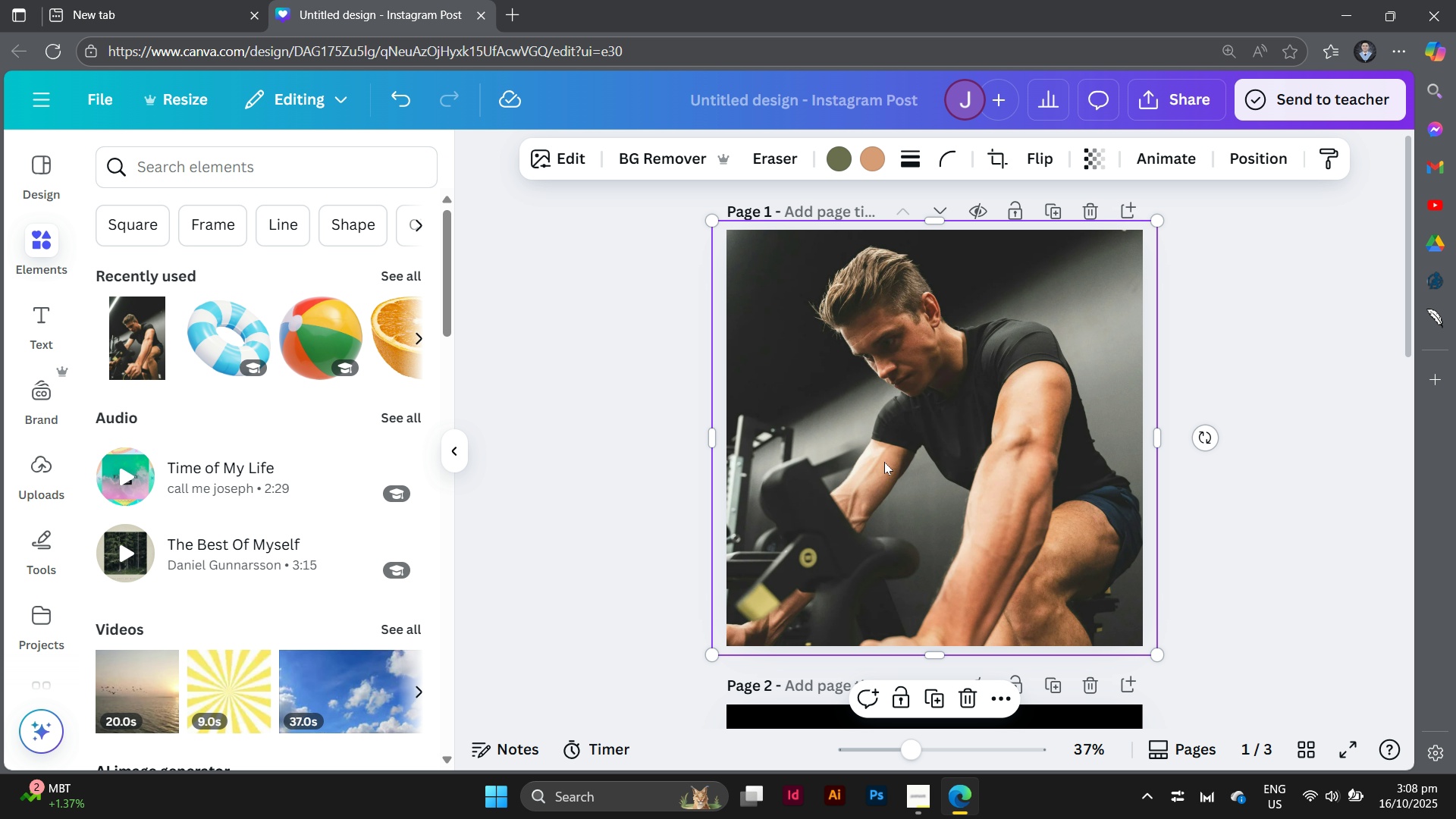 
left_click([884, 462])
 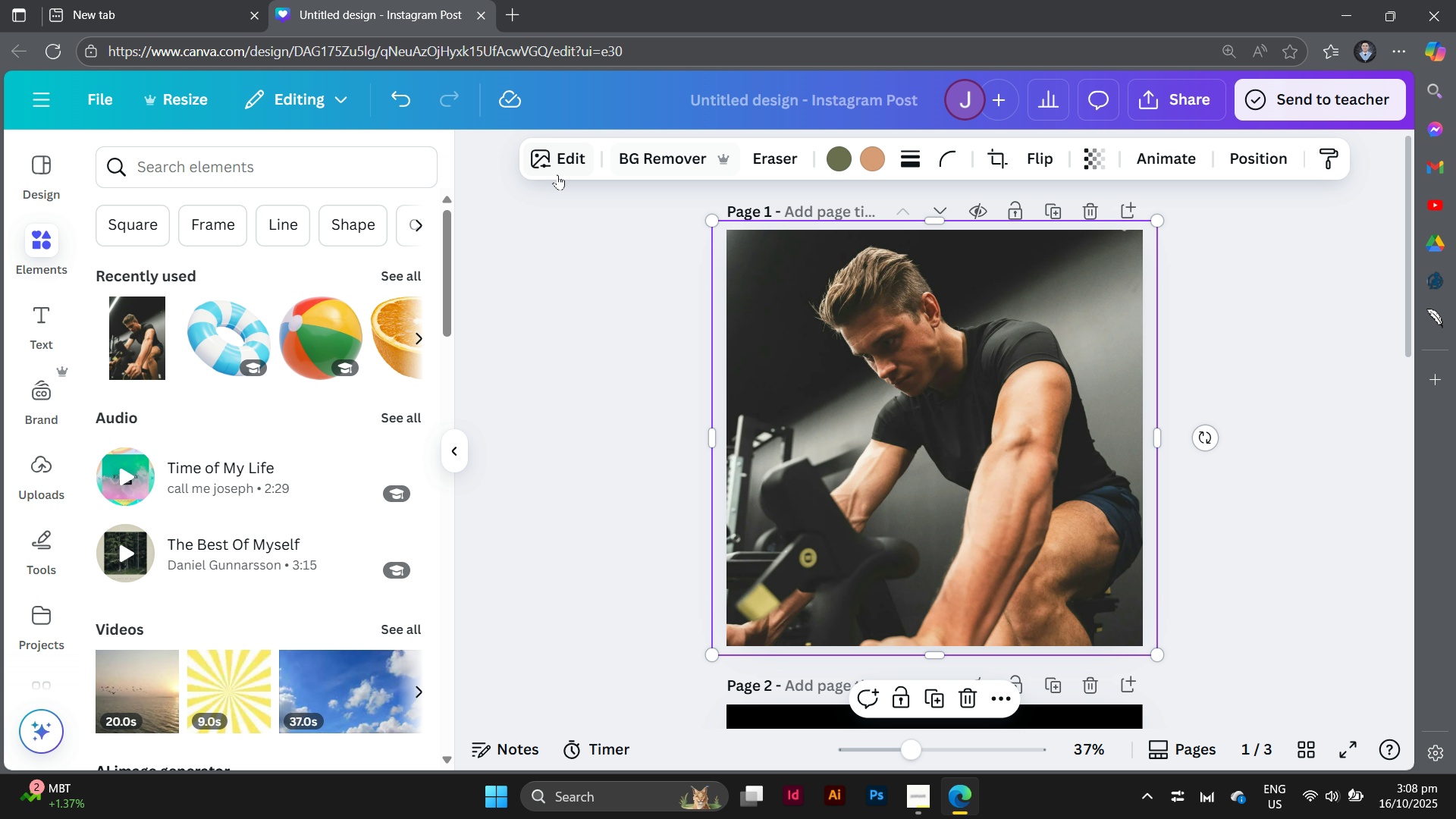 
left_click([557, 174])
 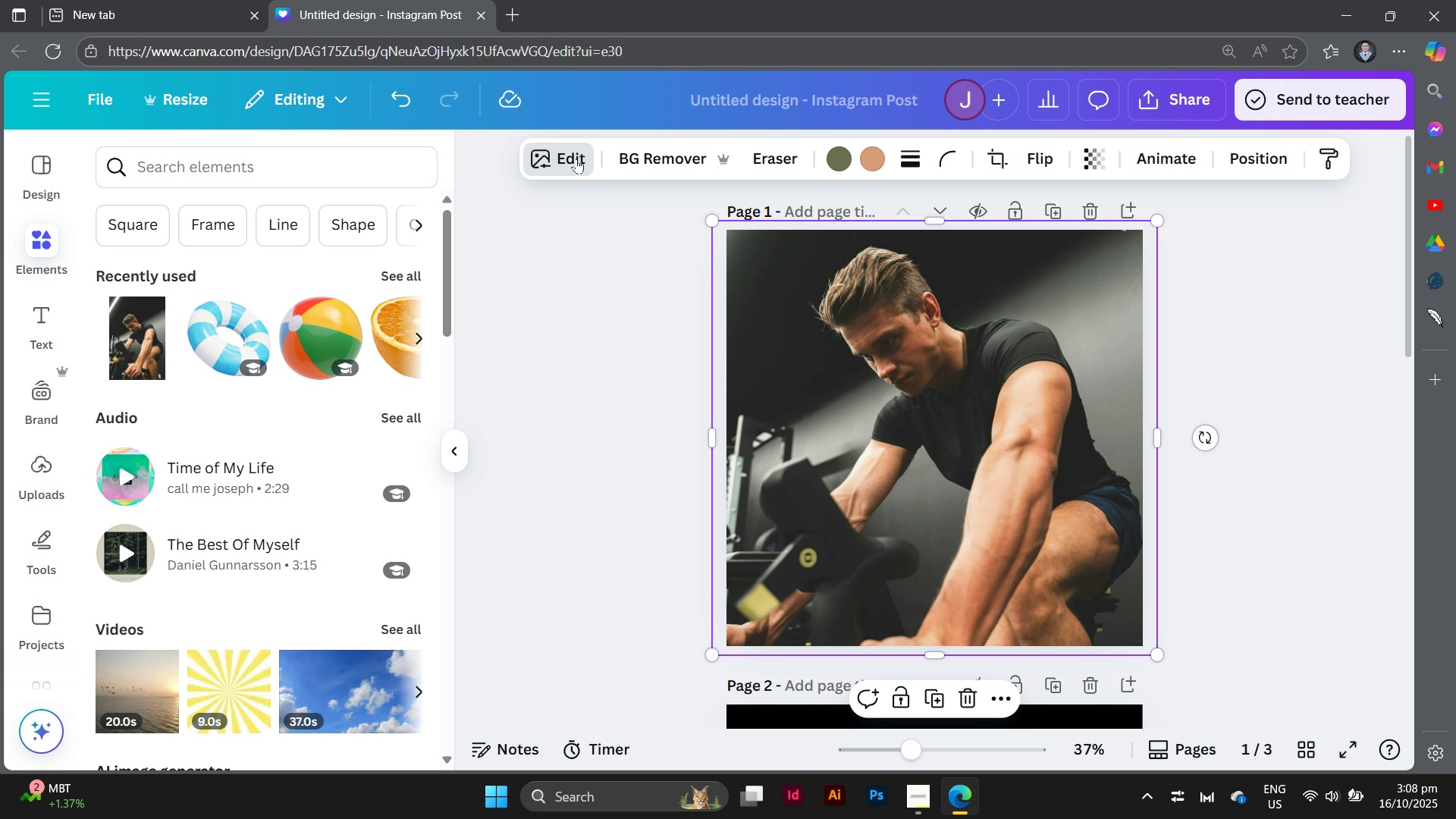 
left_click([576, 158])
 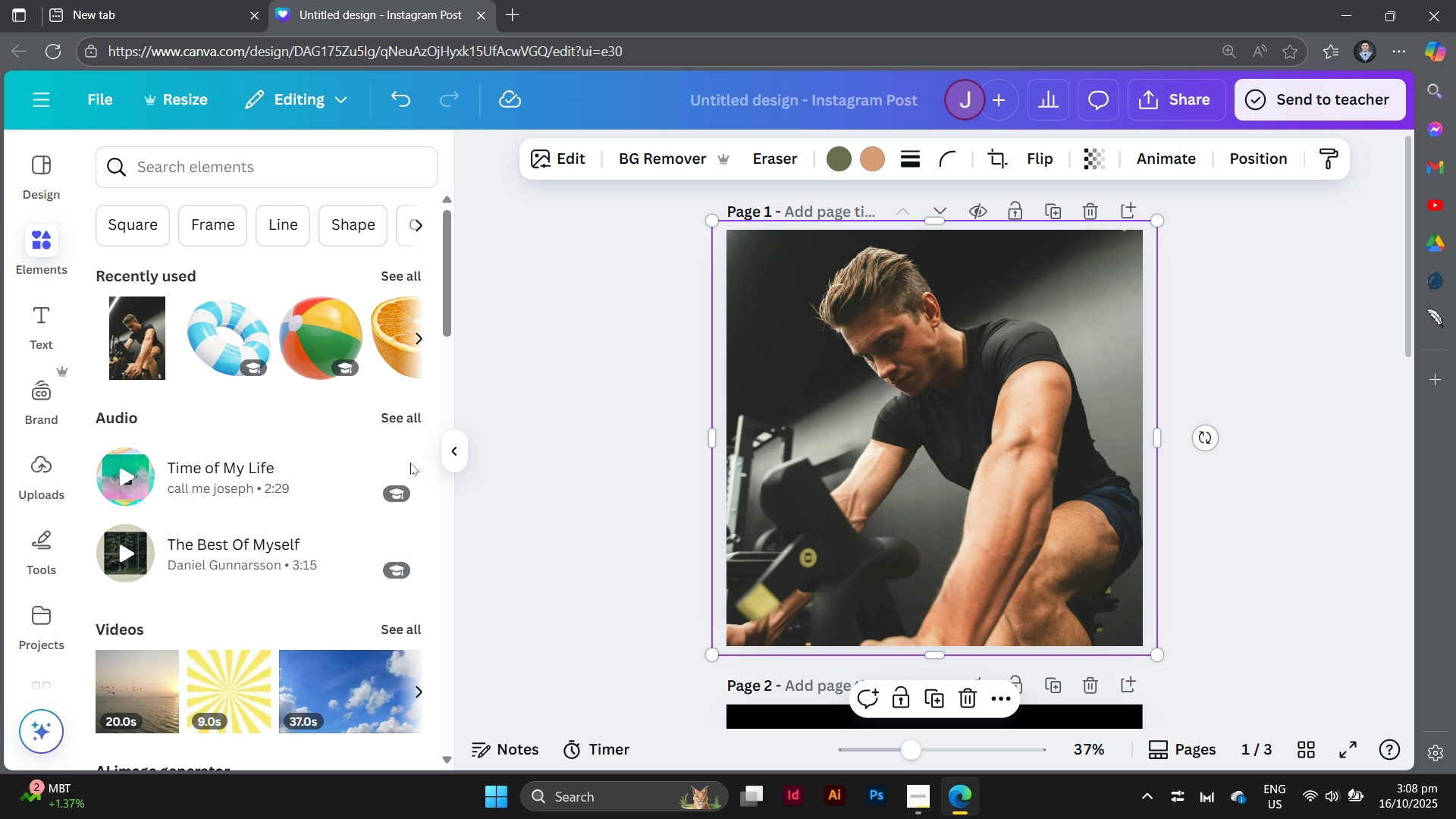 
scroll: coordinate [383, 469], scroll_direction: down, amount: 3.0
 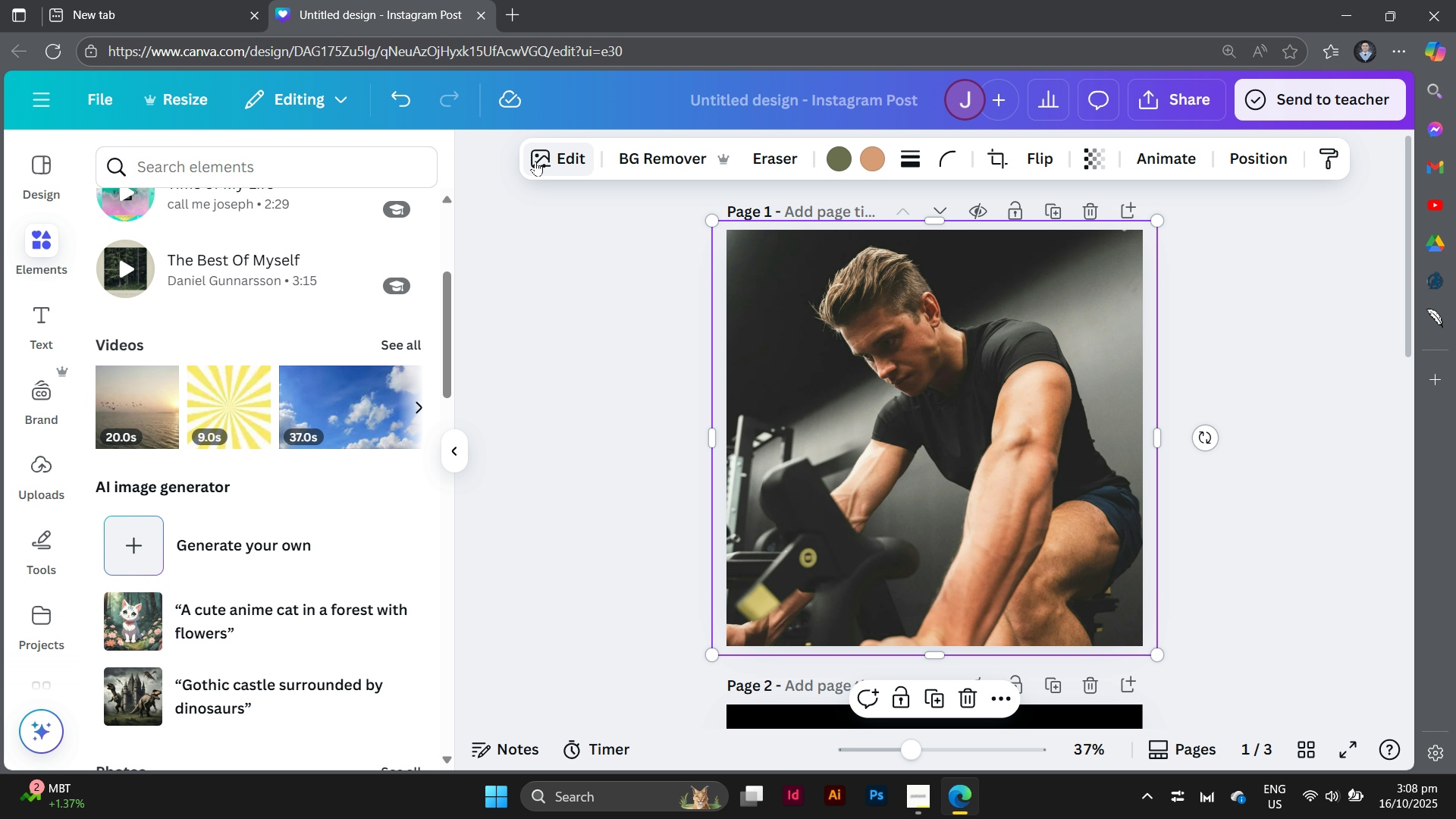 
left_click([535, 161])
 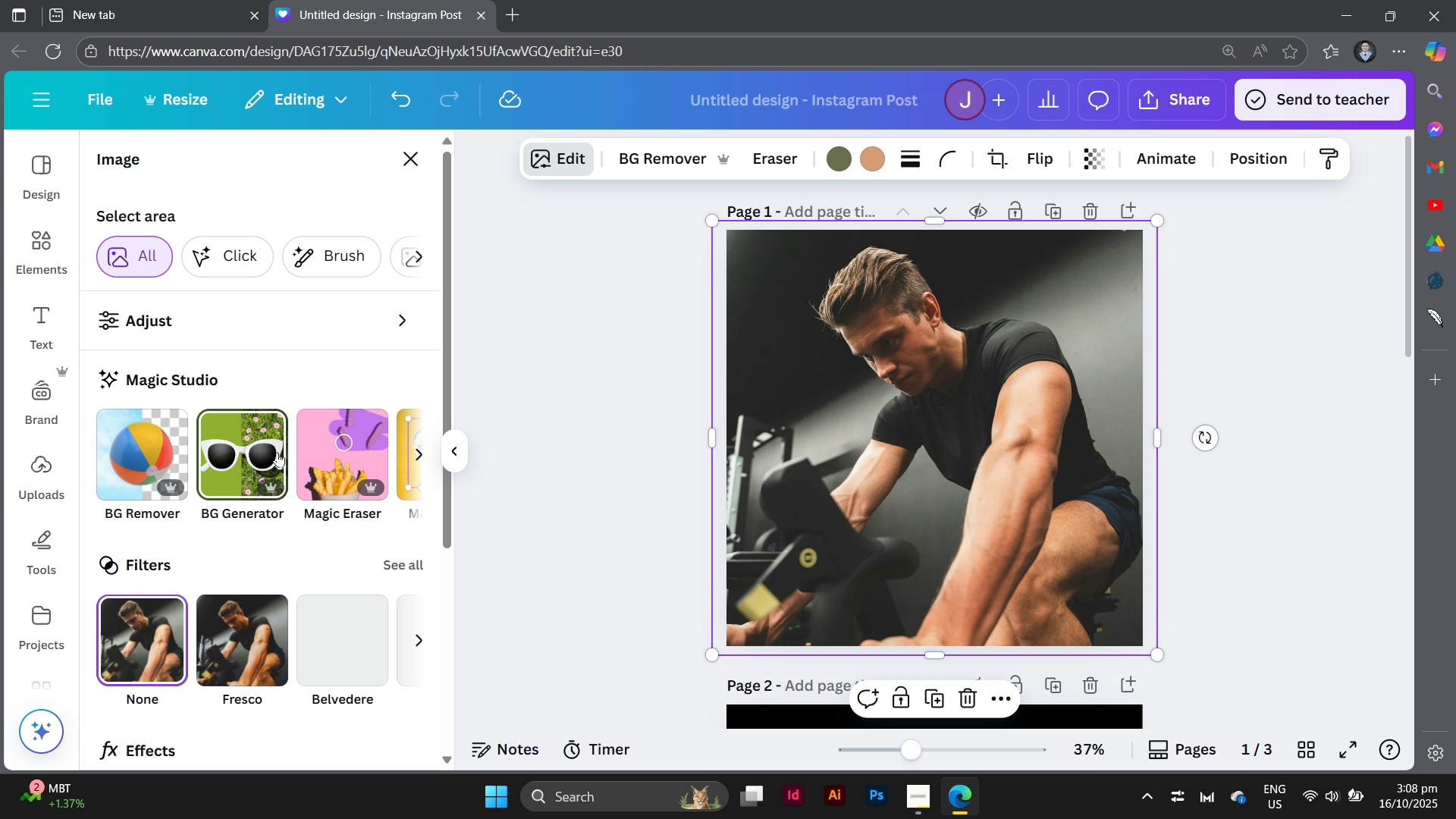 
scroll: coordinate [305, 504], scroll_direction: down, amount: 4.0
 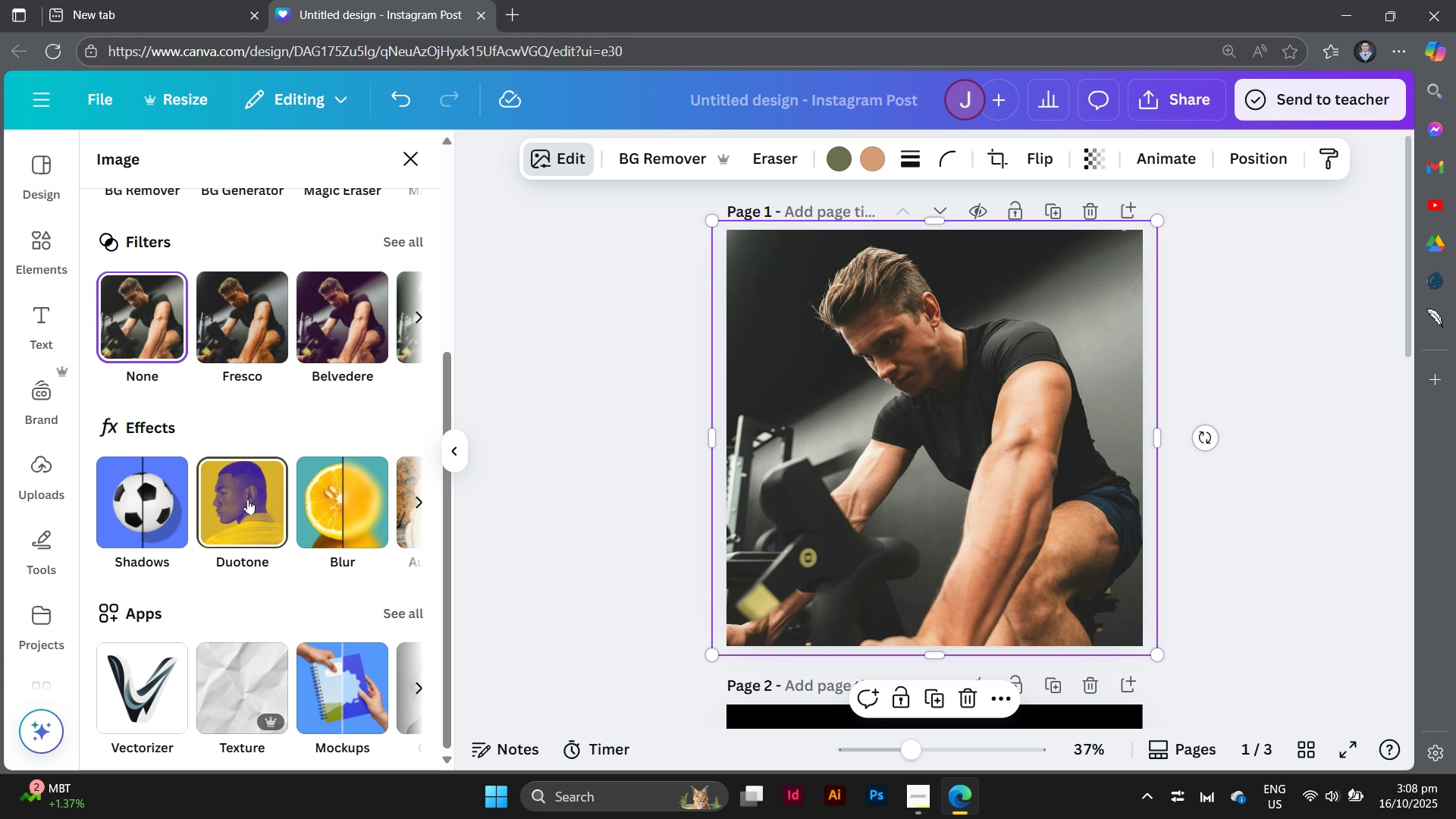 
left_click([247, 499])
 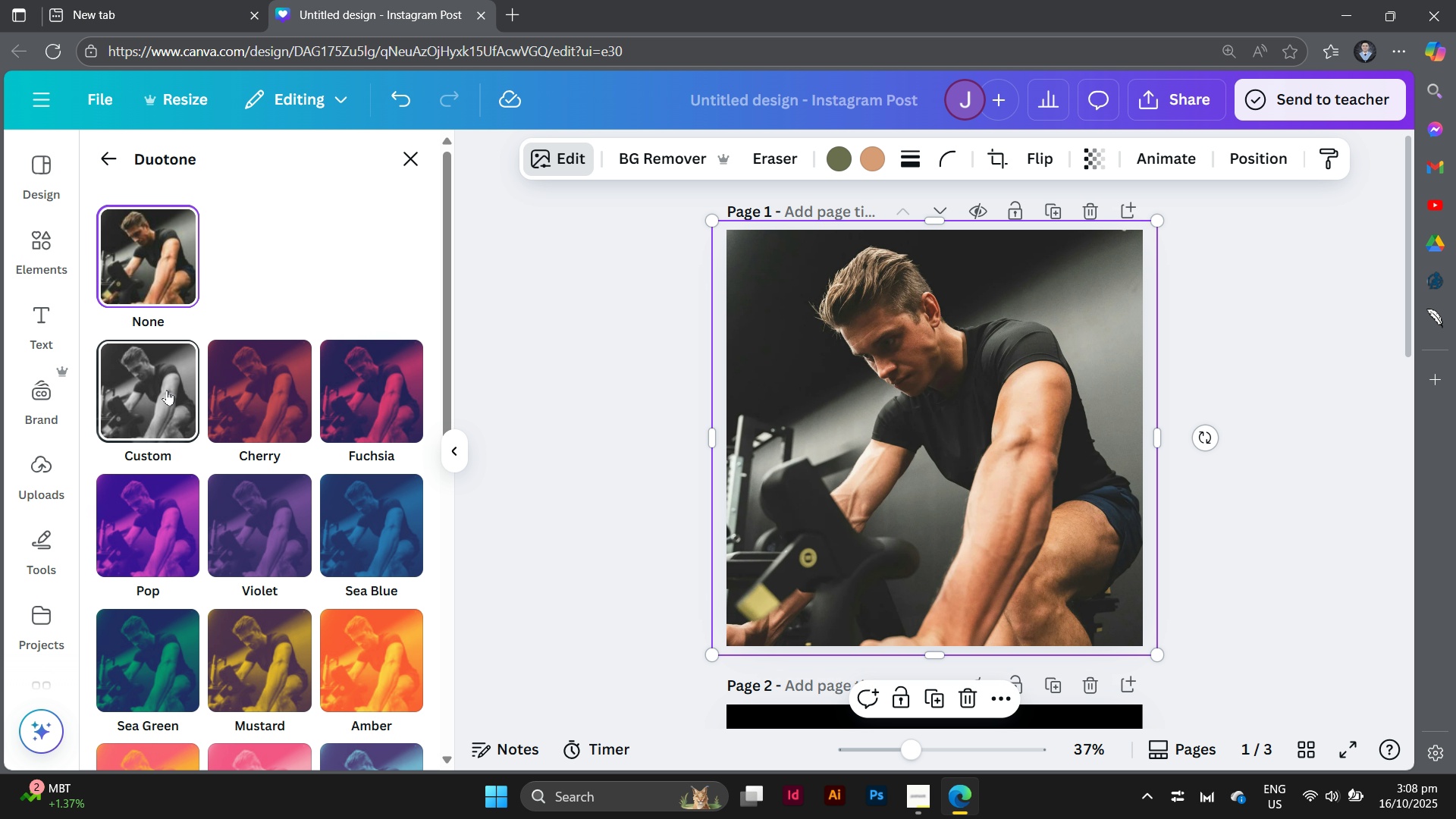 
left_click([167, 390])
 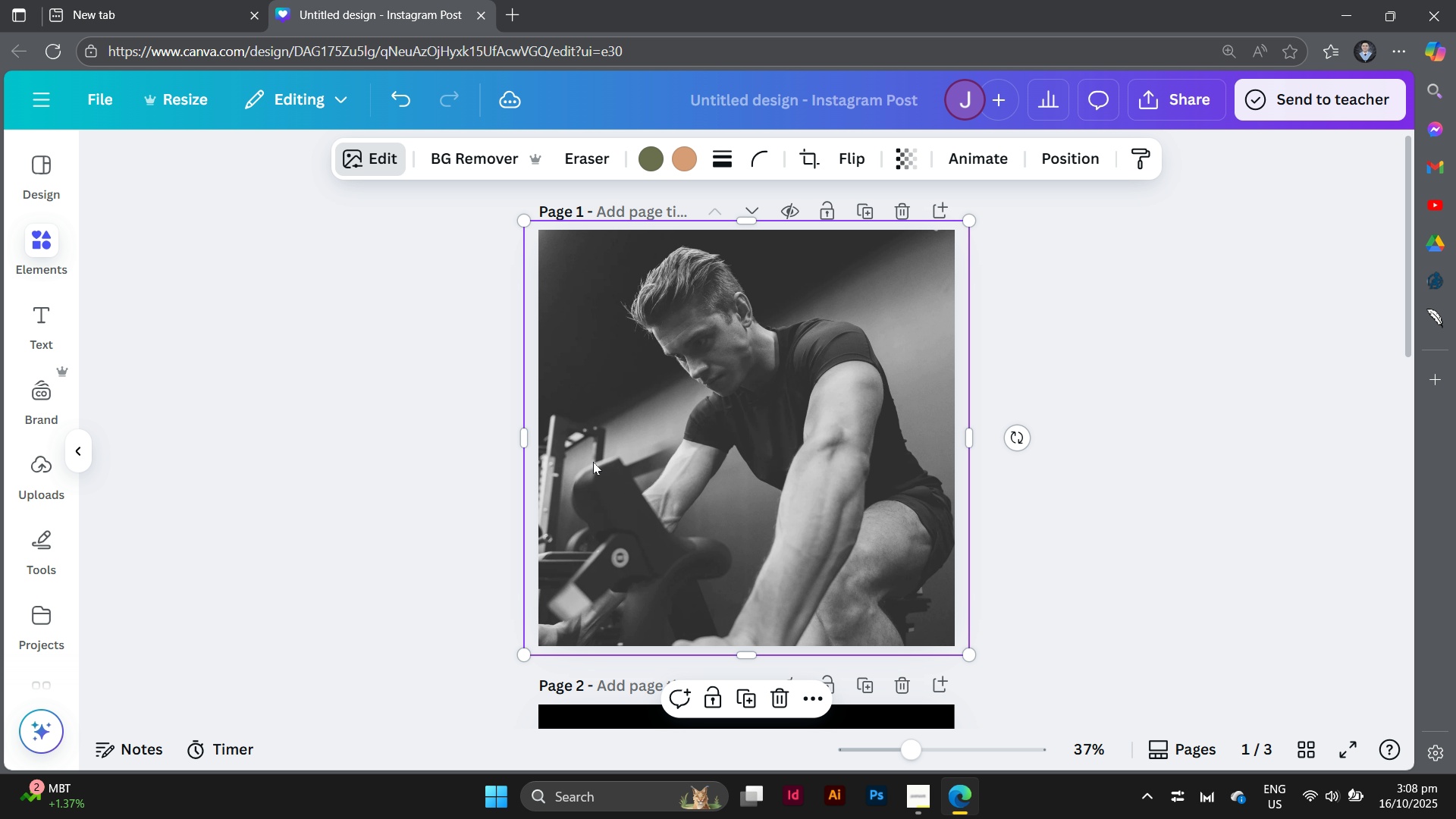 
left_click([593, 462])
 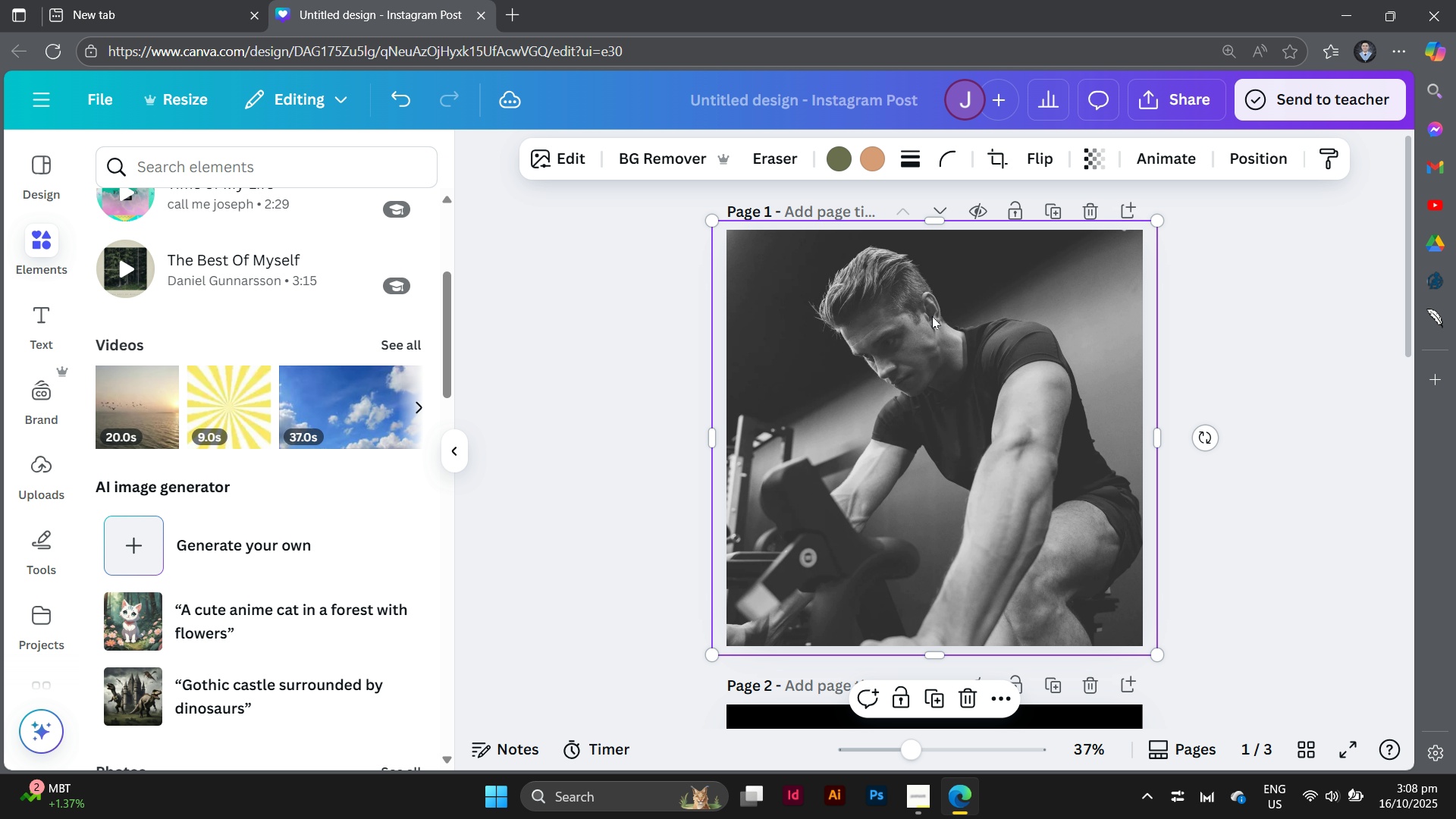 
left_click([907, 360])
 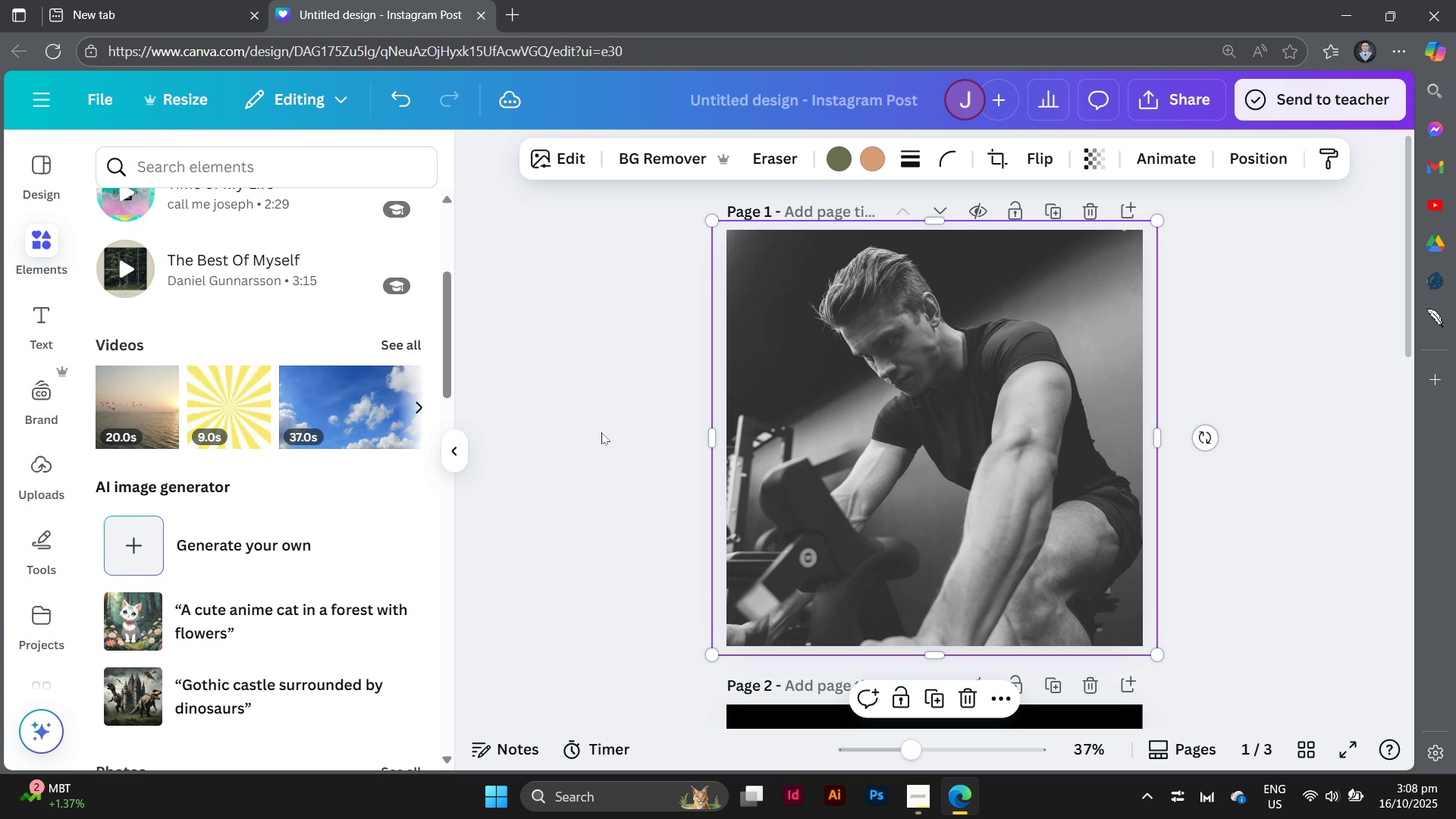 
left_click([601, 432])
 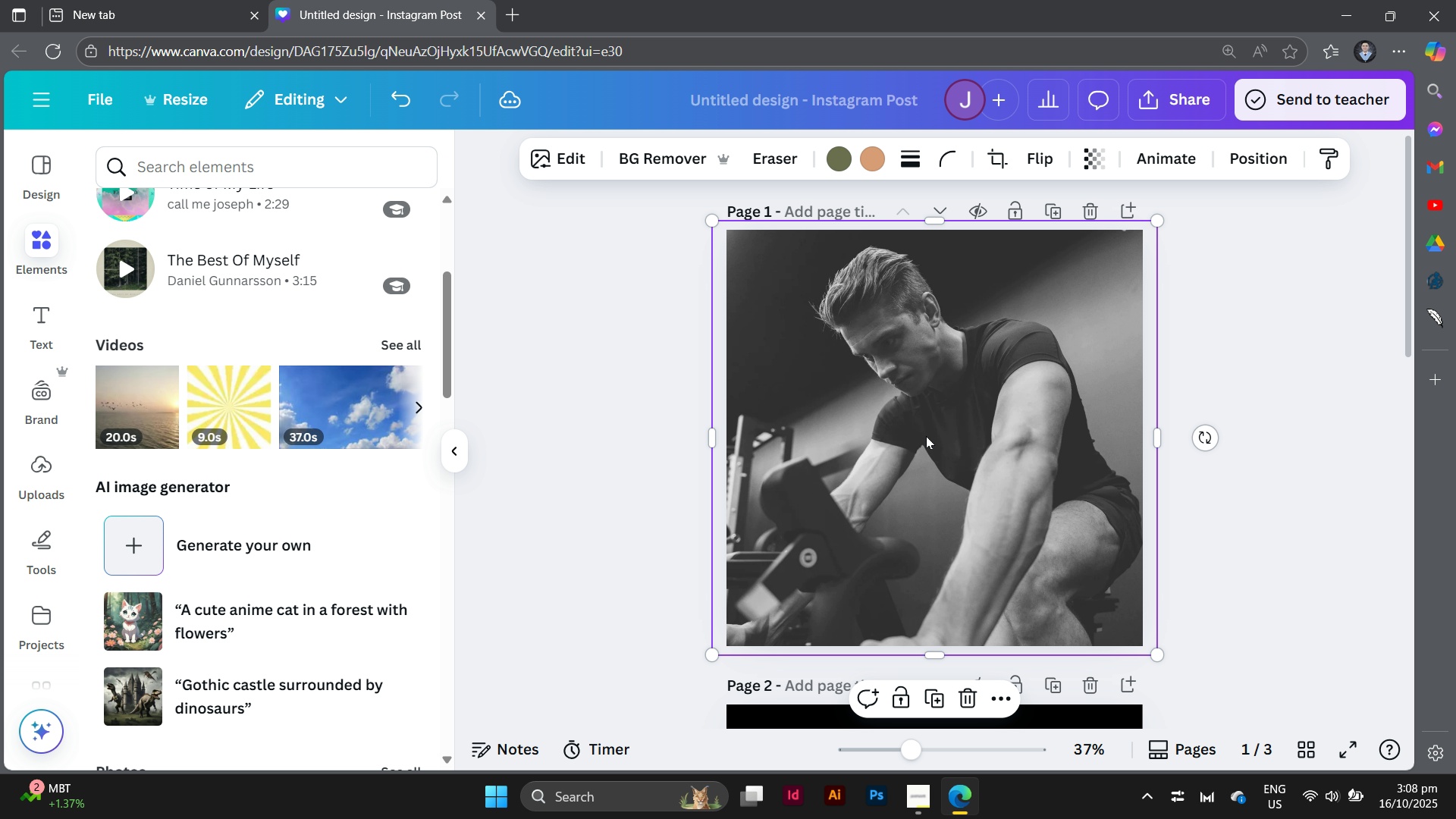 
left_click([926, 436])
 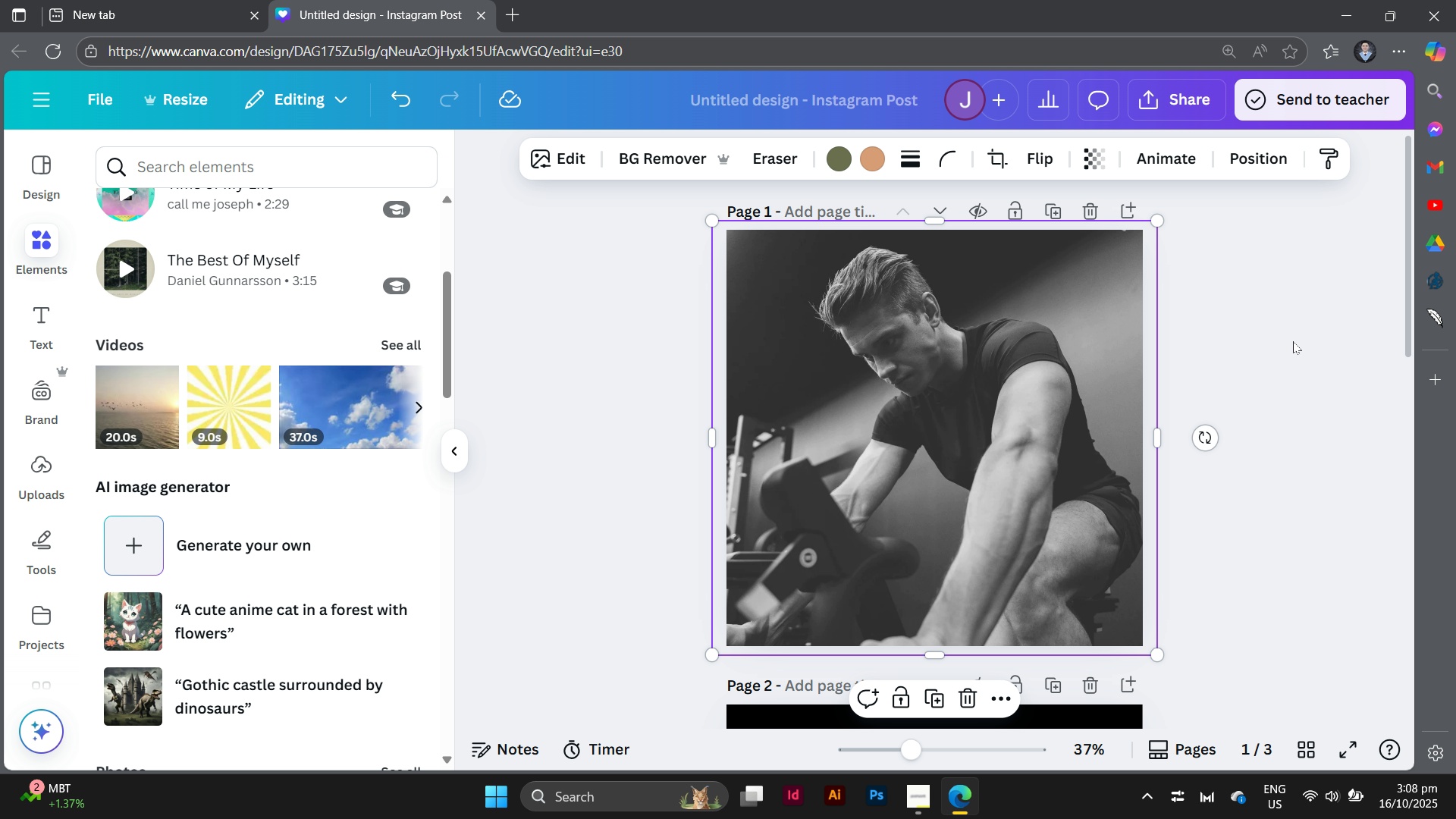 
left_click([1293, 341])
 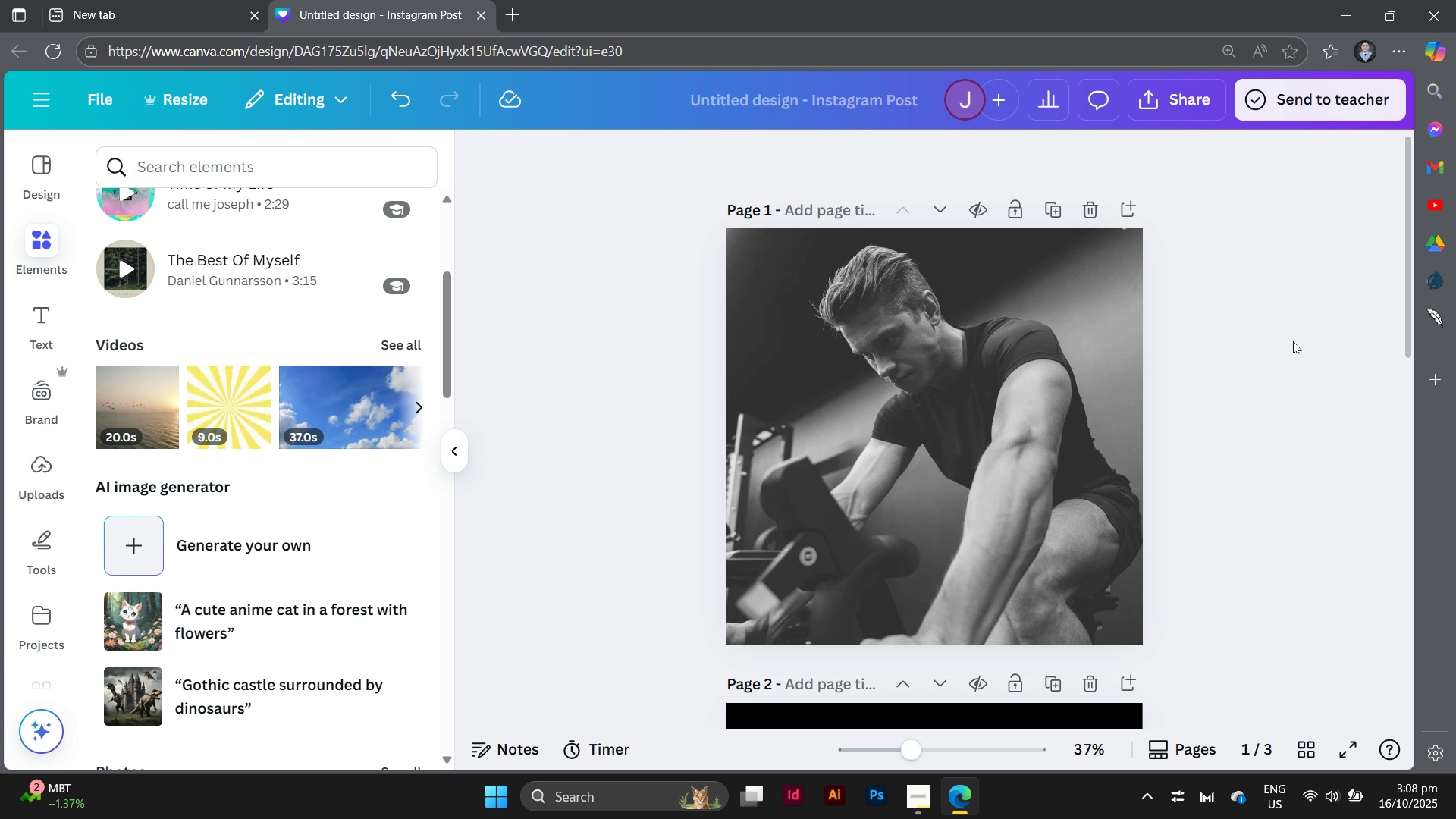 
scroll: coordinate [1293, 342], scroll_direction: none, amount: 0.0
 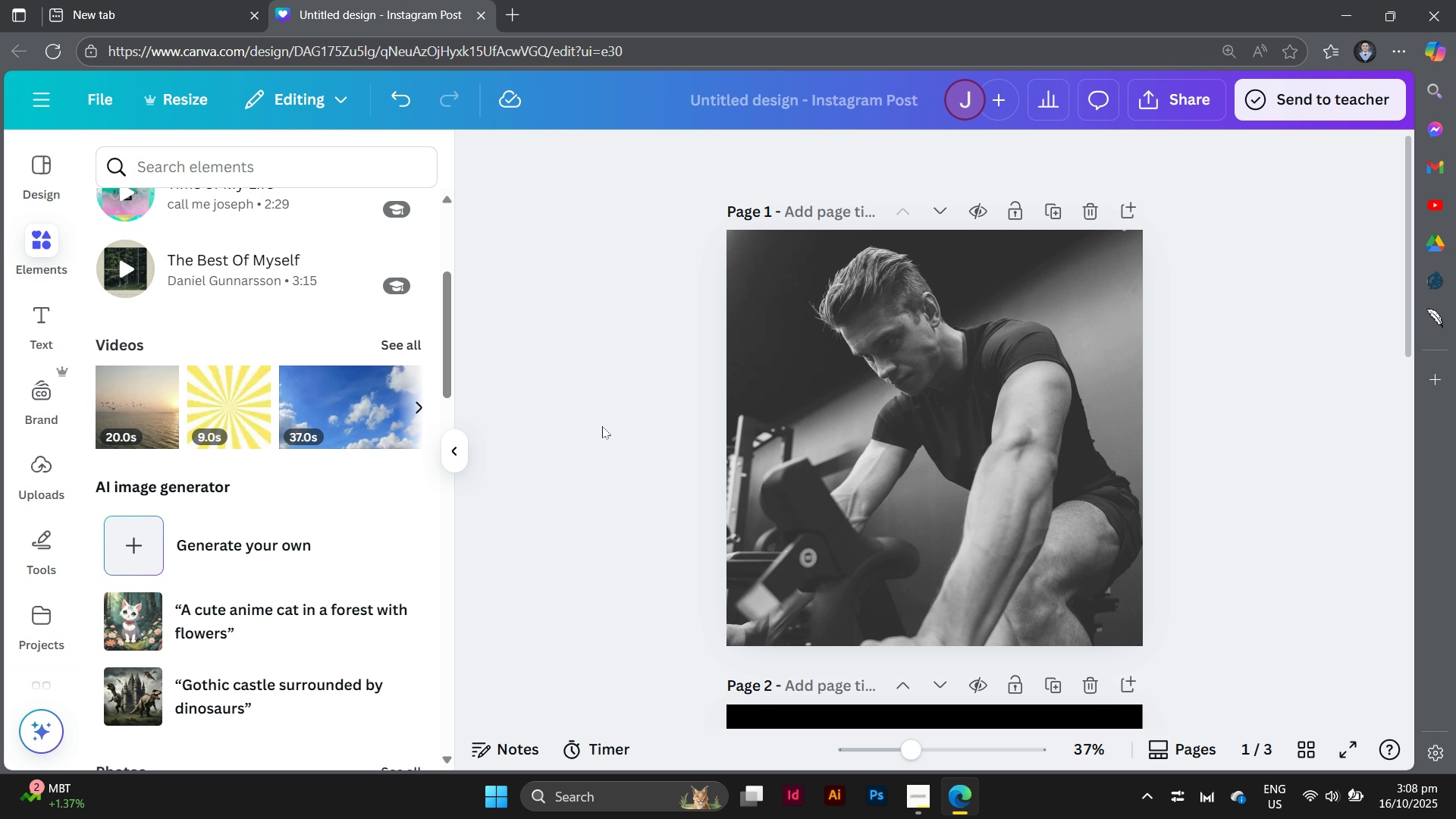 
left_click([602, 426])
 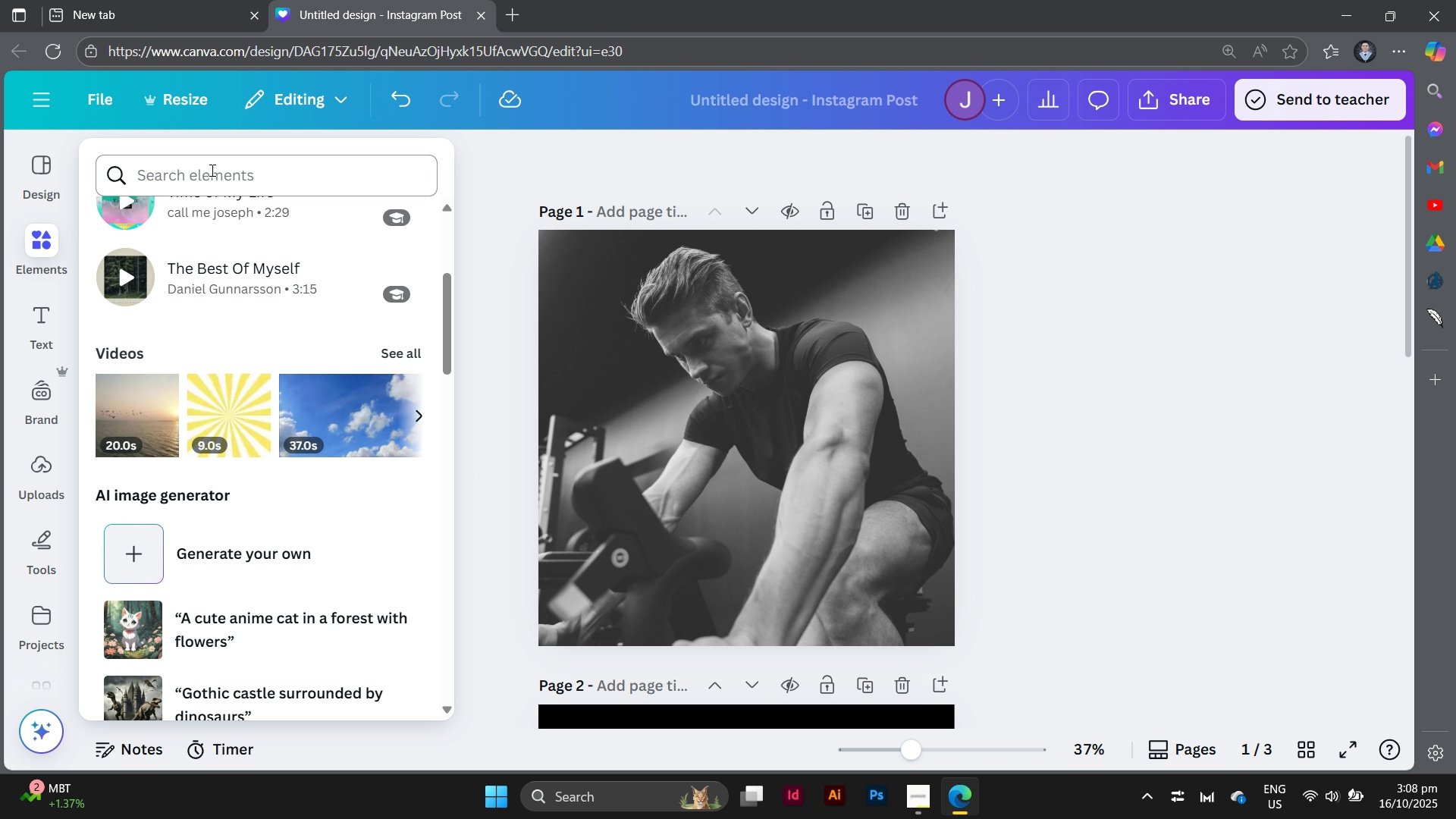 
left_click([241, 187])
 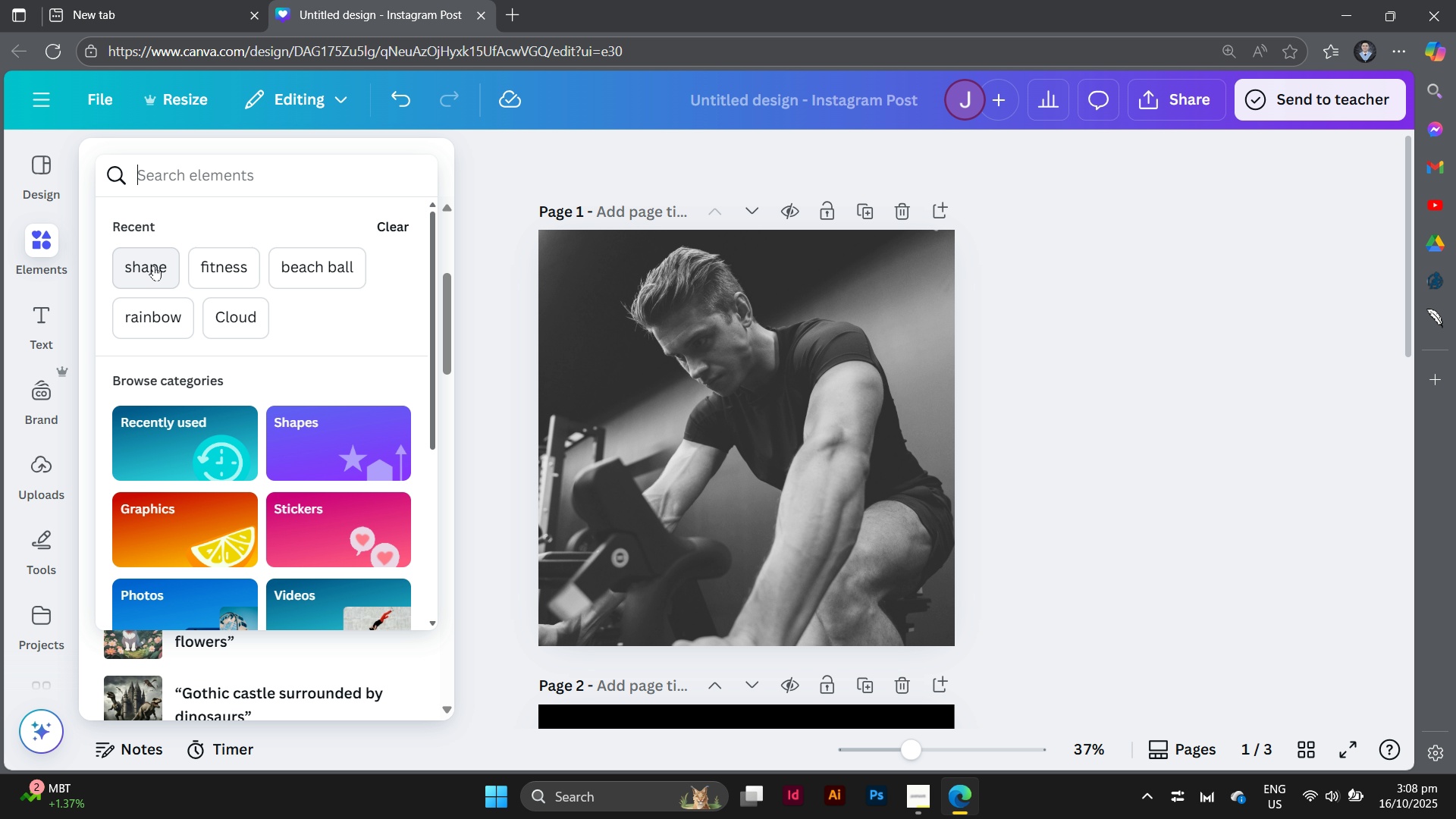 
left_click([154, 265])
 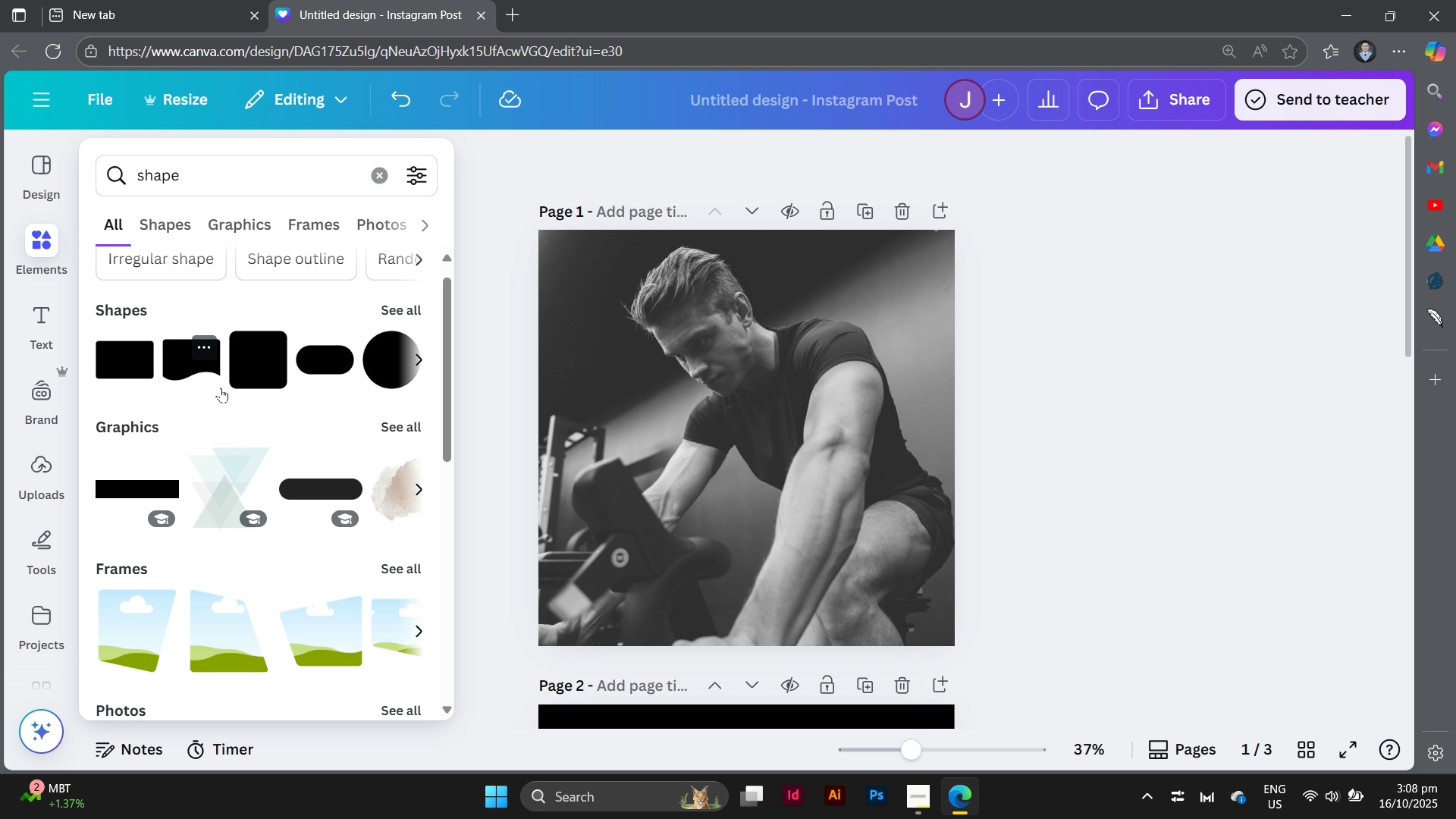 
scroll: coordinate [221, 388], scroll_direction: none, amount: 0.0
 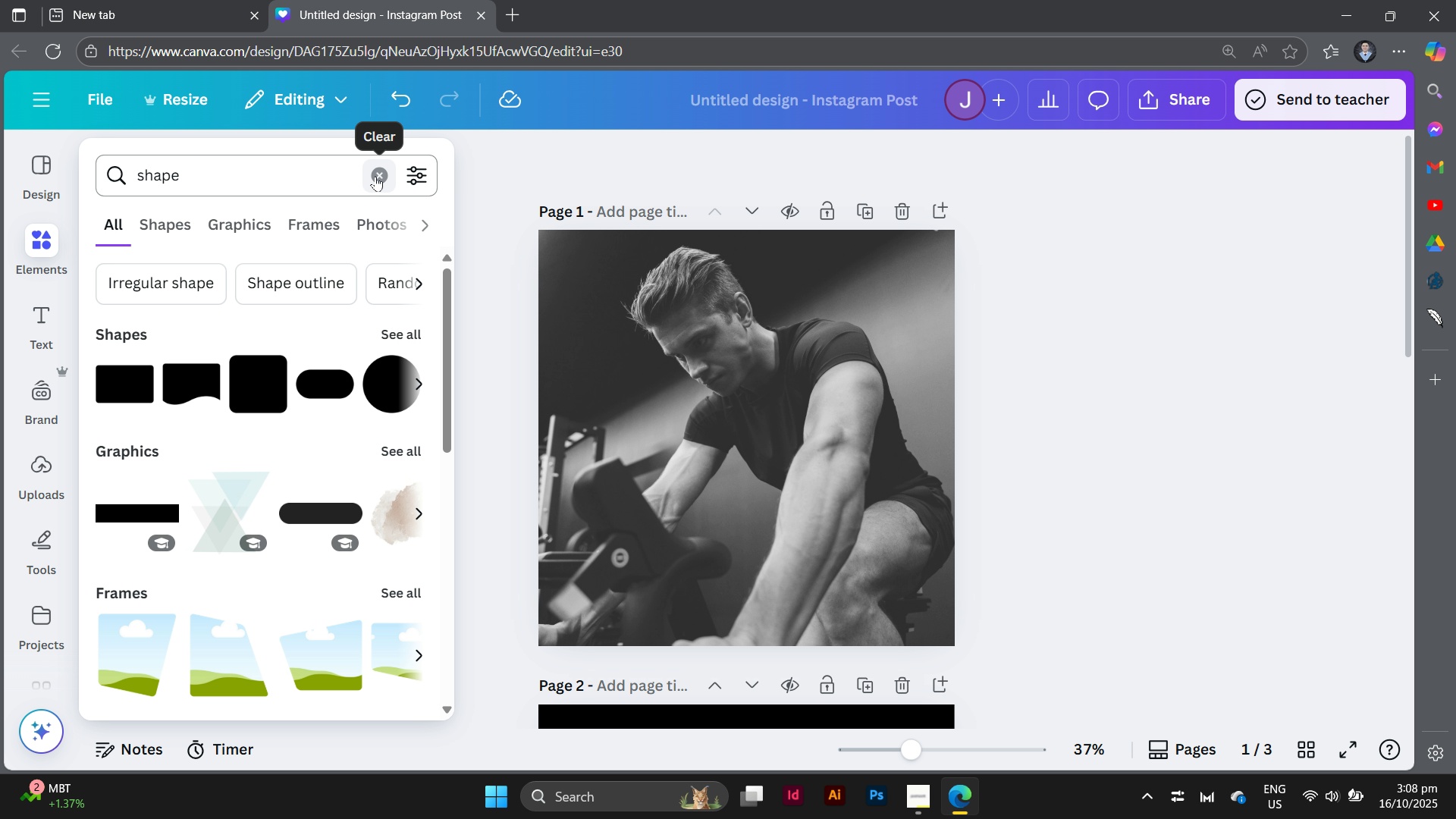 
left_click([375, 175])
 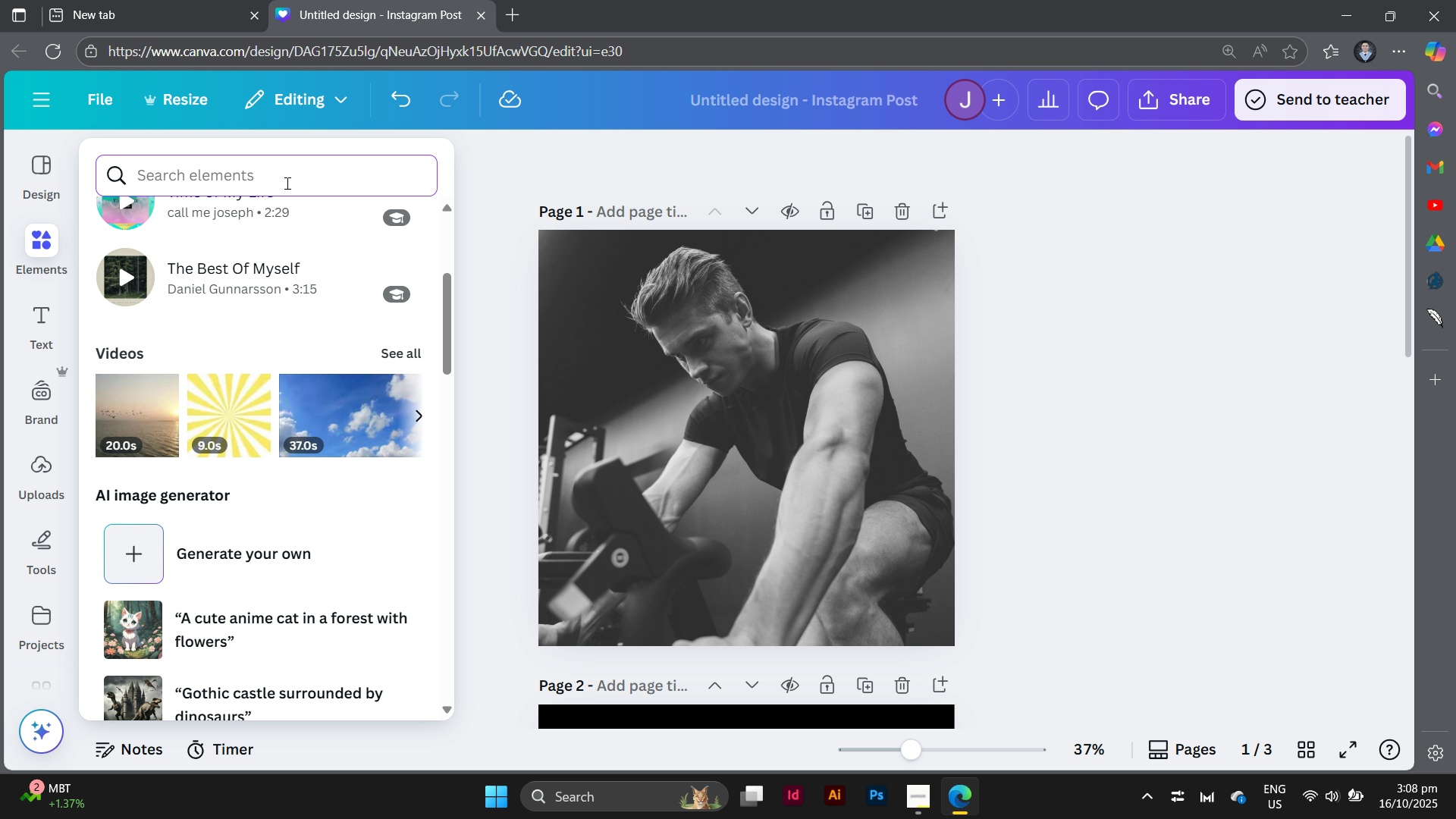 
type(re)
 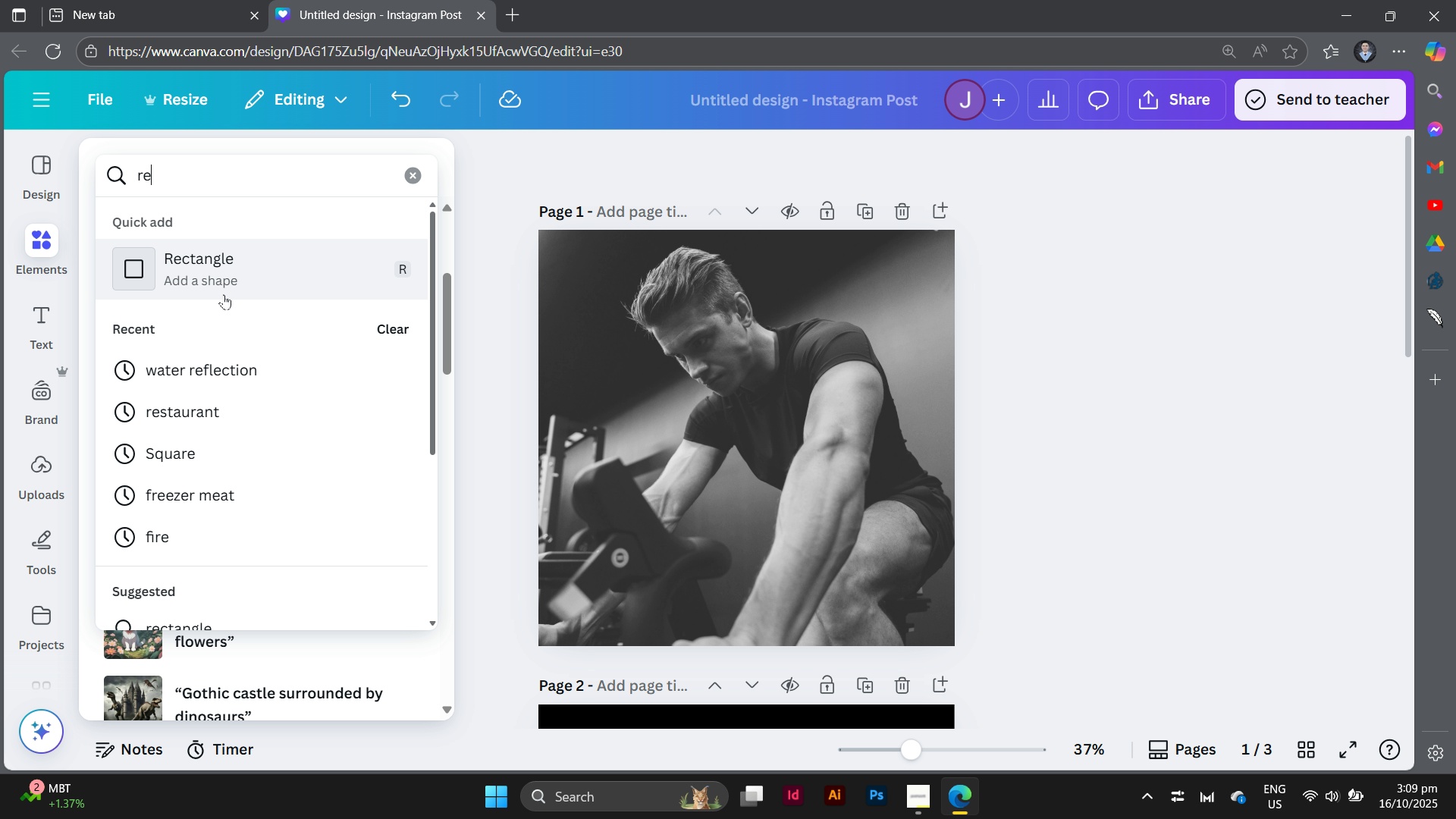 
left_click([228, 290])
 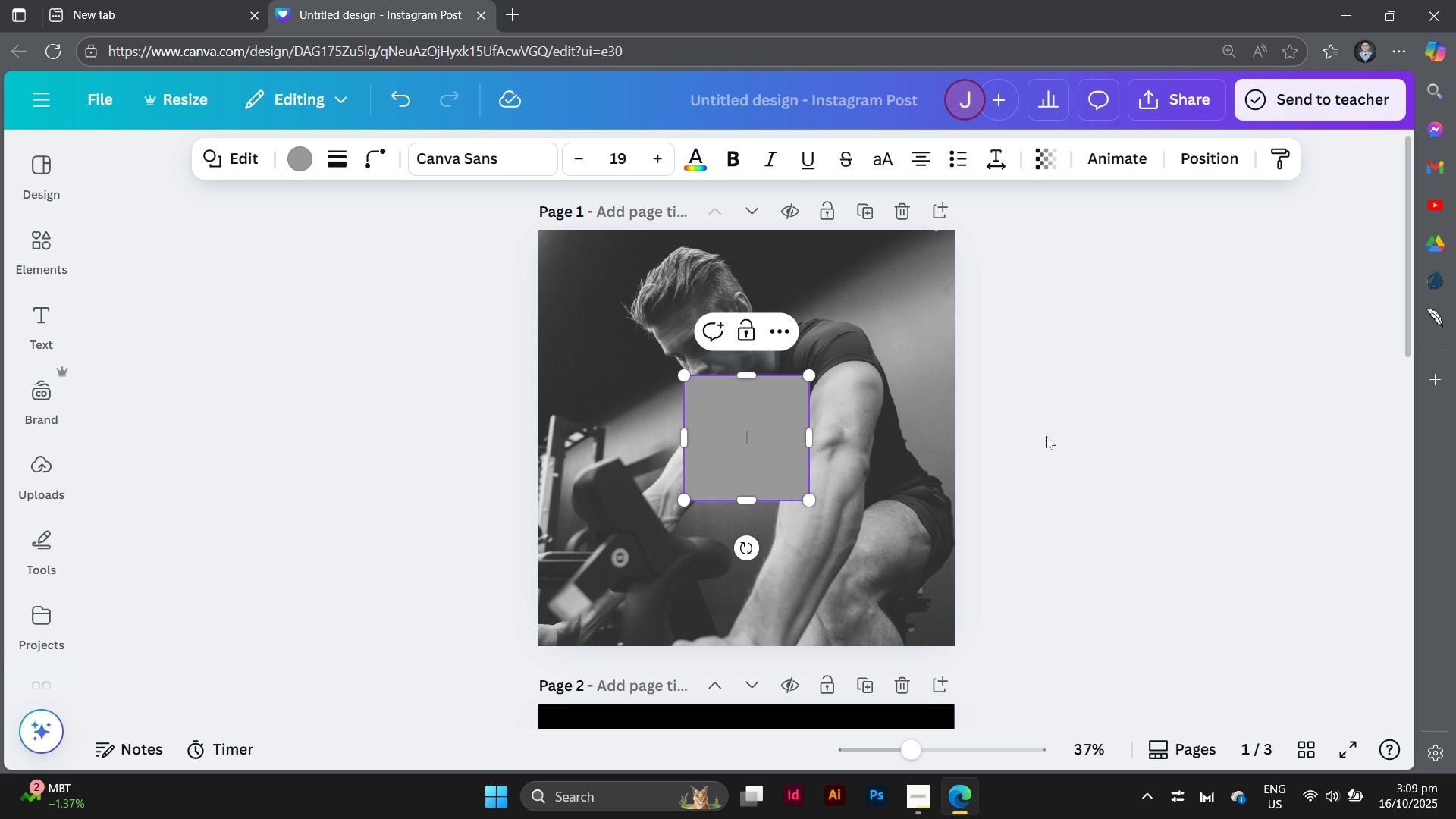 
left_click([1031, 462])
 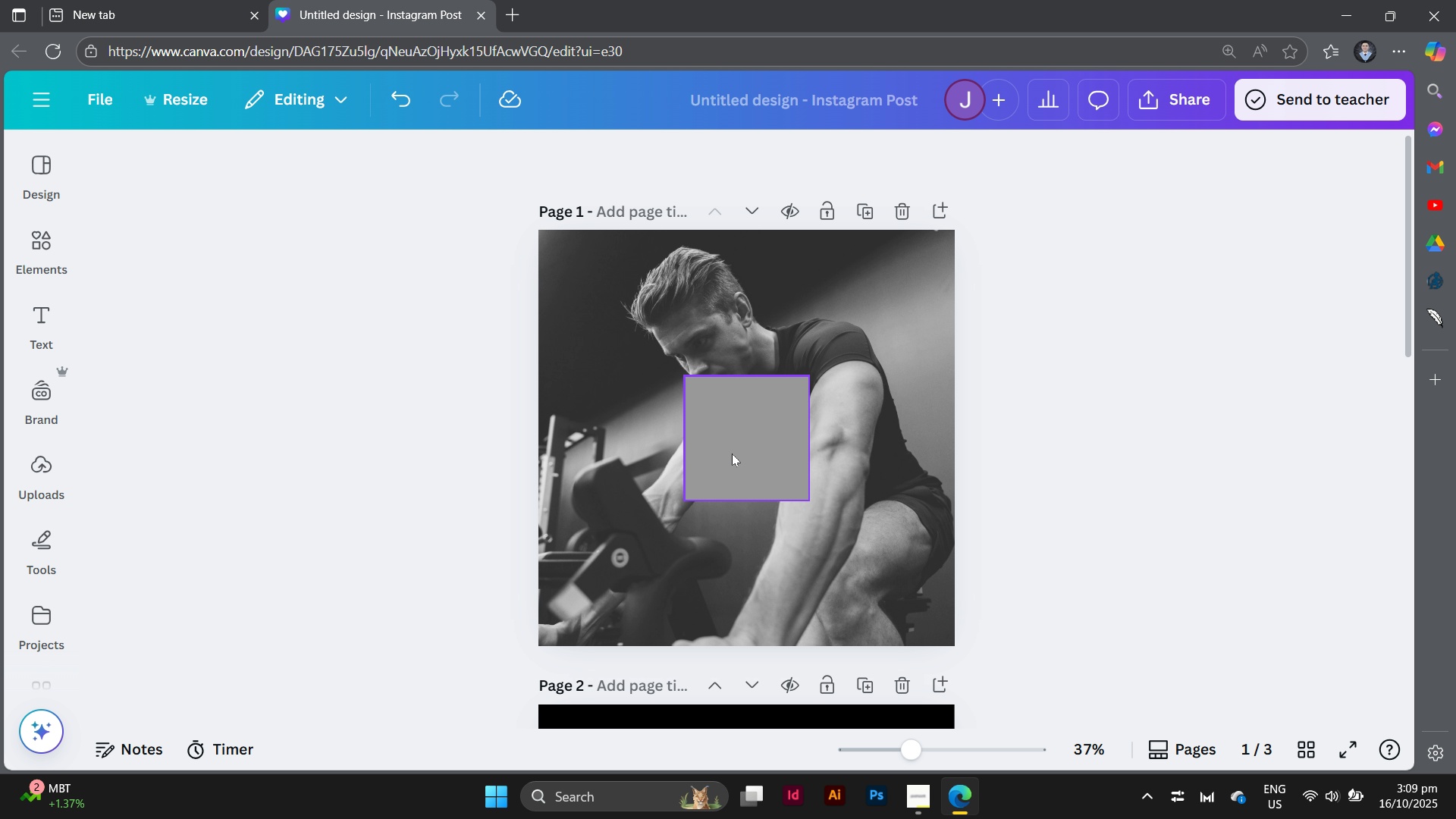 
left_click_drag(start_coordinate=[733, 453], to_coordinate=[633, 344])
 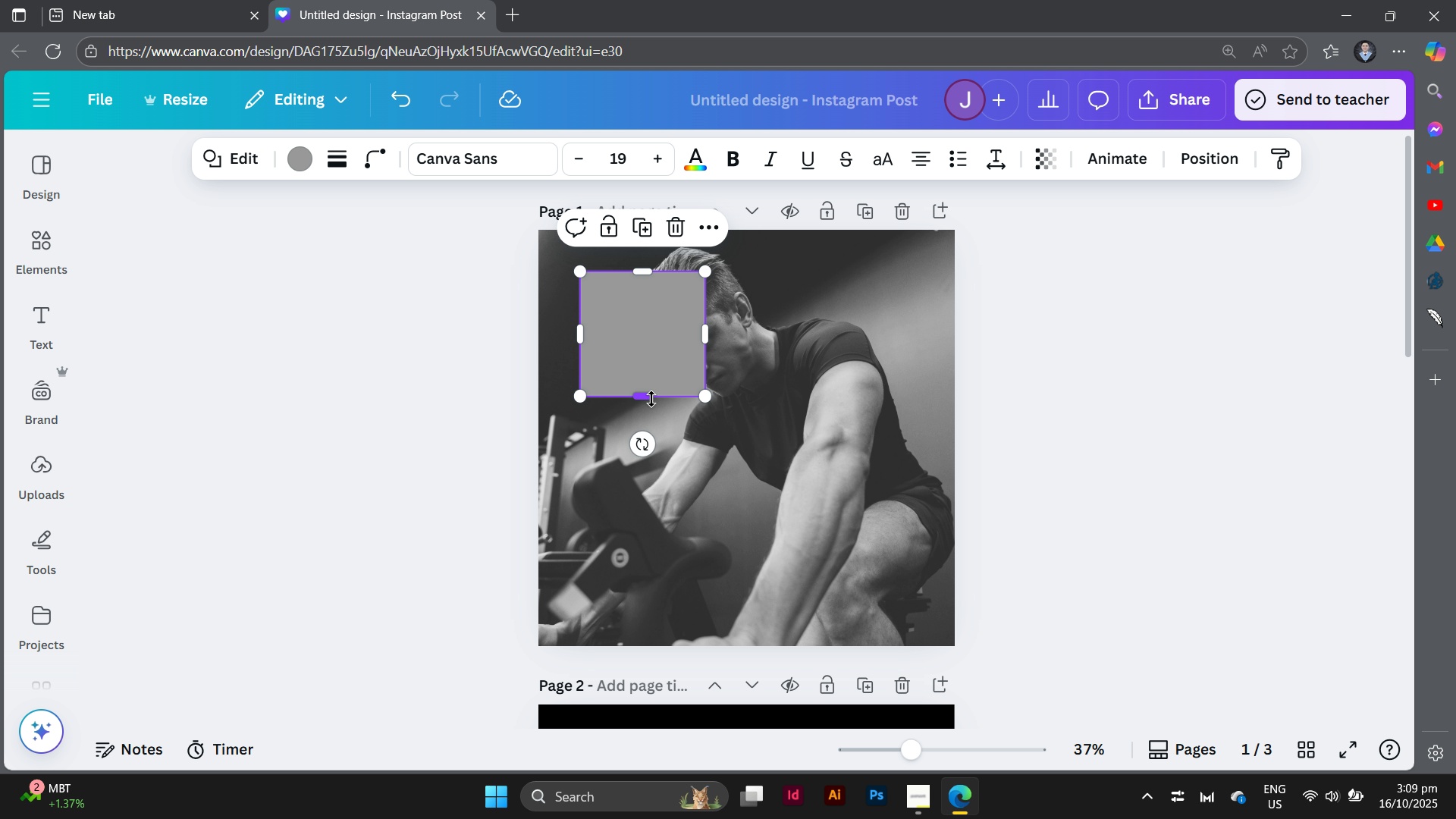 
left_click_drag(start_coordinate=[651, 399], to_coordinate=[669, 592])
 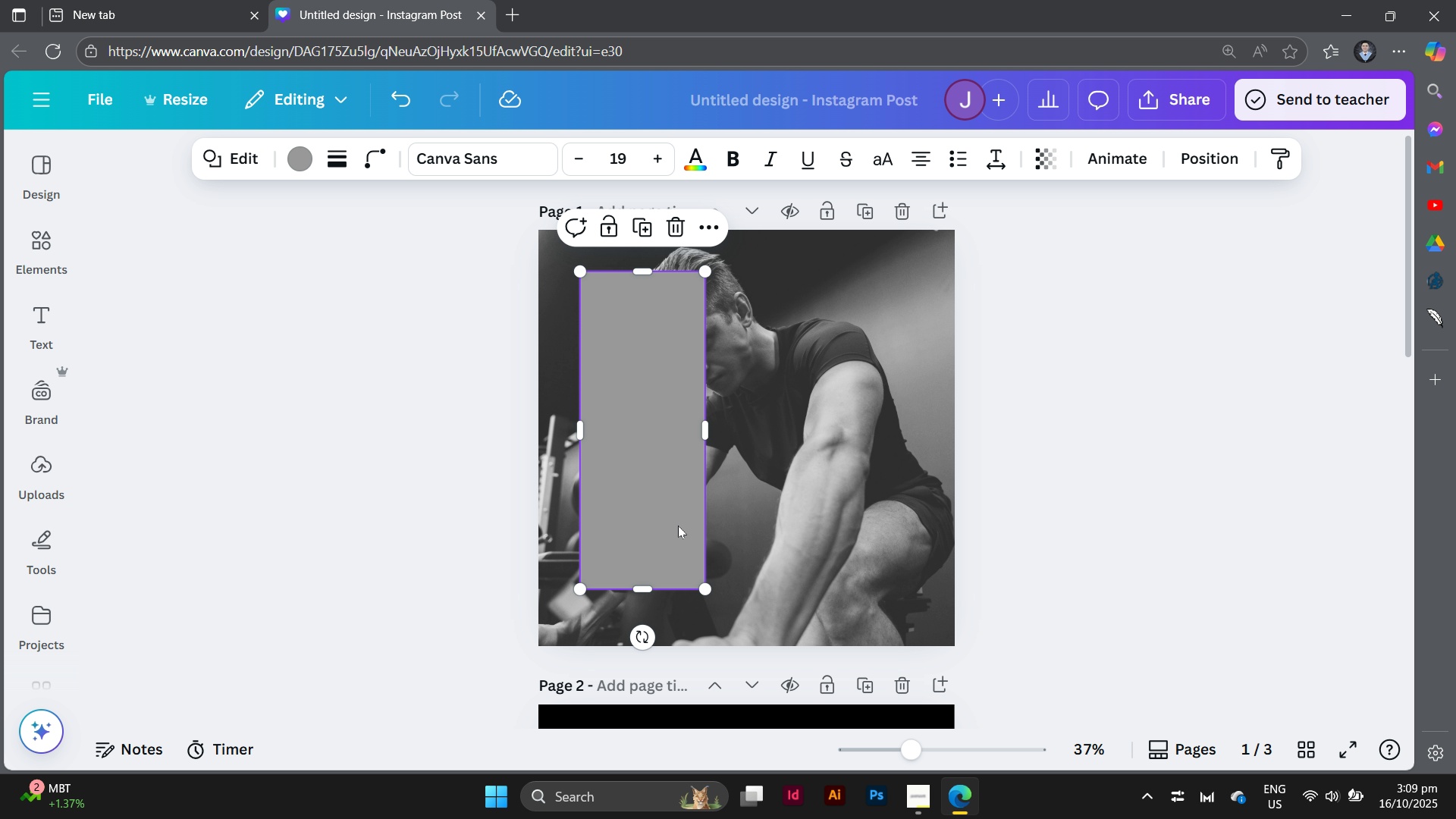 
left_click_drag(start_coordinate=[648, 586], to_coordinate=[646, 598])
 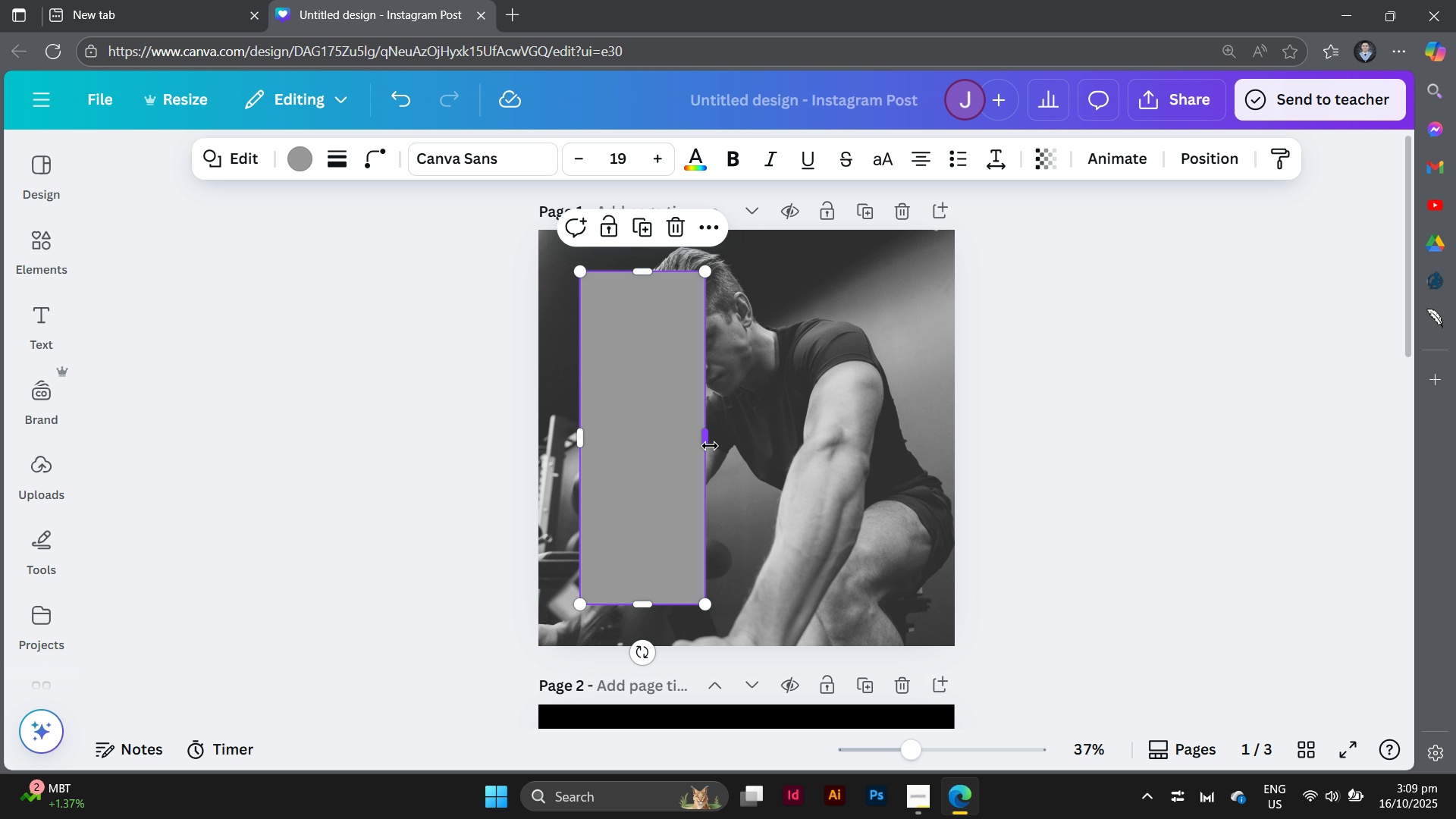 
left_click_drag(start_coordinate=[710, 446], to_coordinate=[750, 456])
 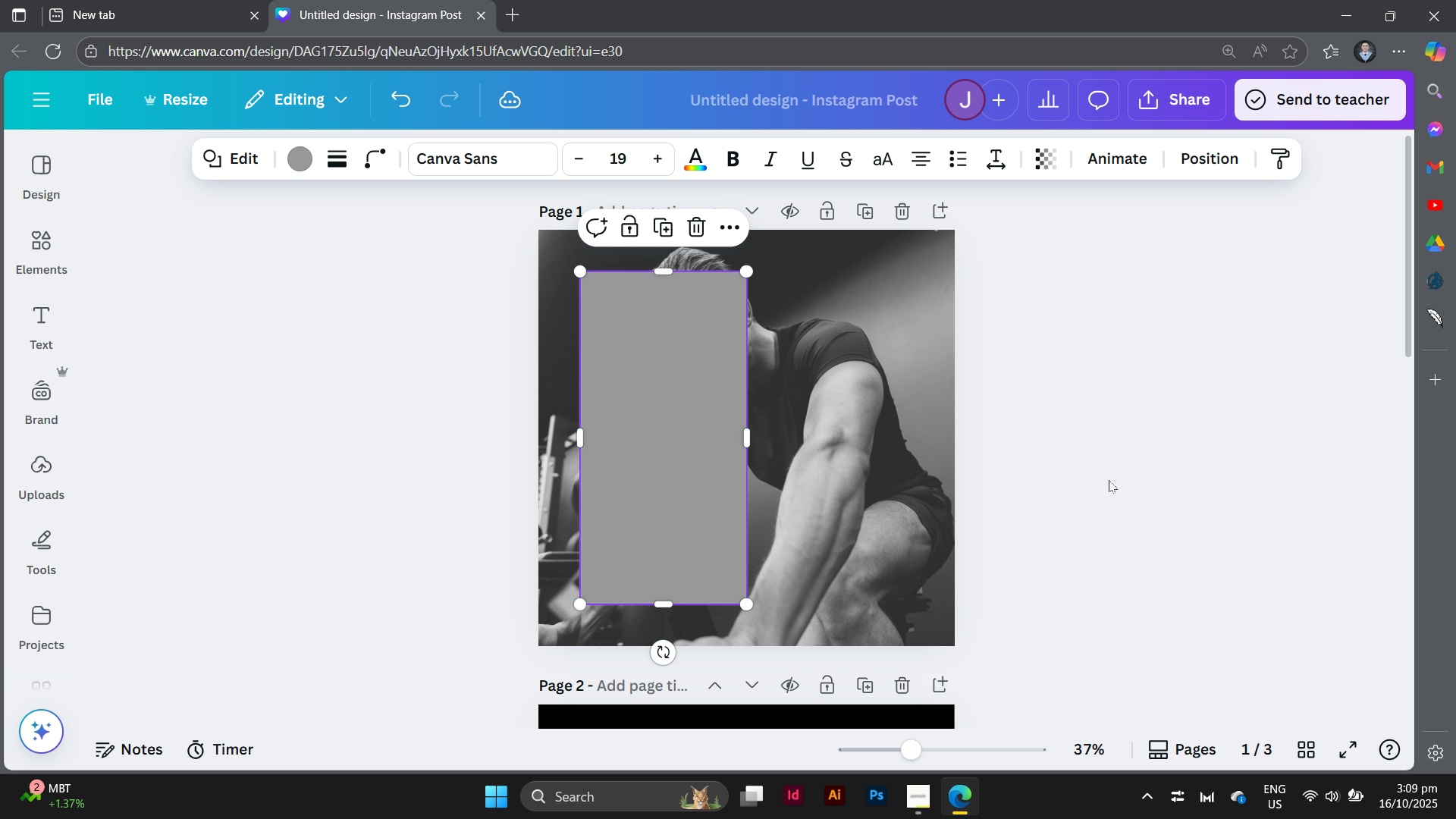 
left_click([1109, 480])
 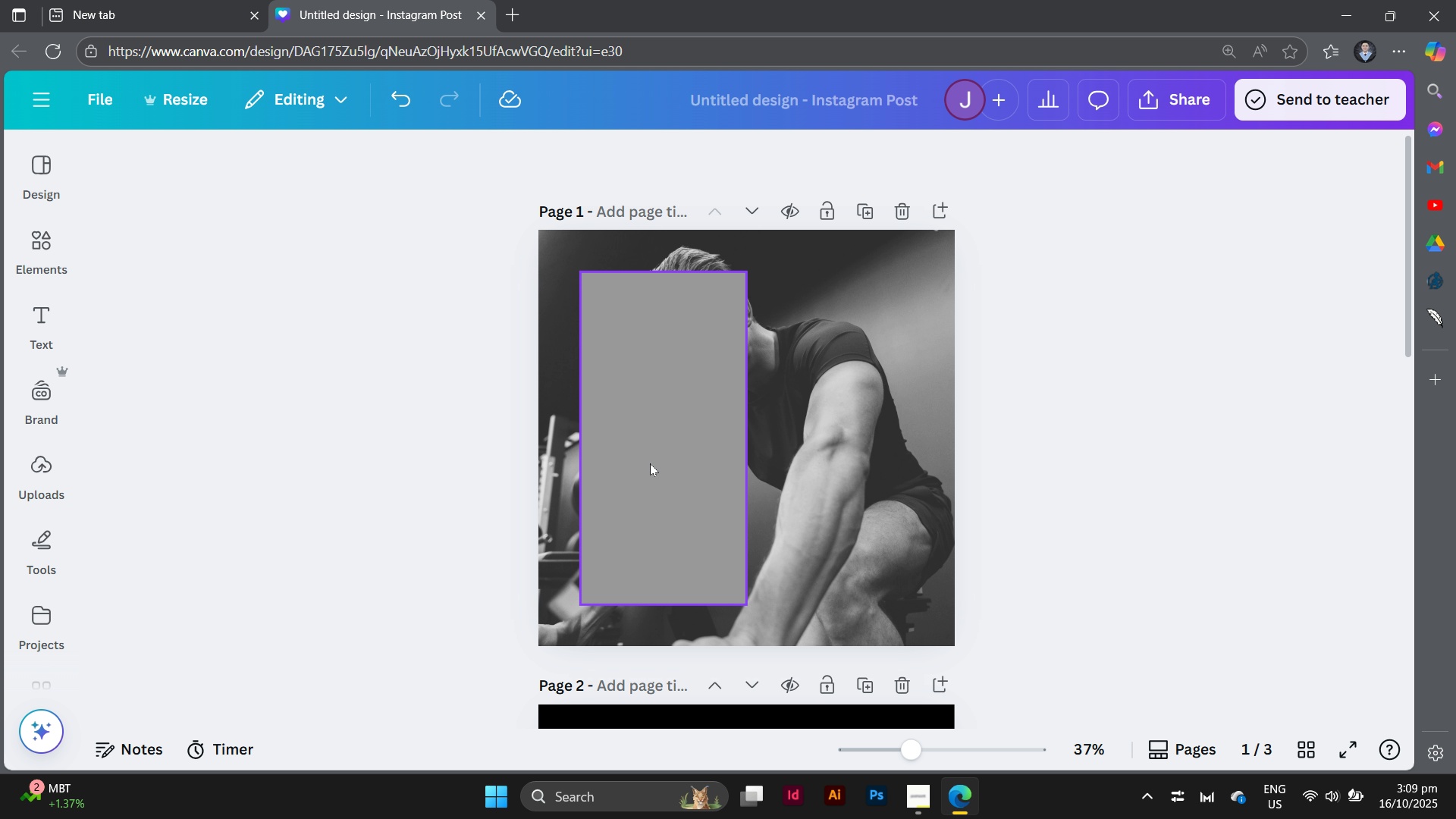 
left_click_drag(start_coordinate=[649, 463], to_coordinate=[817, 466])
 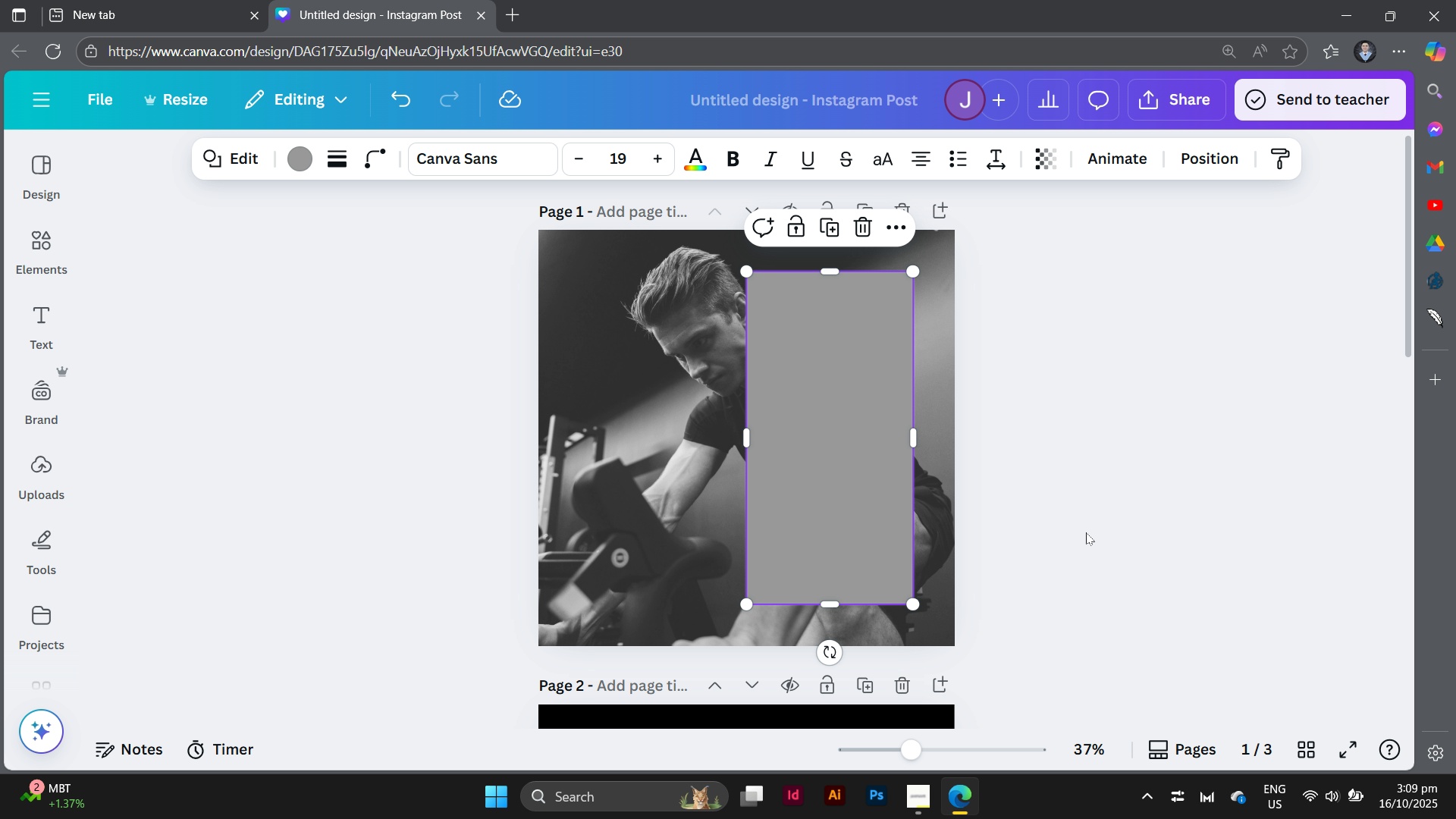 
left_click([1086, 532])
 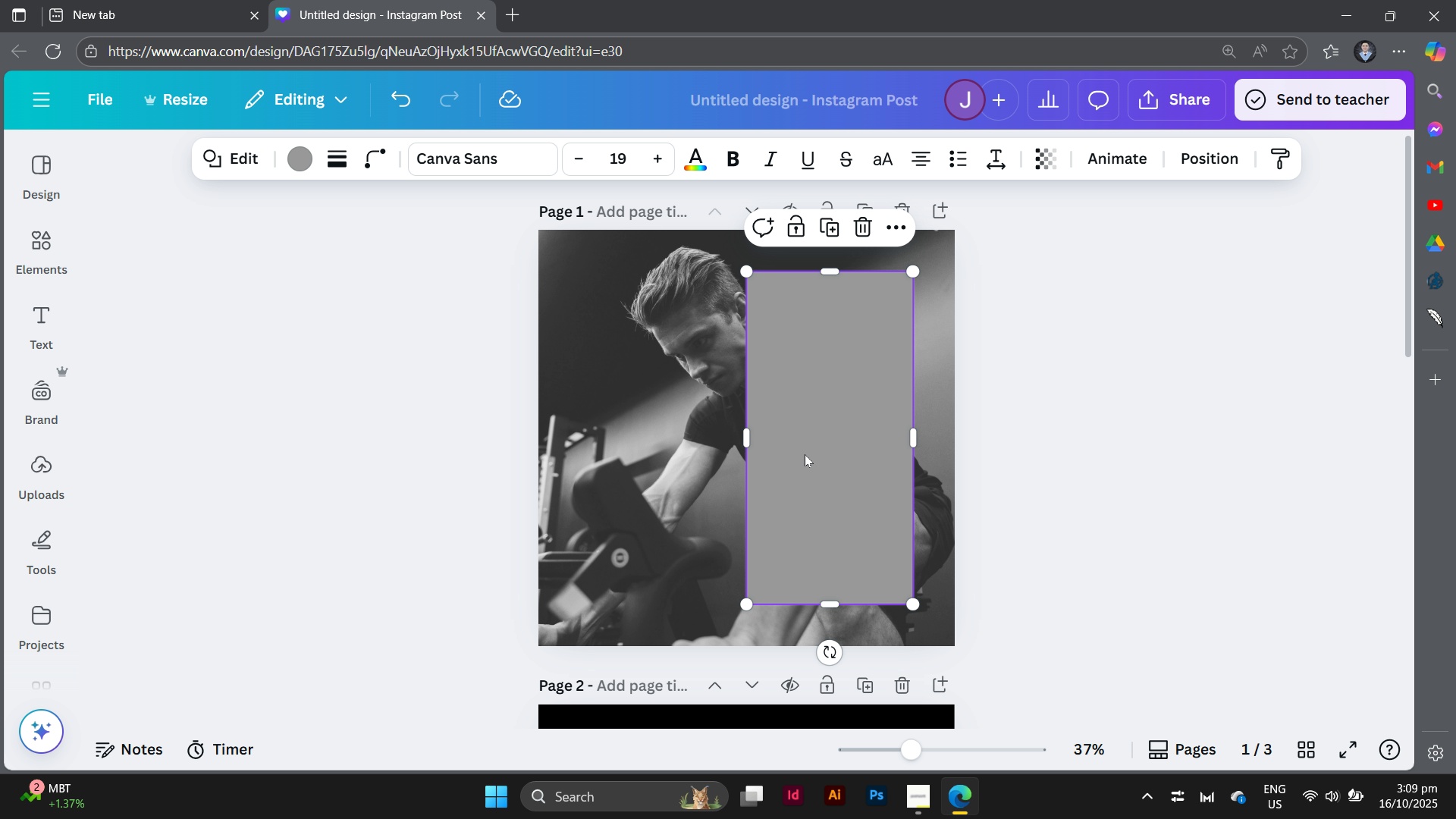 
left_click([805, 454])
 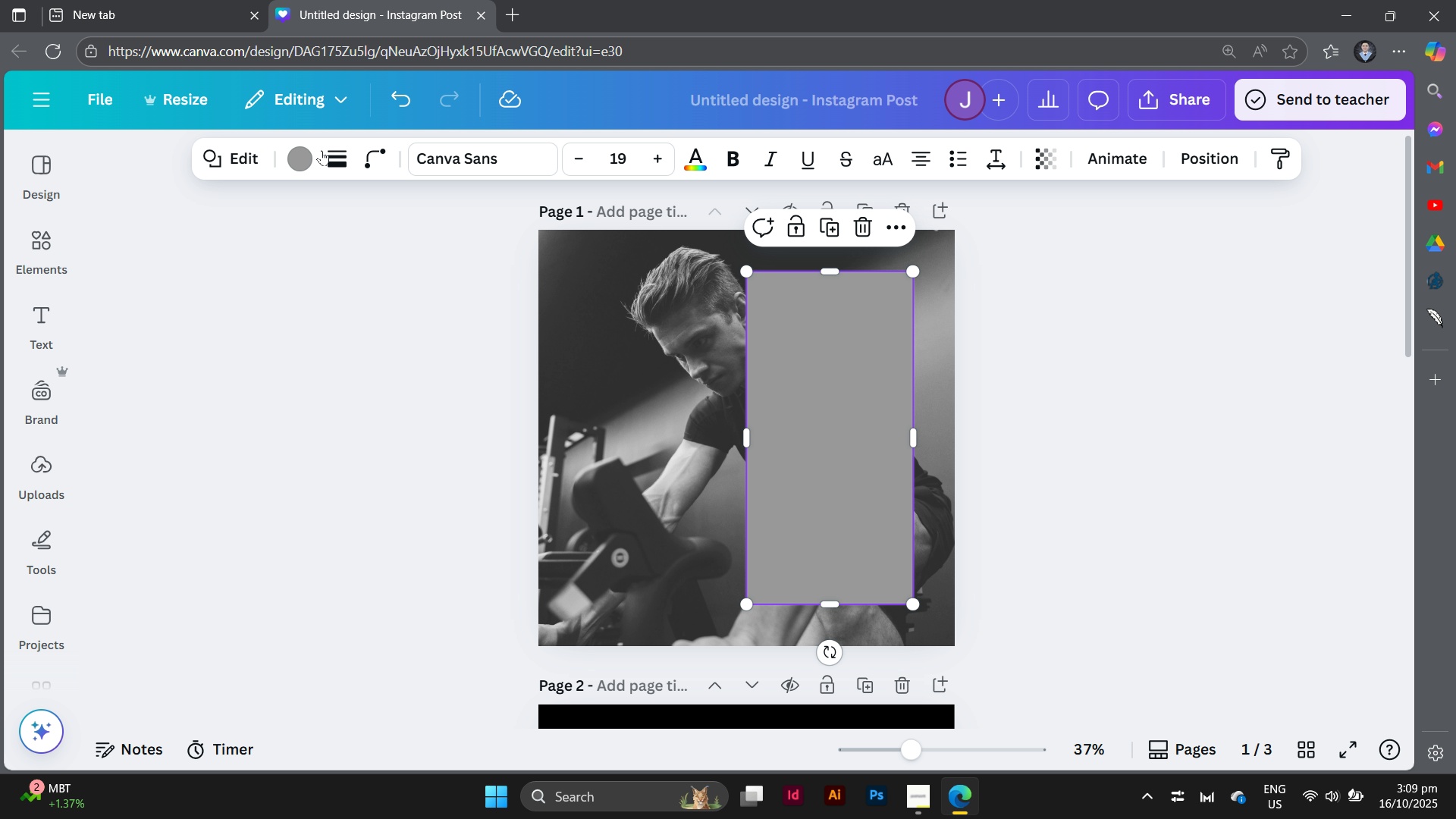 
left_click([331, 152])
 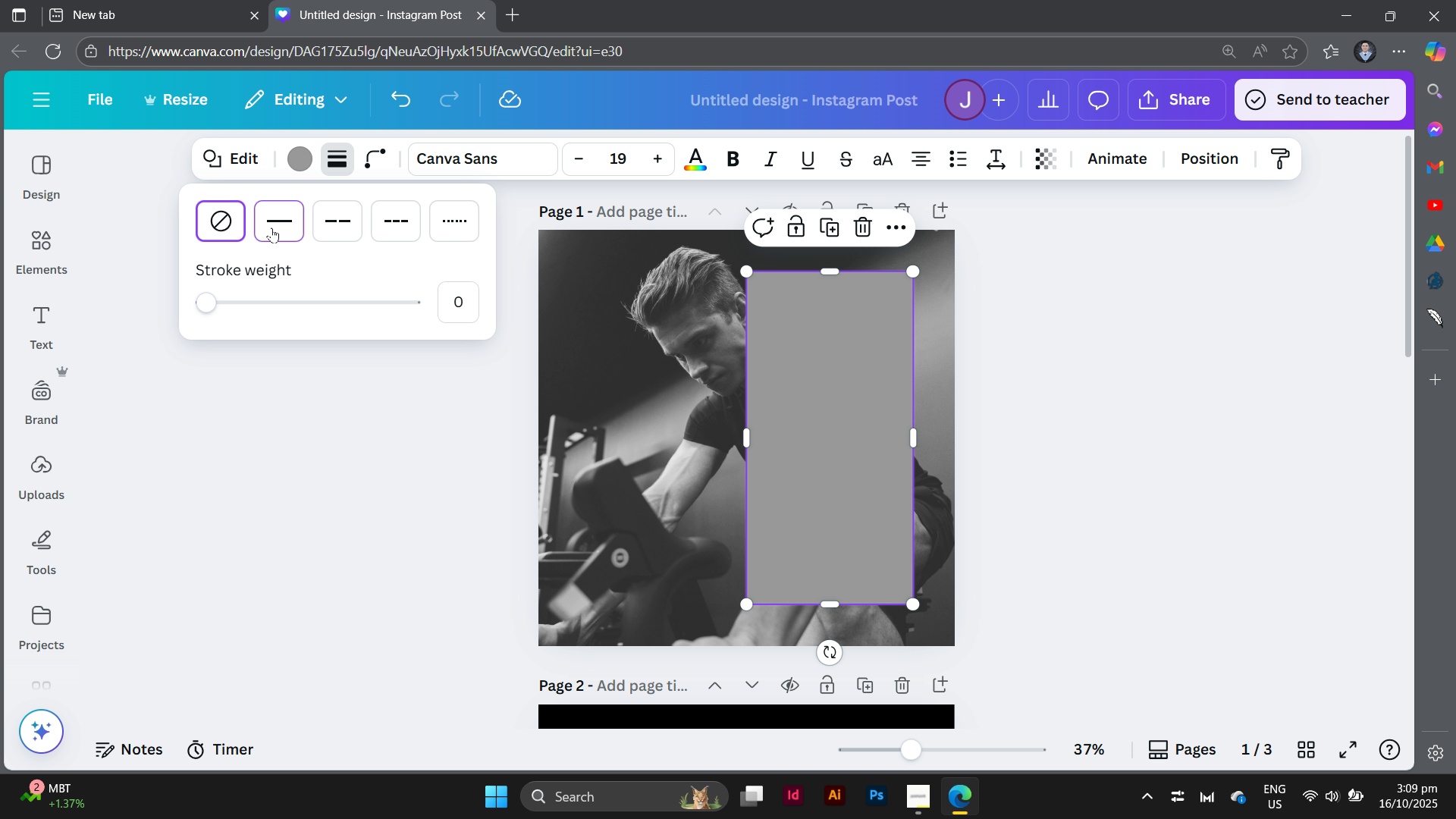 
left_click([271, 228])
 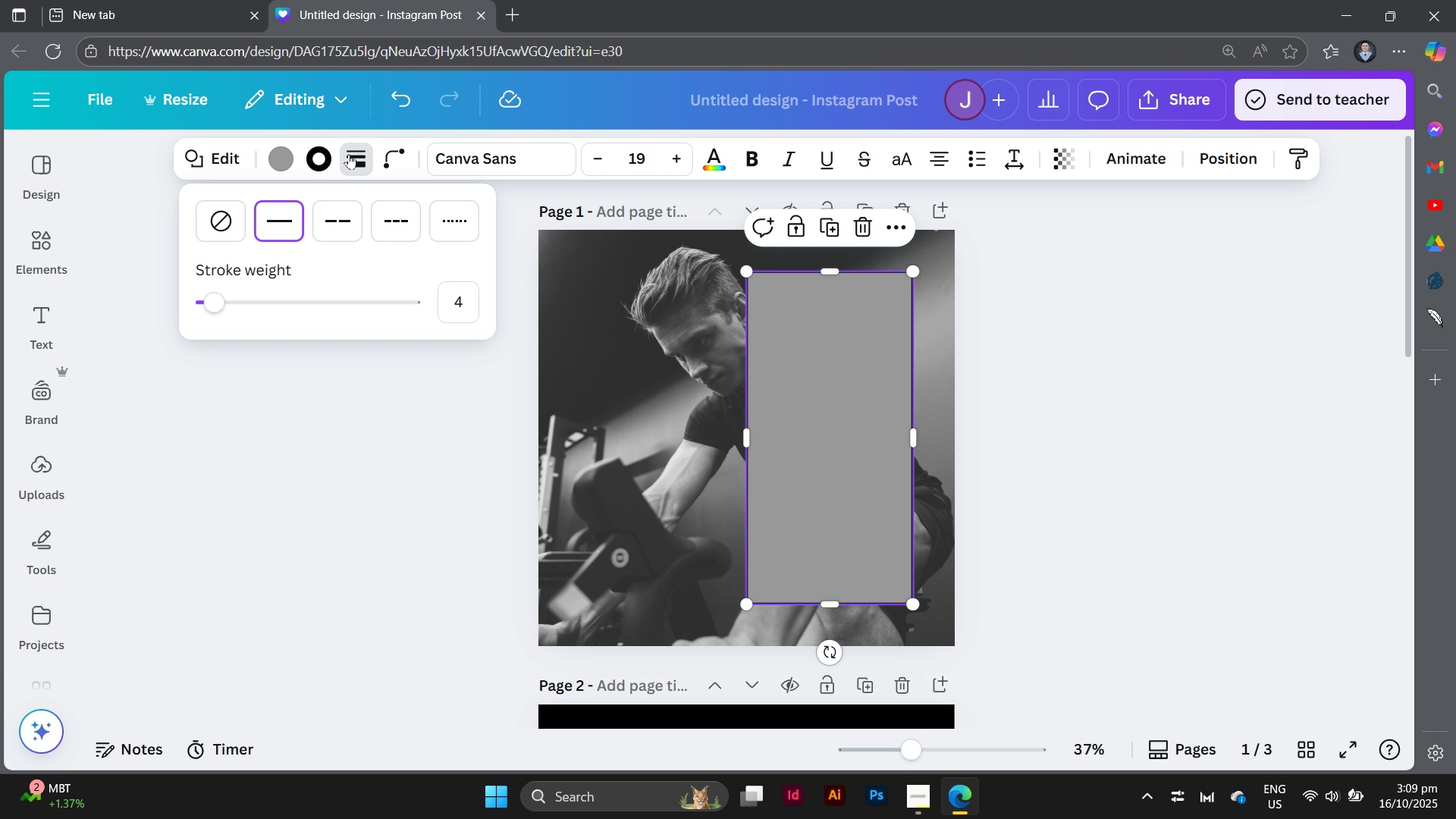 
left_click([315, 158])
 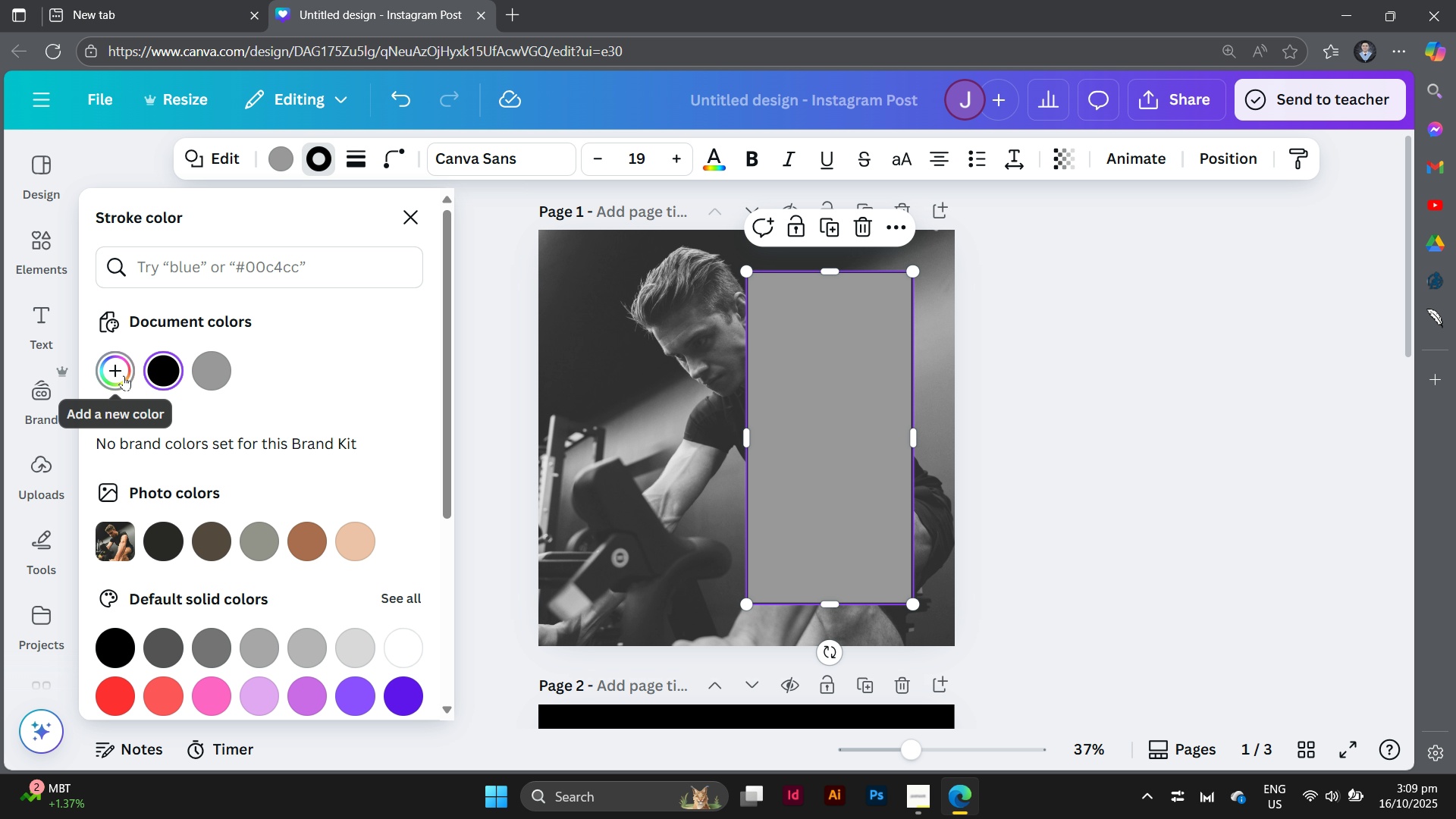 
scroll: coordinate [229, 440], scroll_direction: down, amount: 7.0
 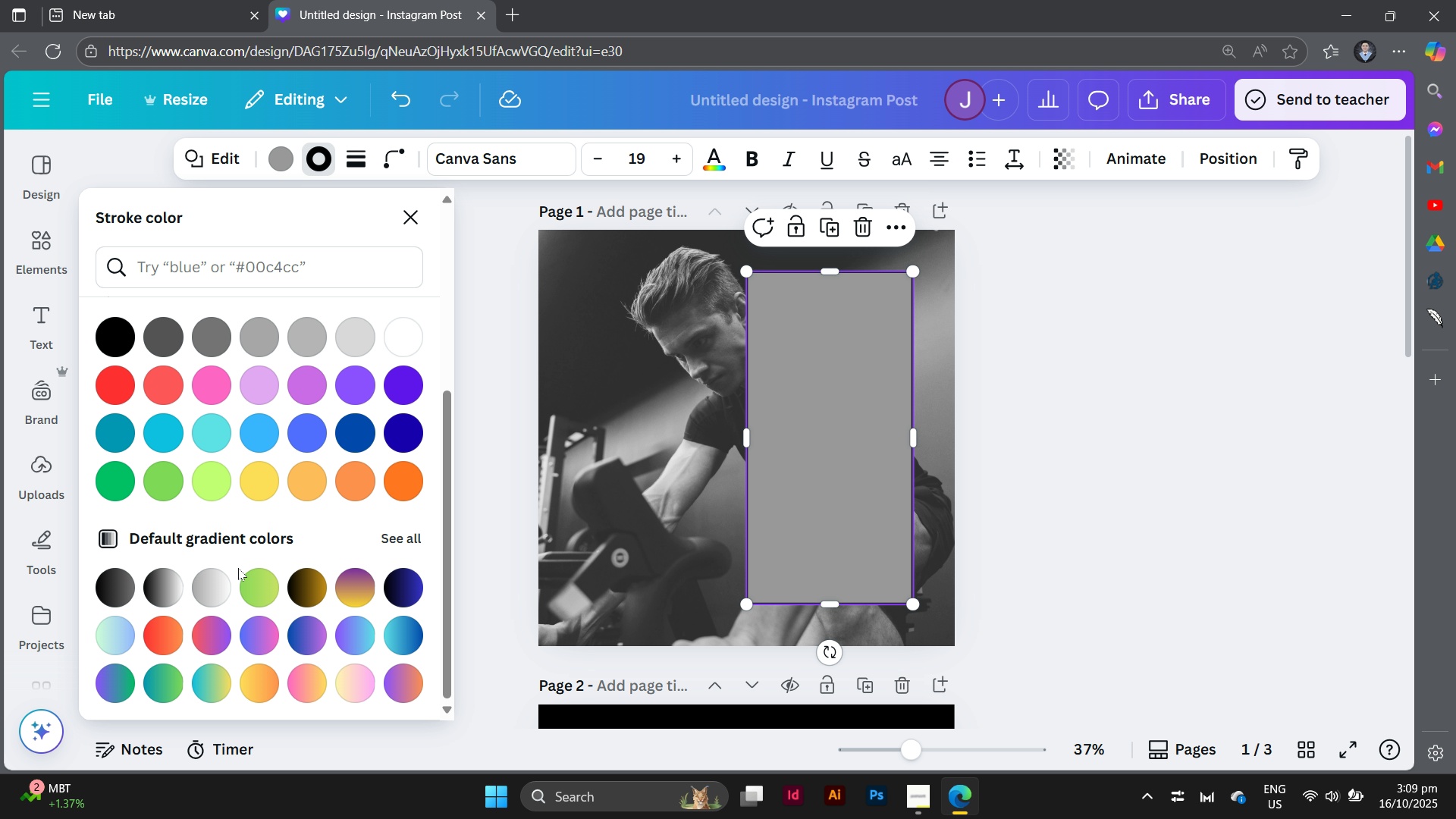 
scroll: coordinate [238, 568], scroll_direction: up, amount: 8.0
 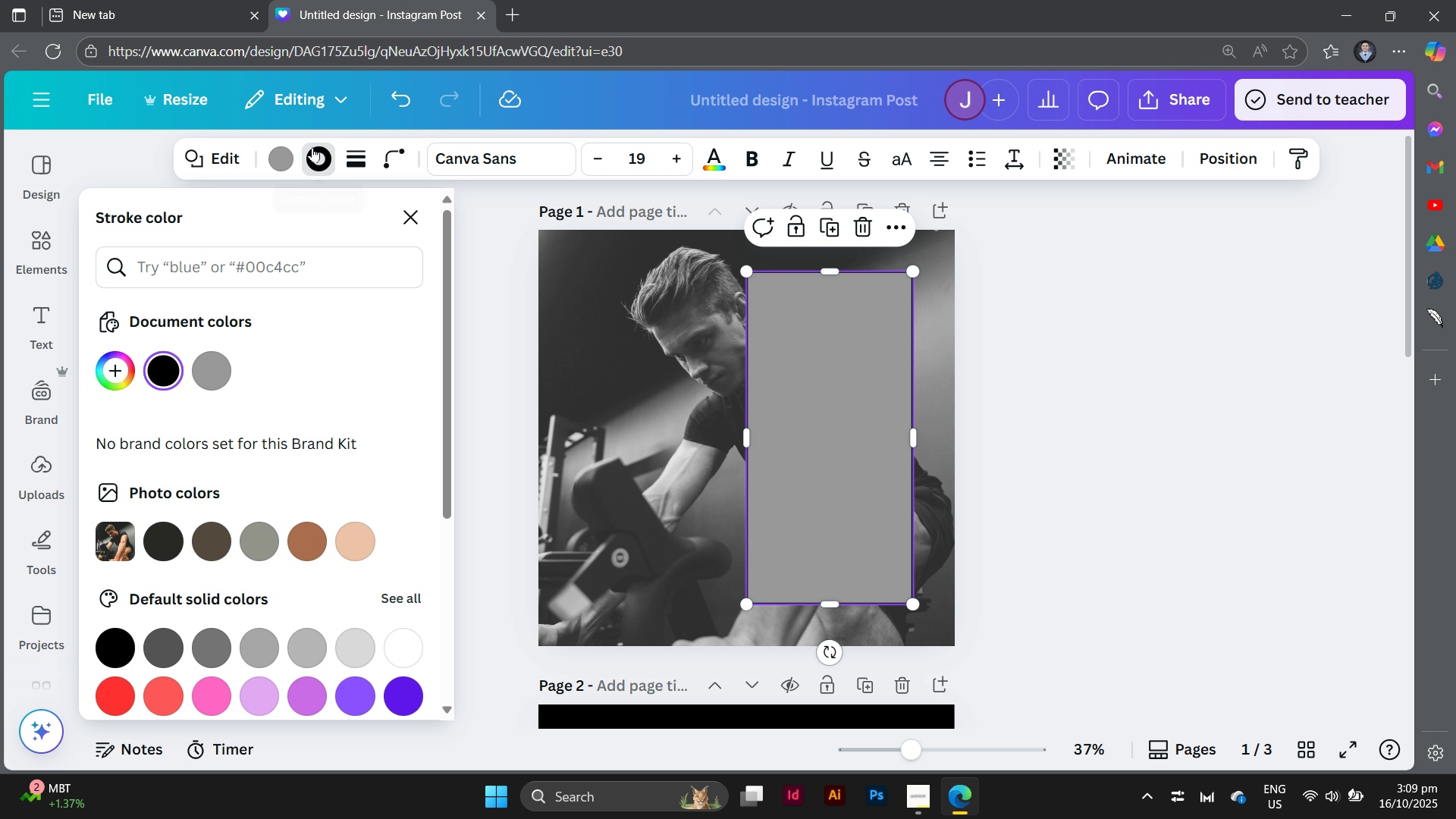 
left_click([312, 147])
 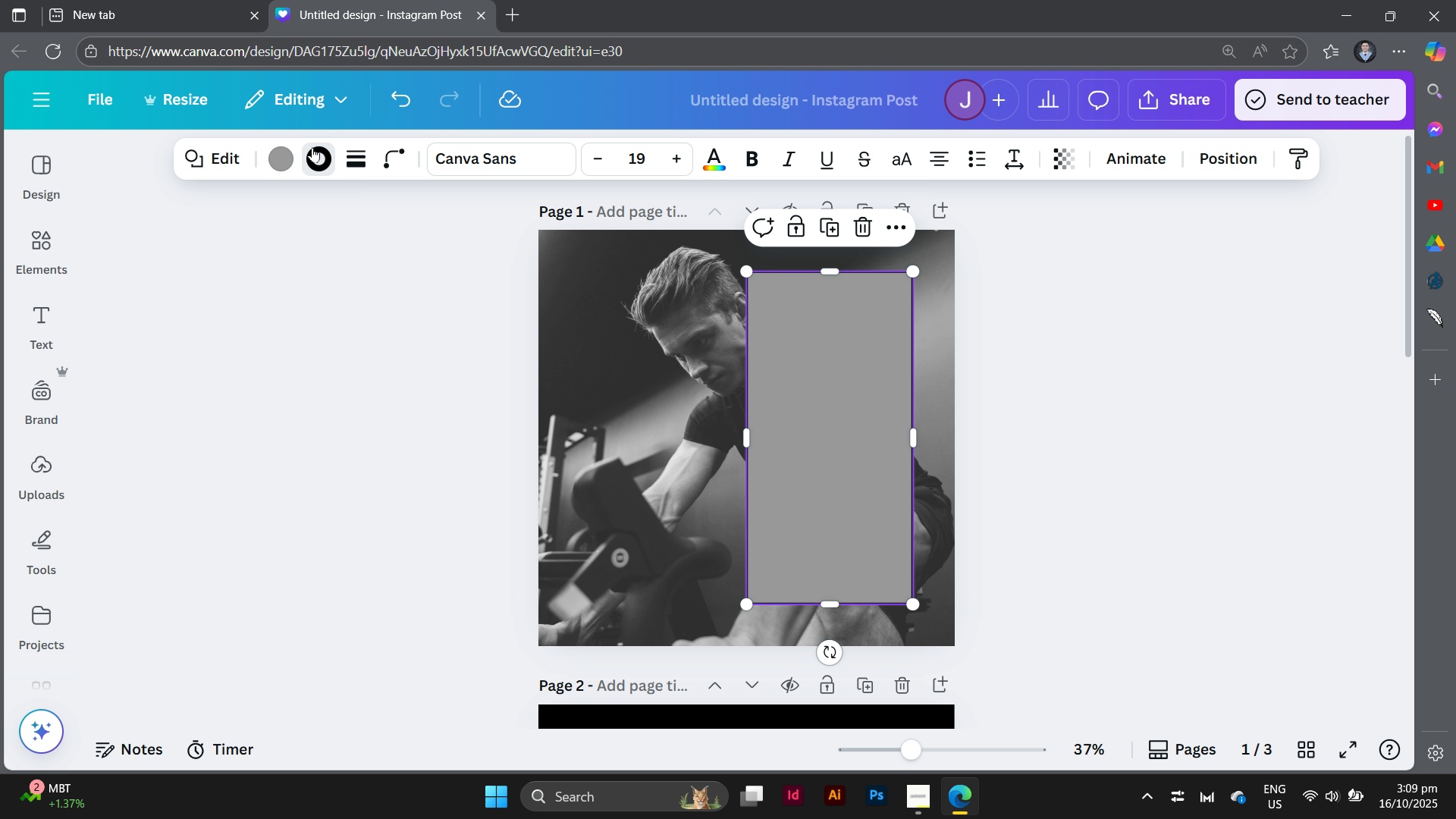 
left_click([312, 147])
 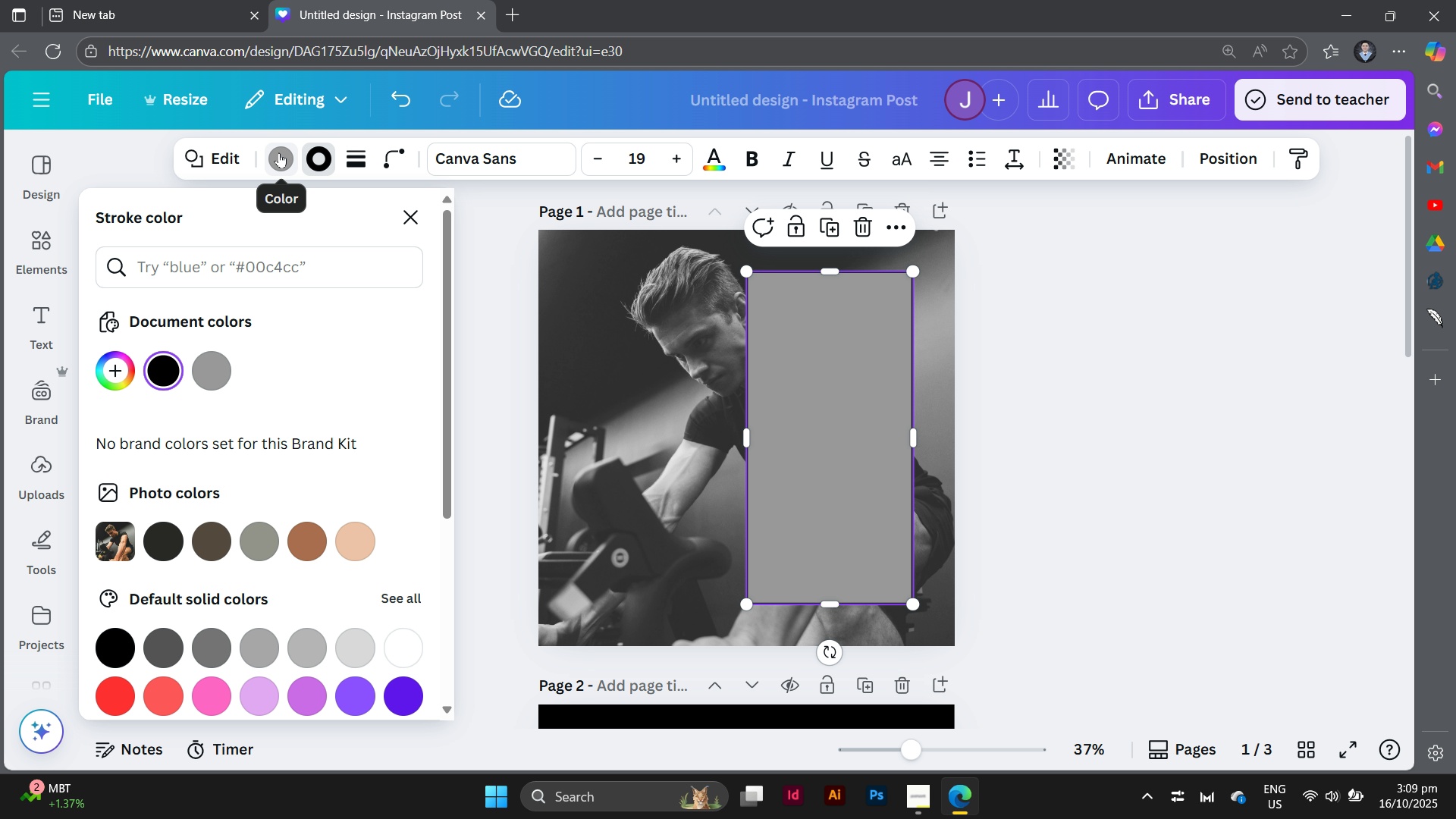 
left_click([279, 152])
 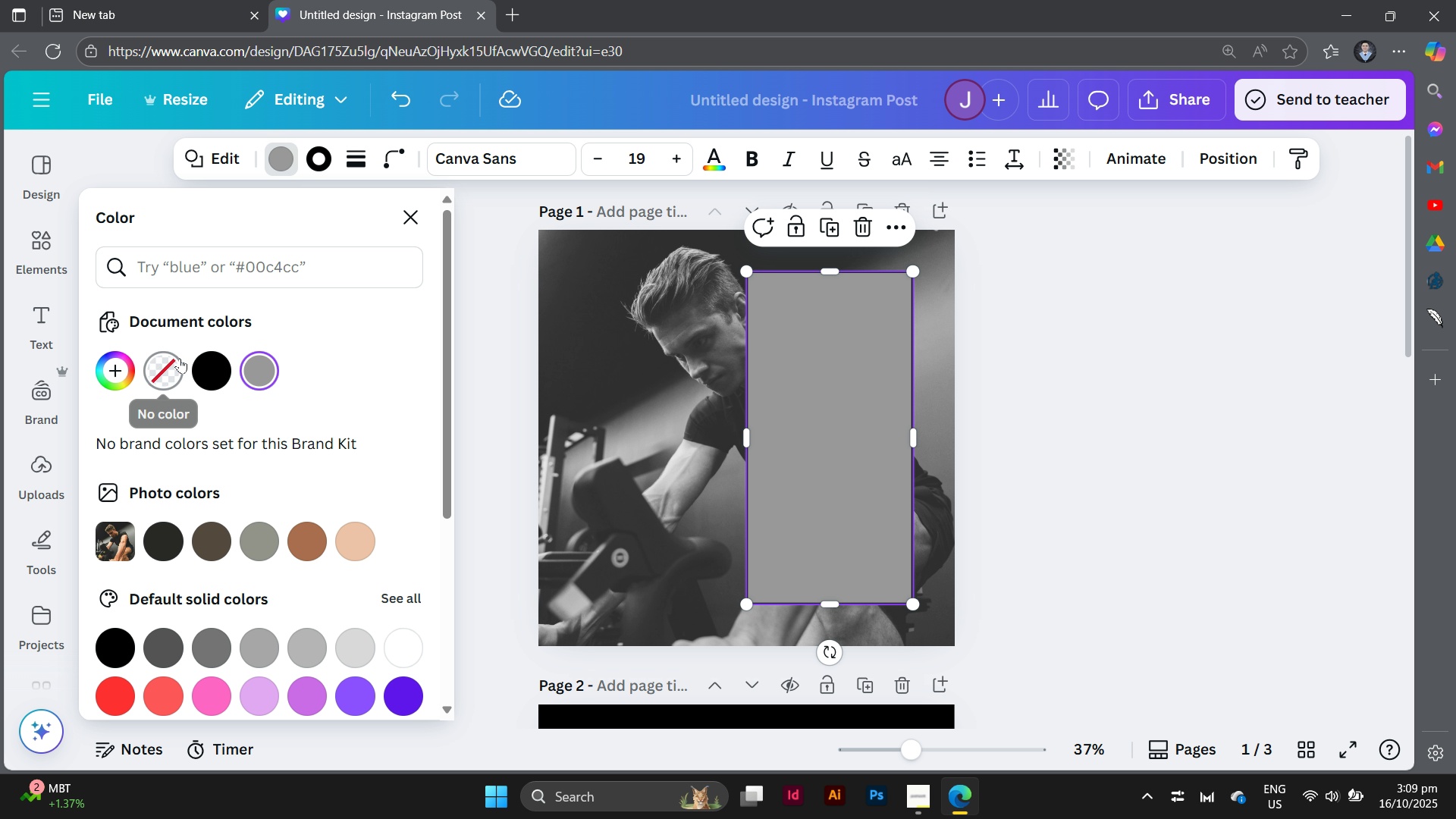 
left_click([180, 358])
 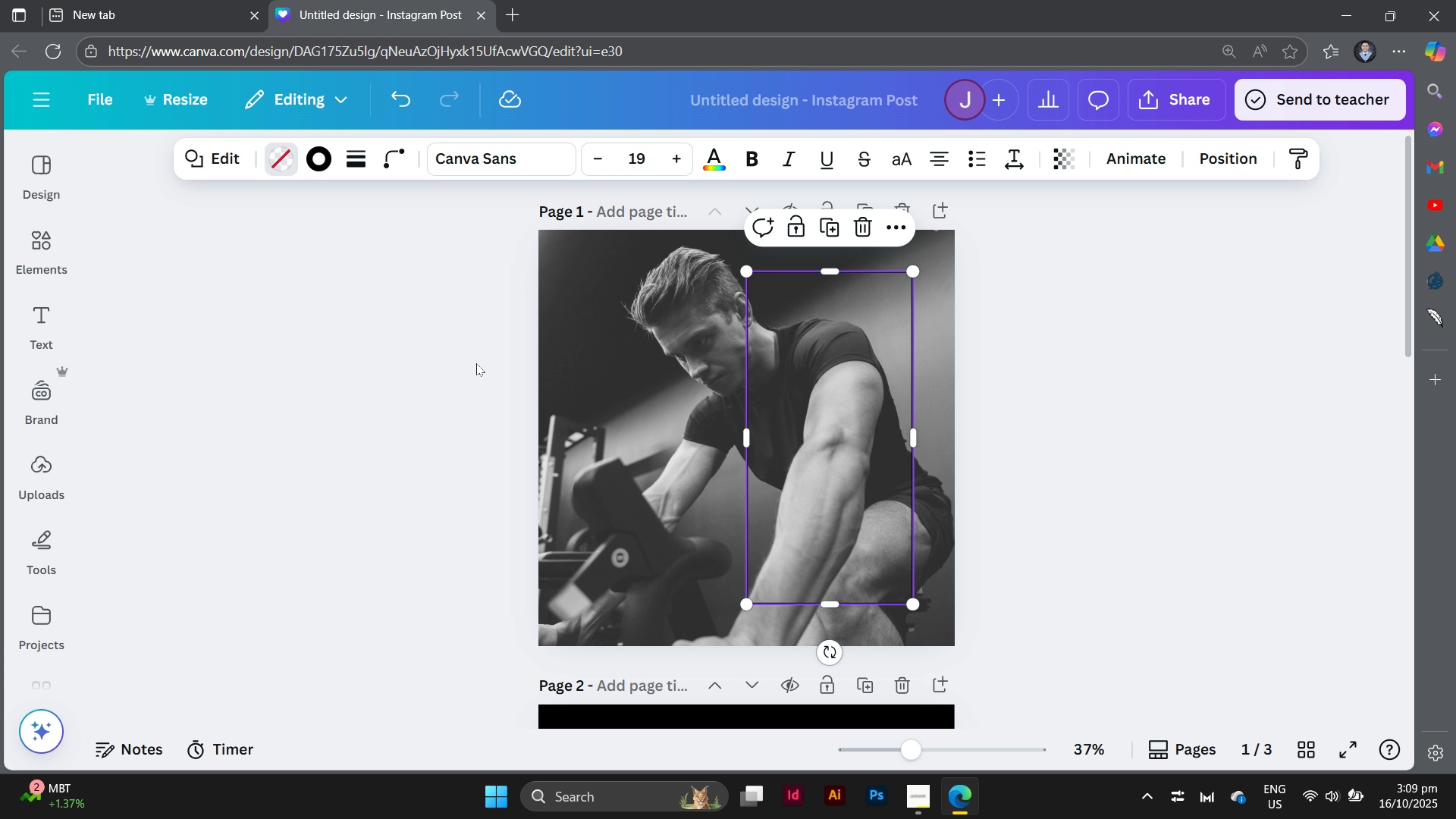 
double_click([476, 363])
 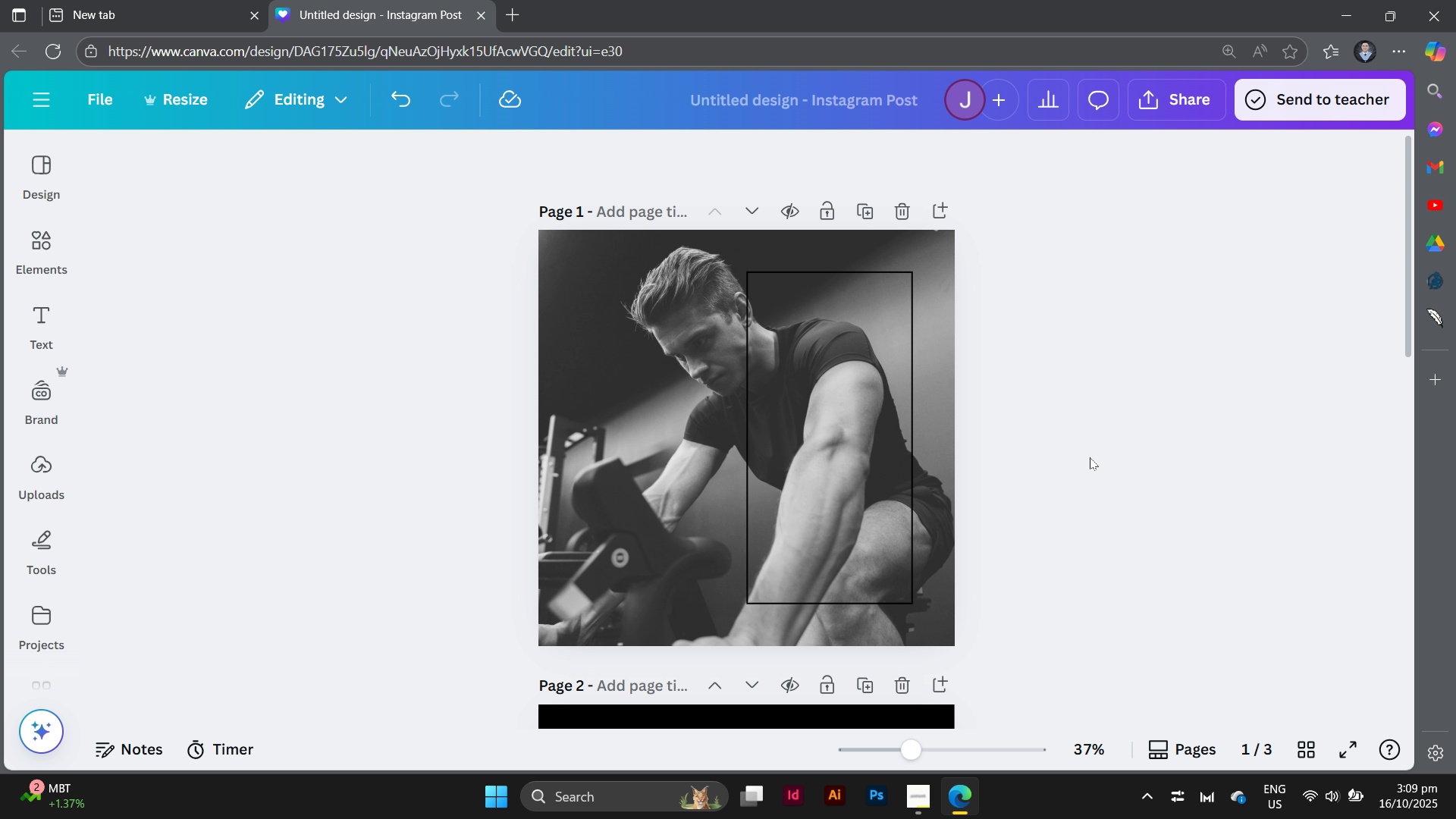 
left_click([1090, 457])
 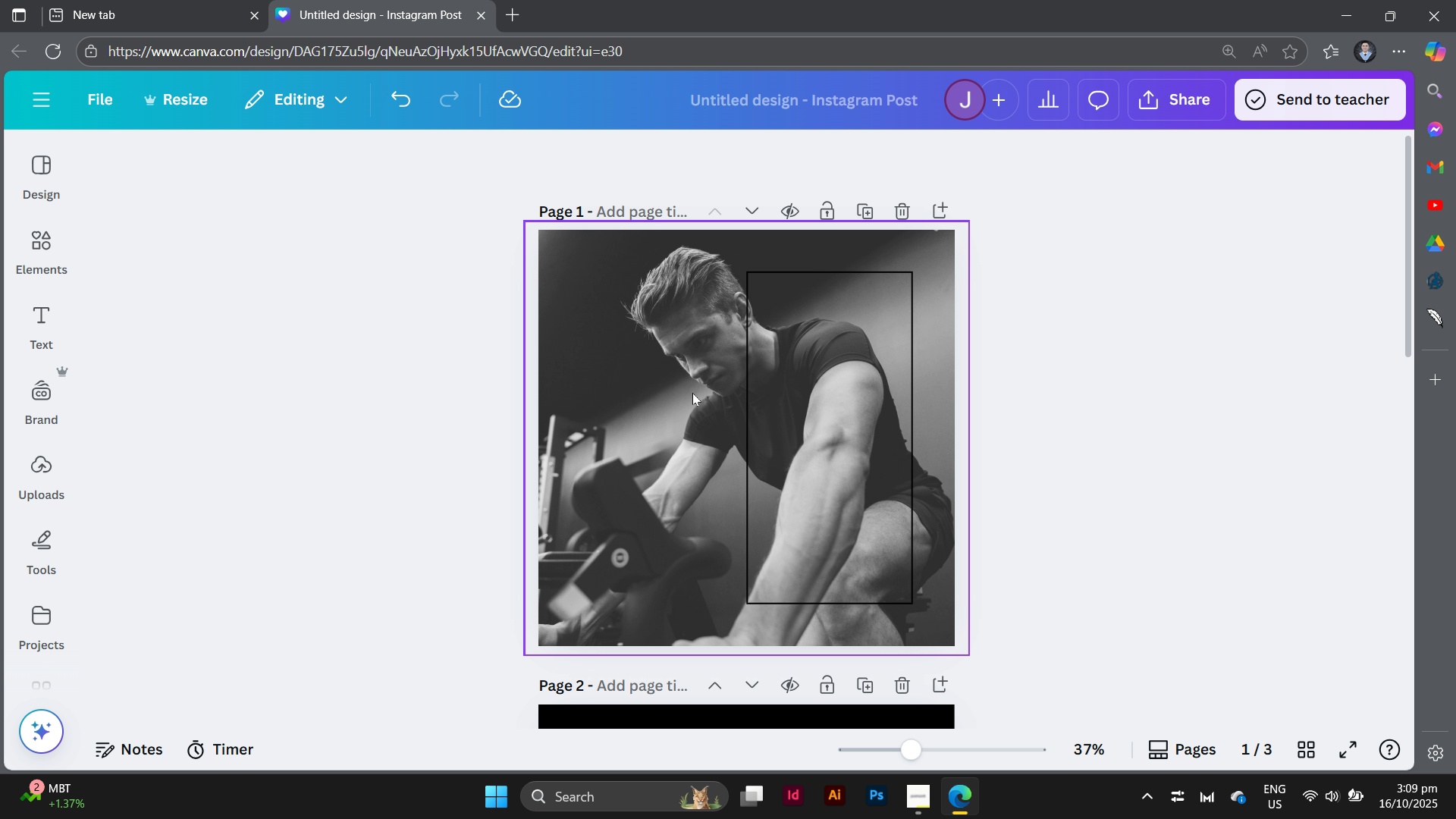 
left_click([816, 427])
 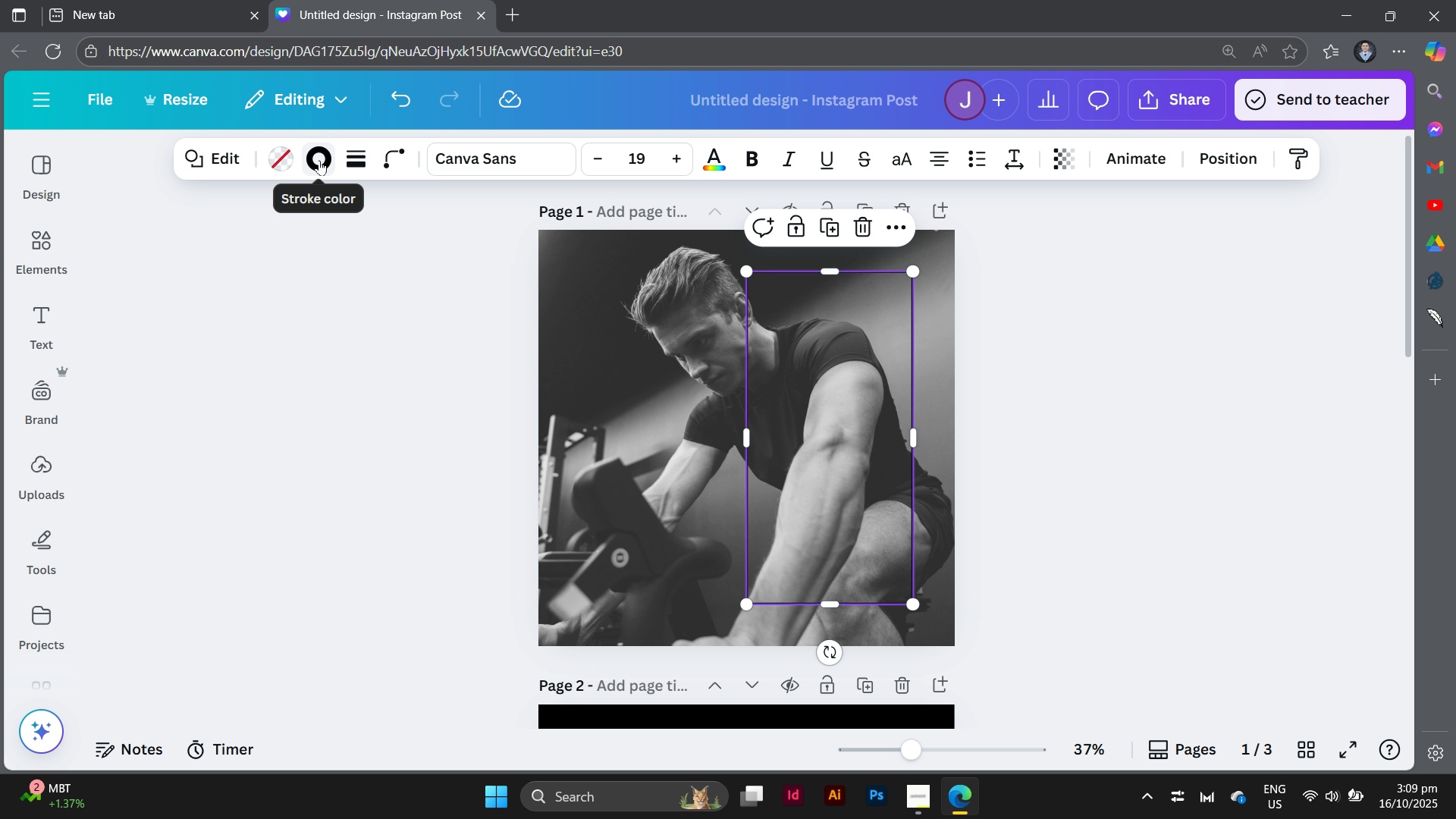 
left_click([319, 160])
 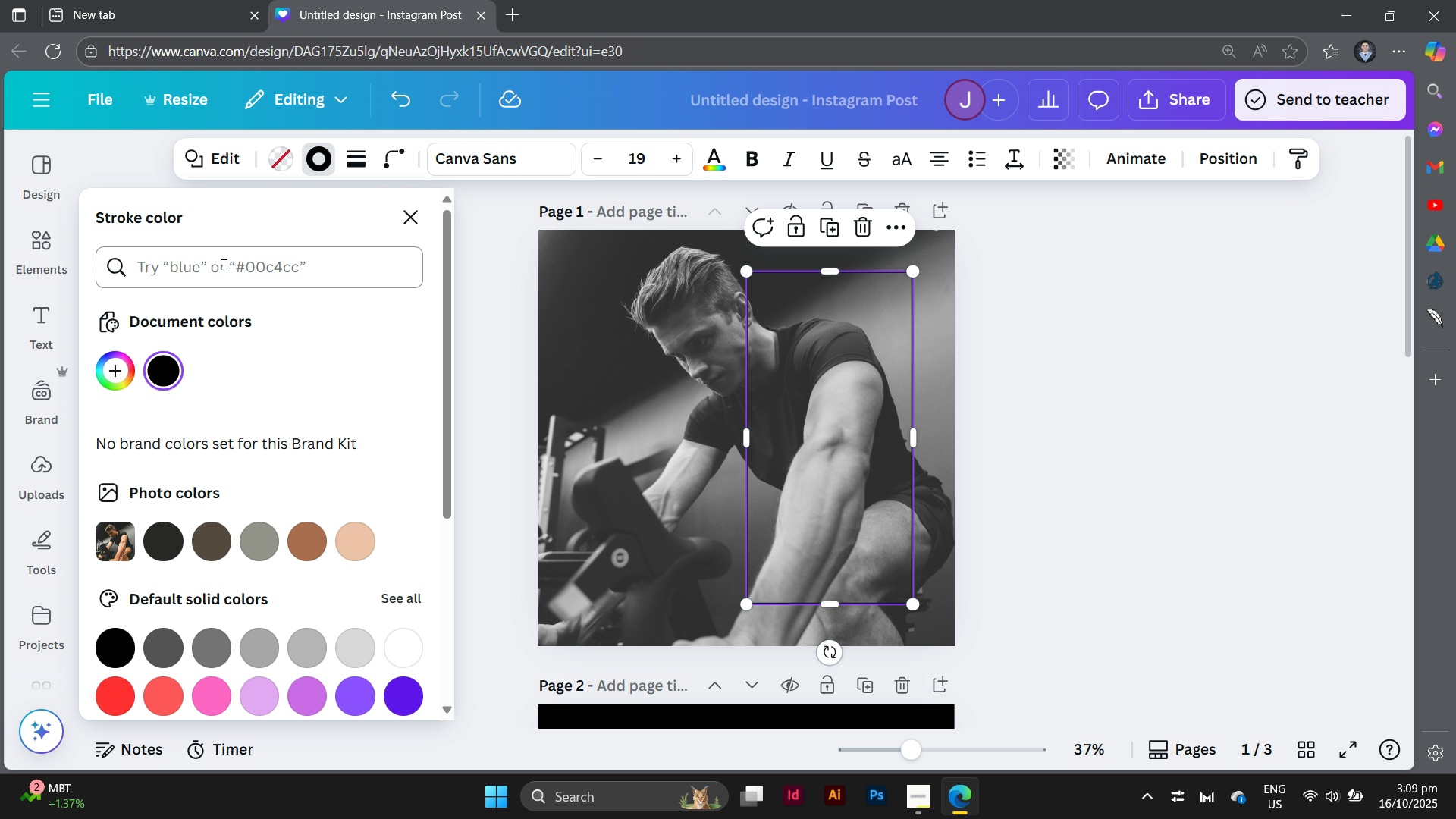 
left_click([222, 265])
 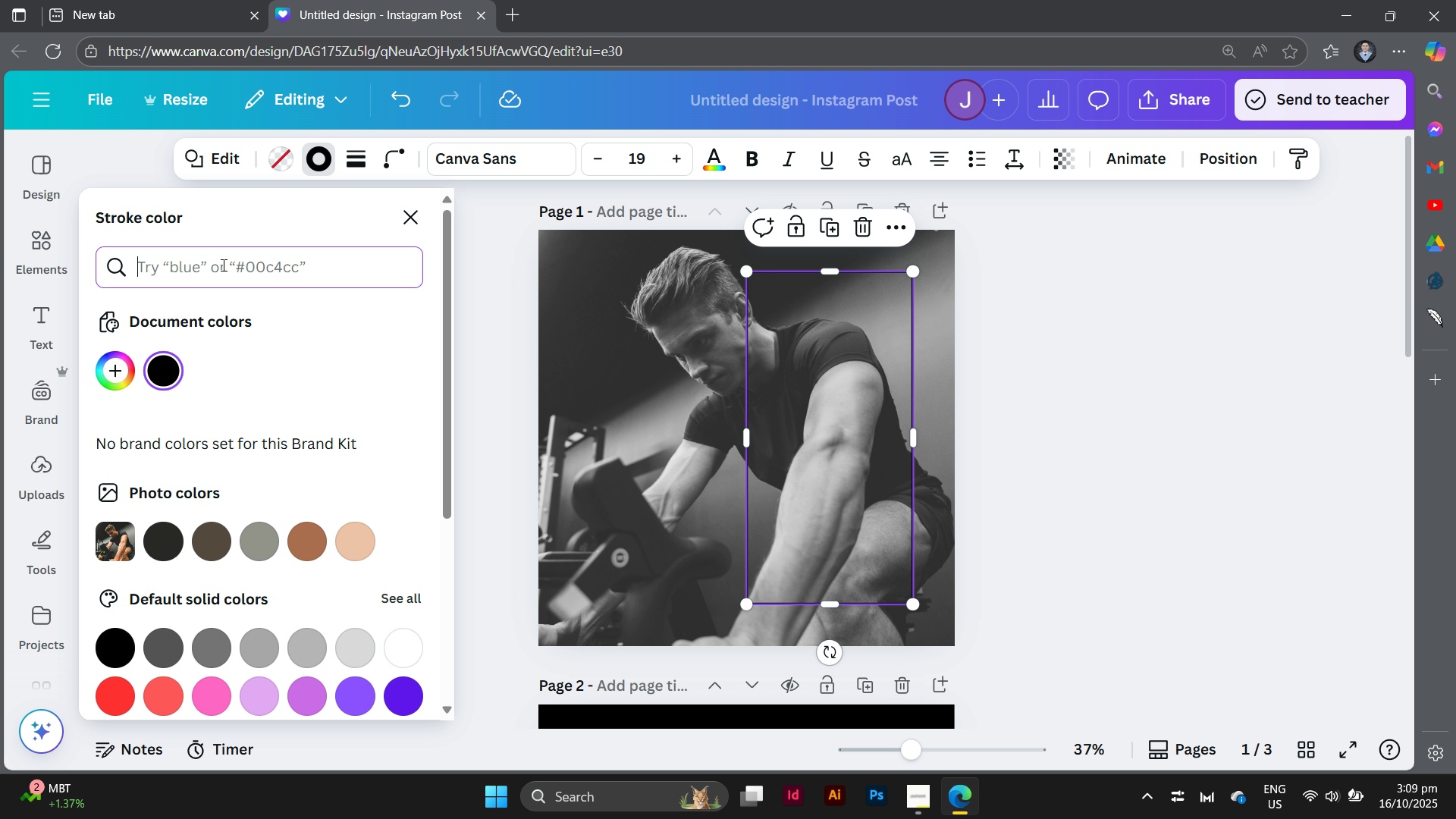 
type(neon green)
 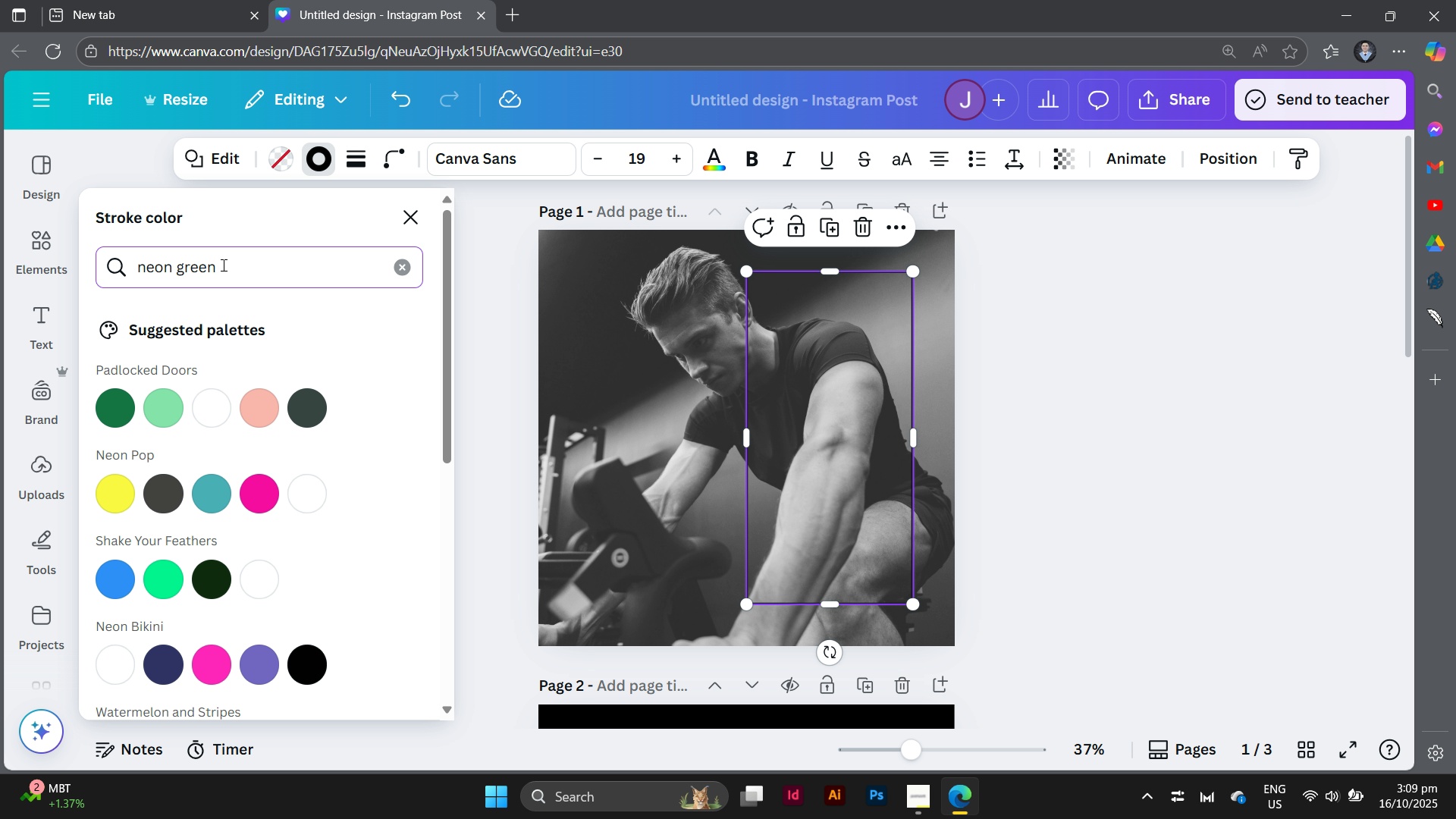 
key(Enter)
 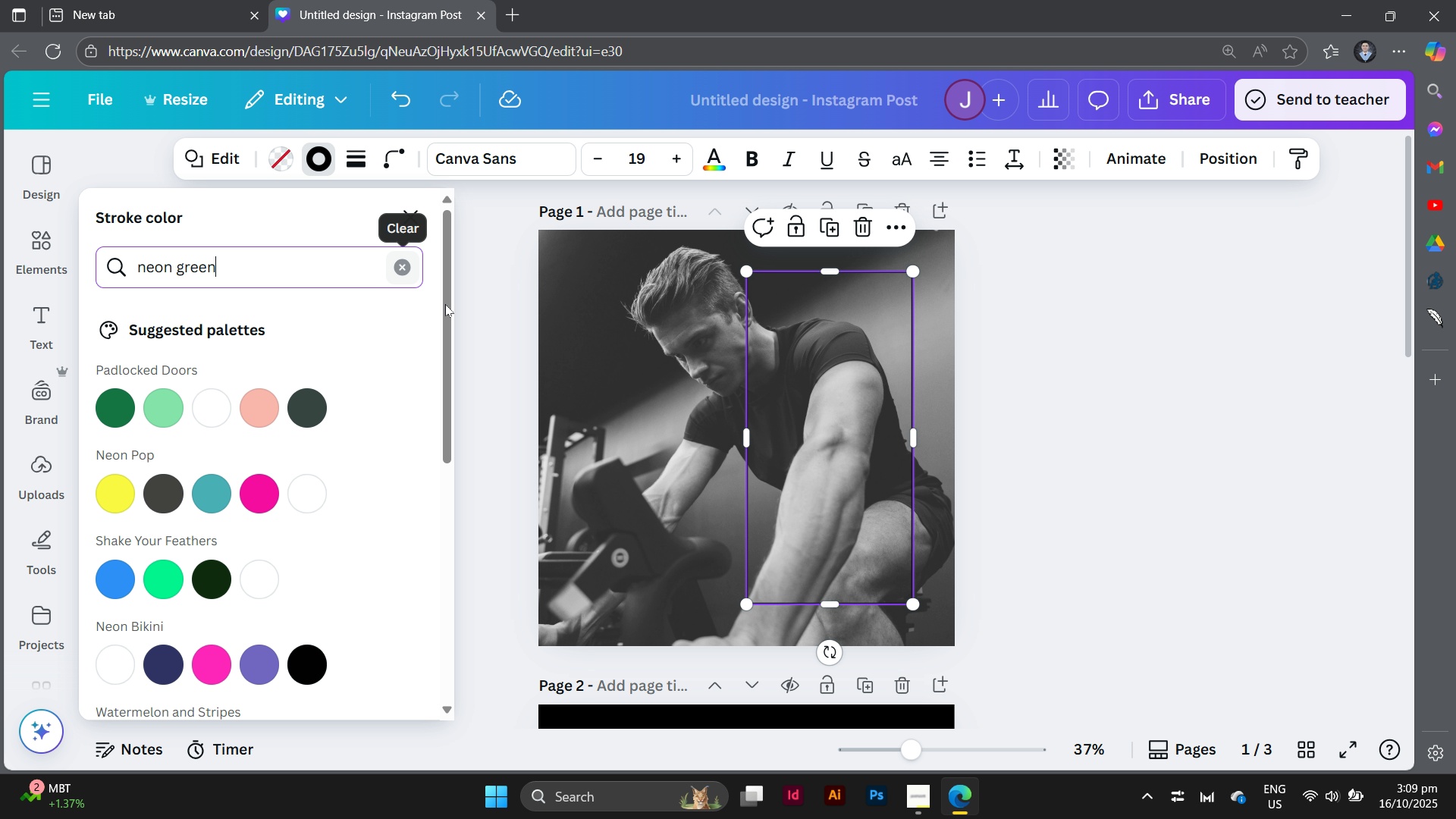 
scroll: coordinate [353, 467], scroll_direction: down, amount: 2.0
 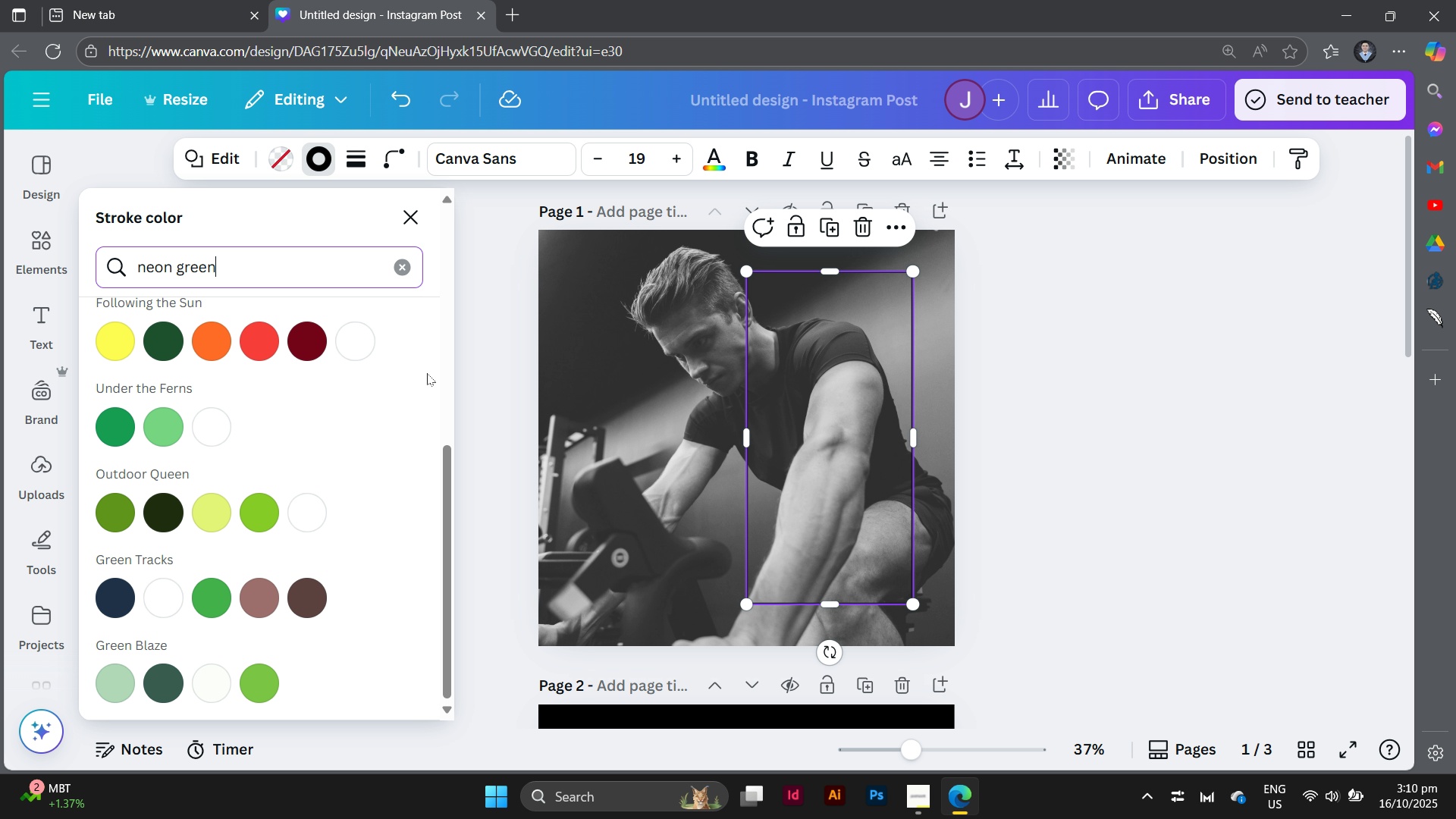 
left_click([412, 212])
 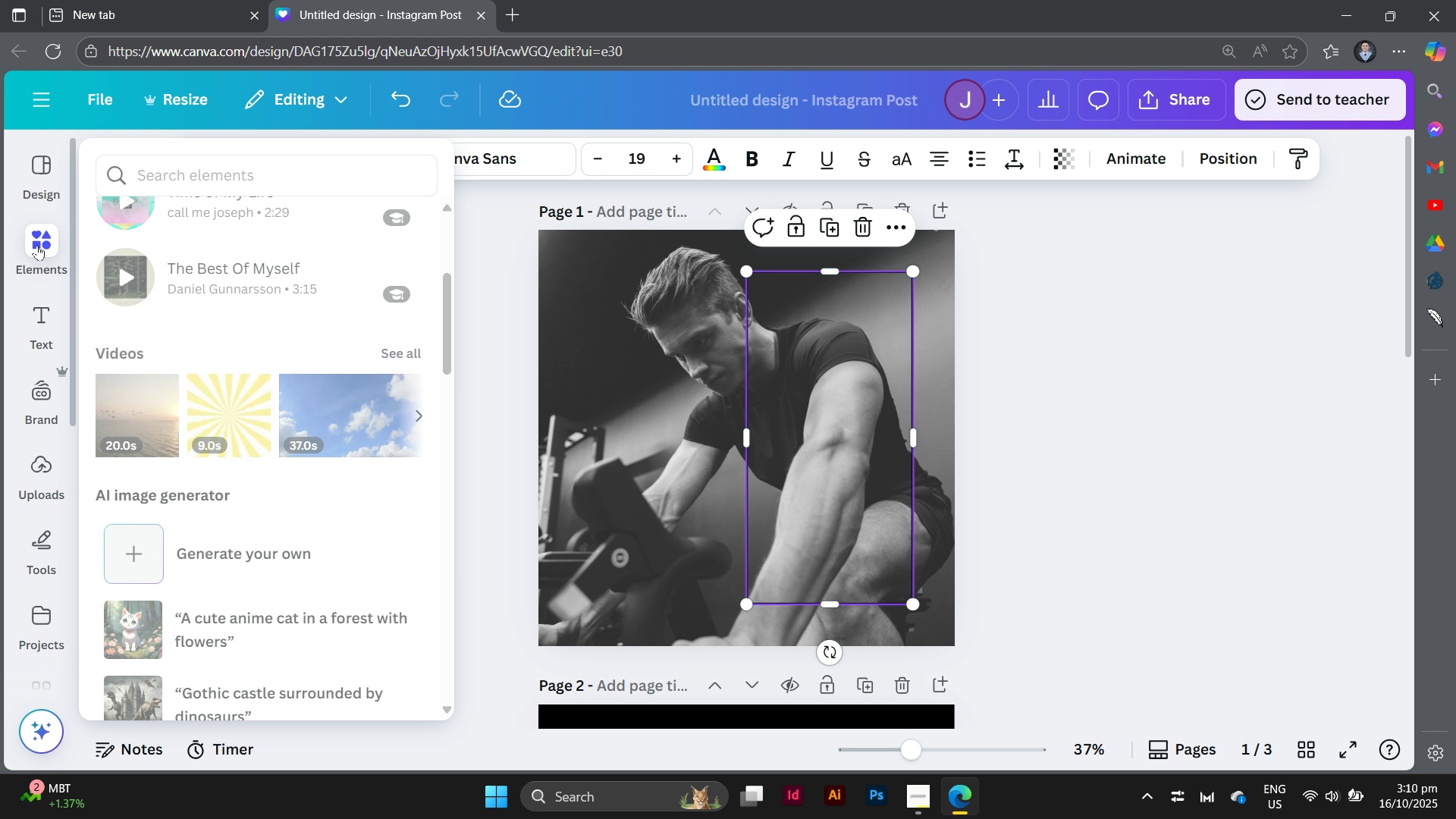 
left_click([37, 242])
 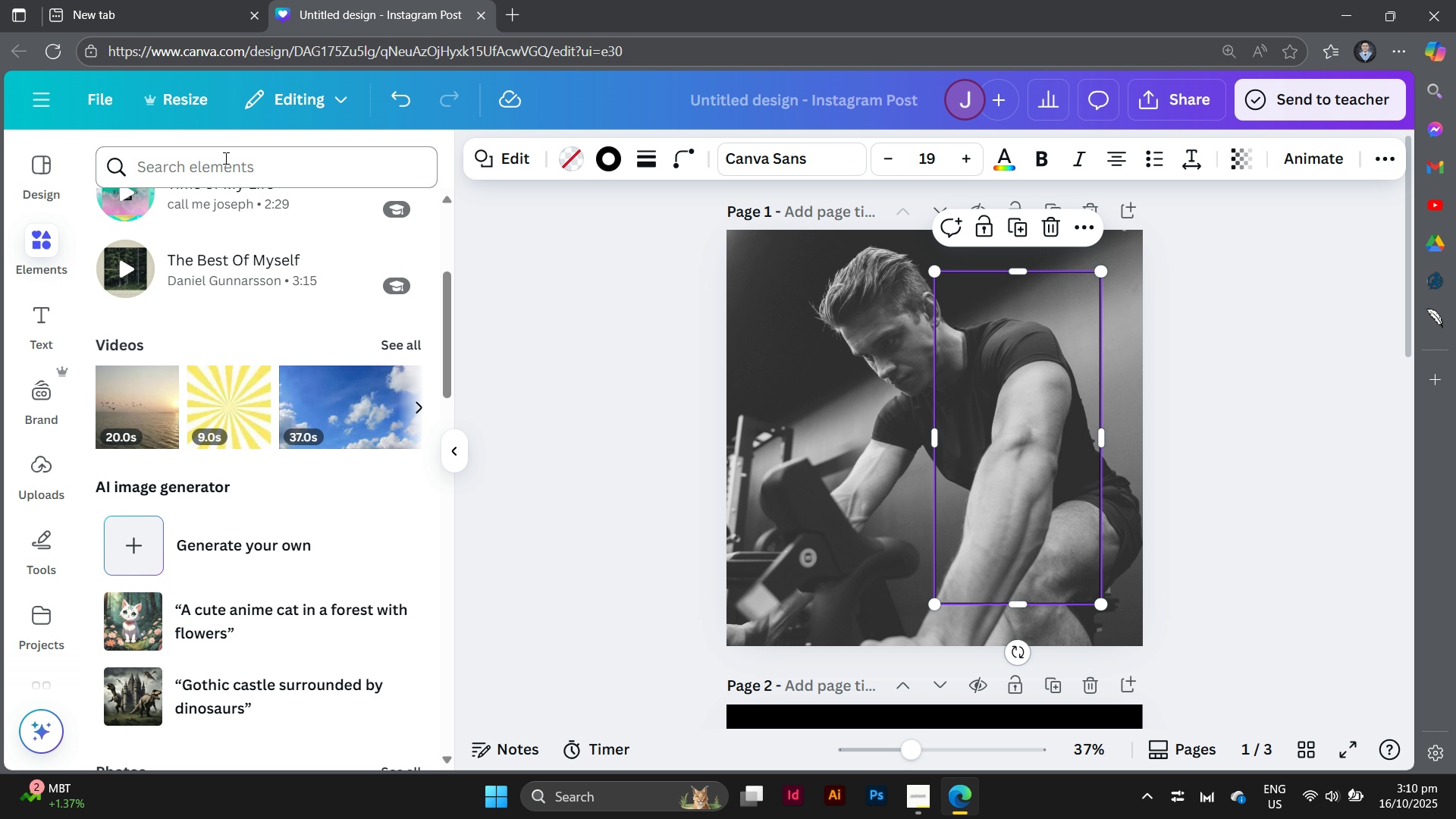 
left_click([224, 158])
 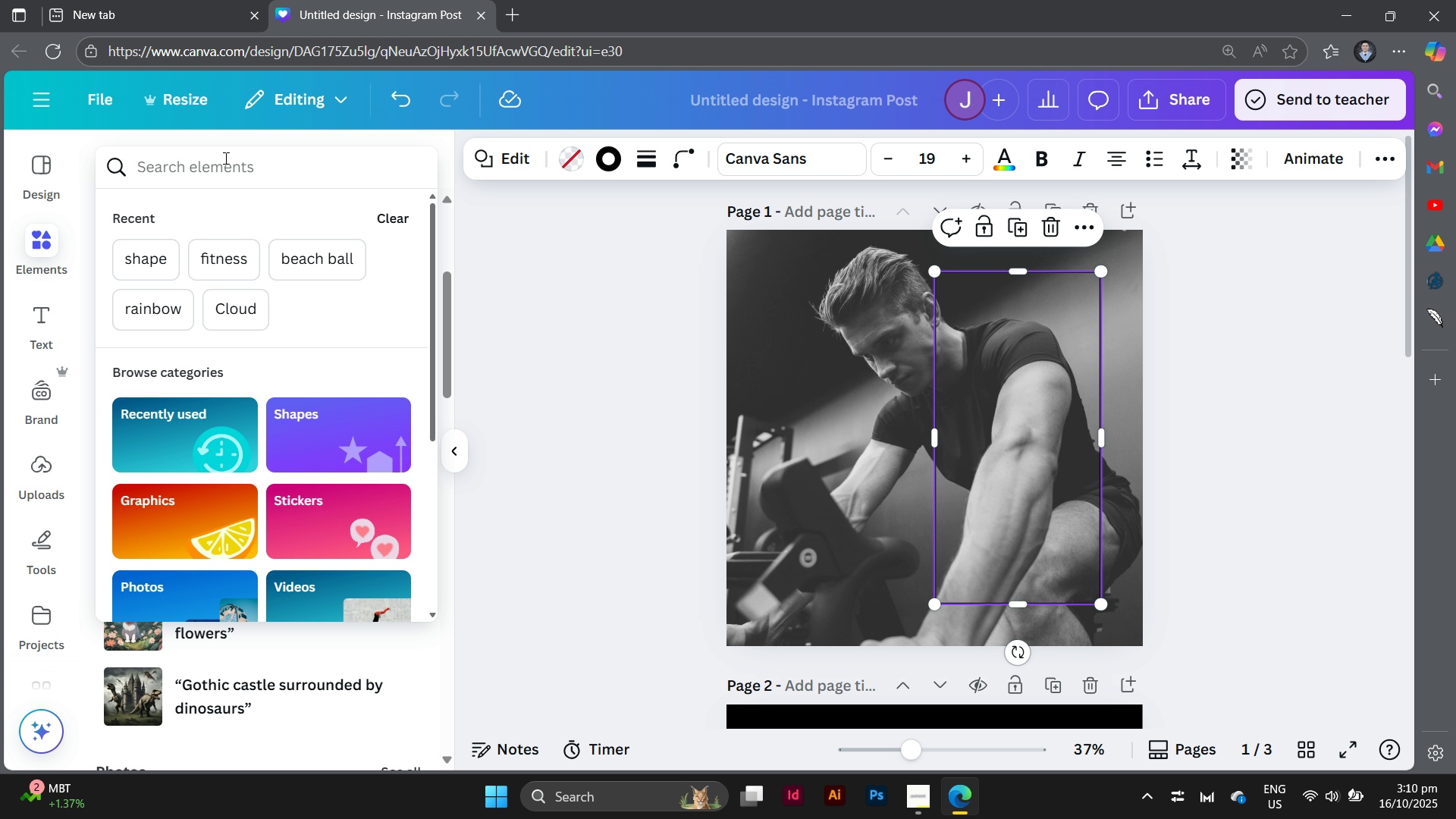 
type(neon color palleth)
key(Backspace)
key(Backspace)
key(Backspace)
 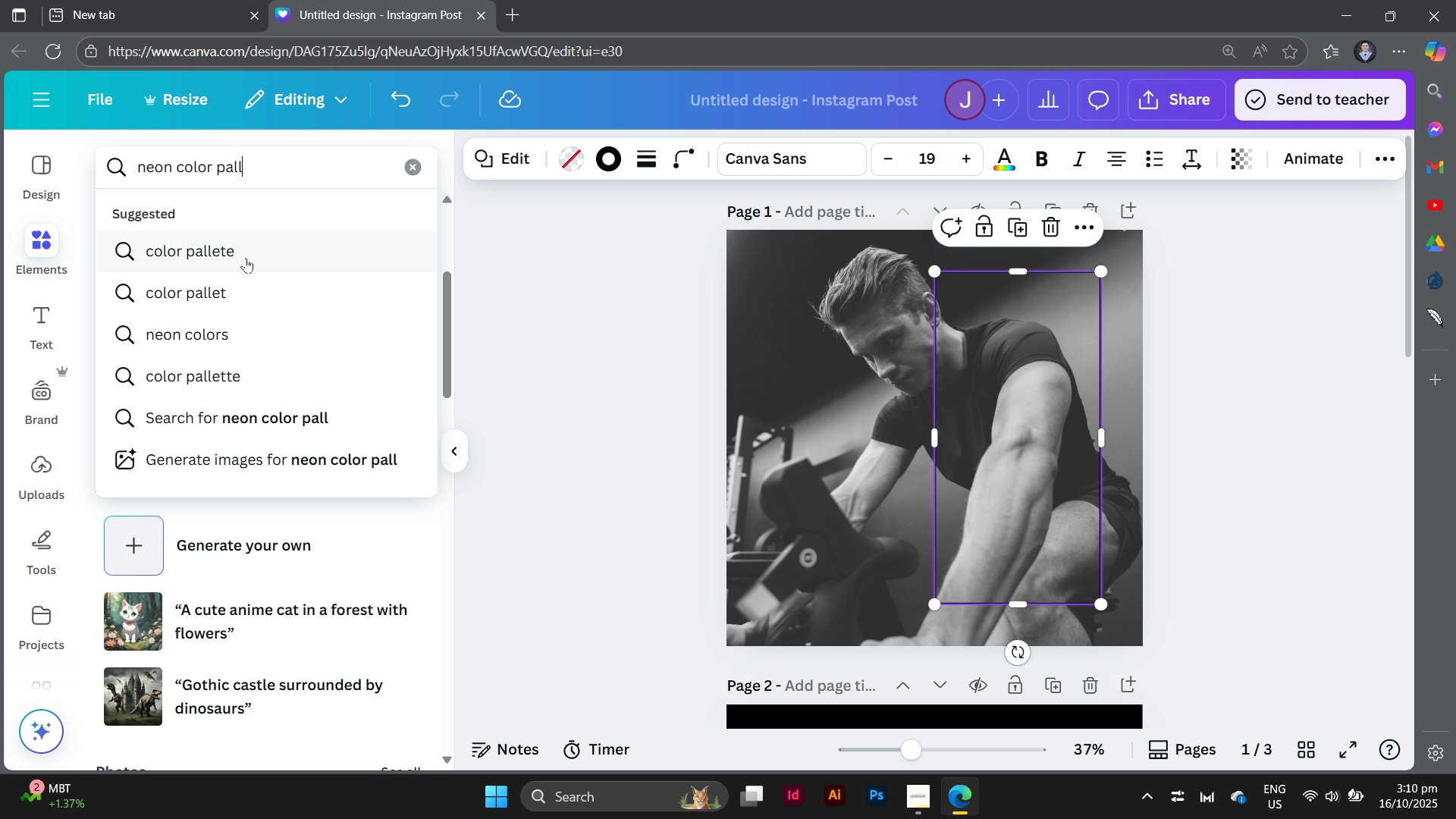 
left_click([246, 268])
 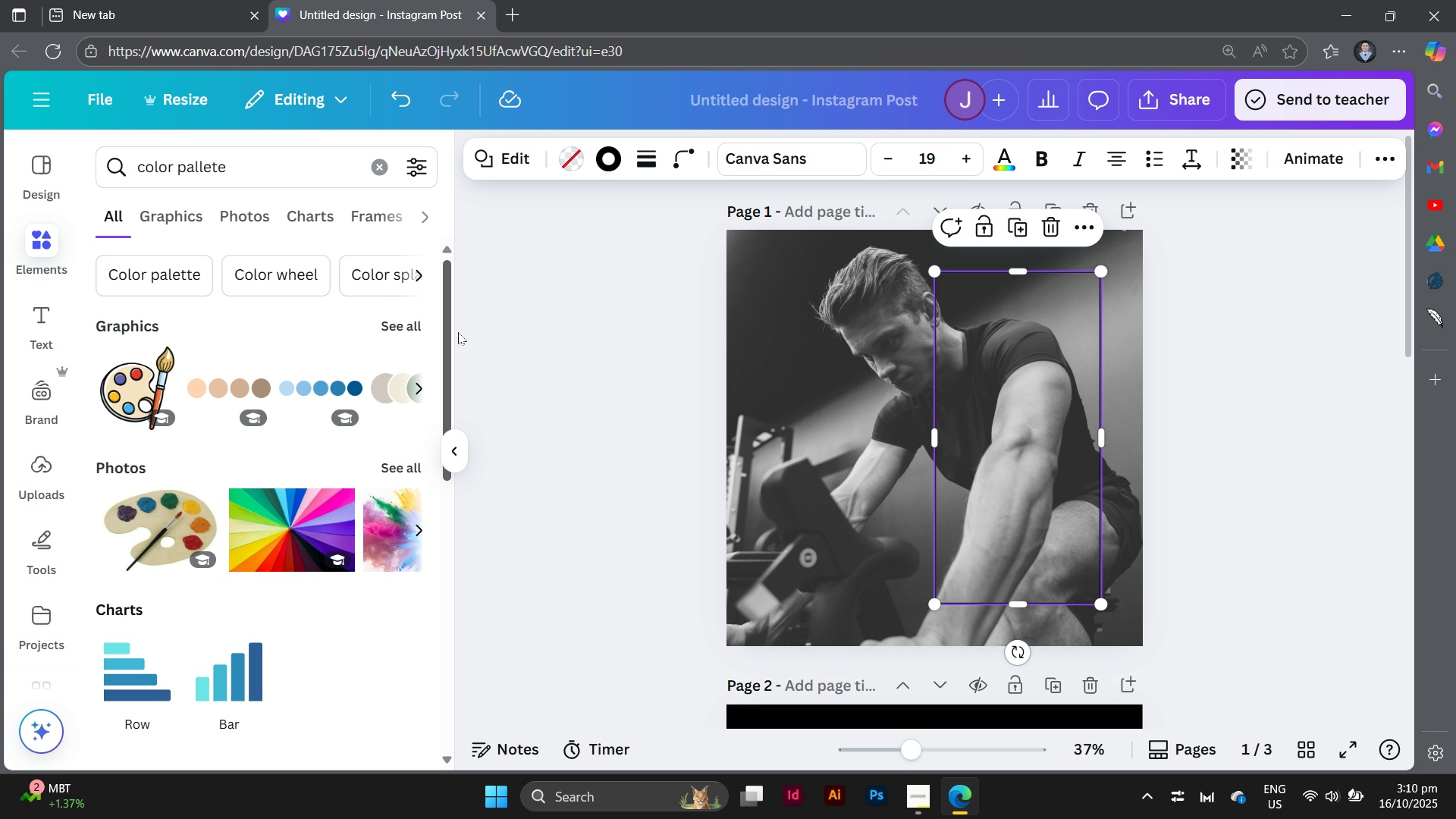 
left_click([400, 328])
 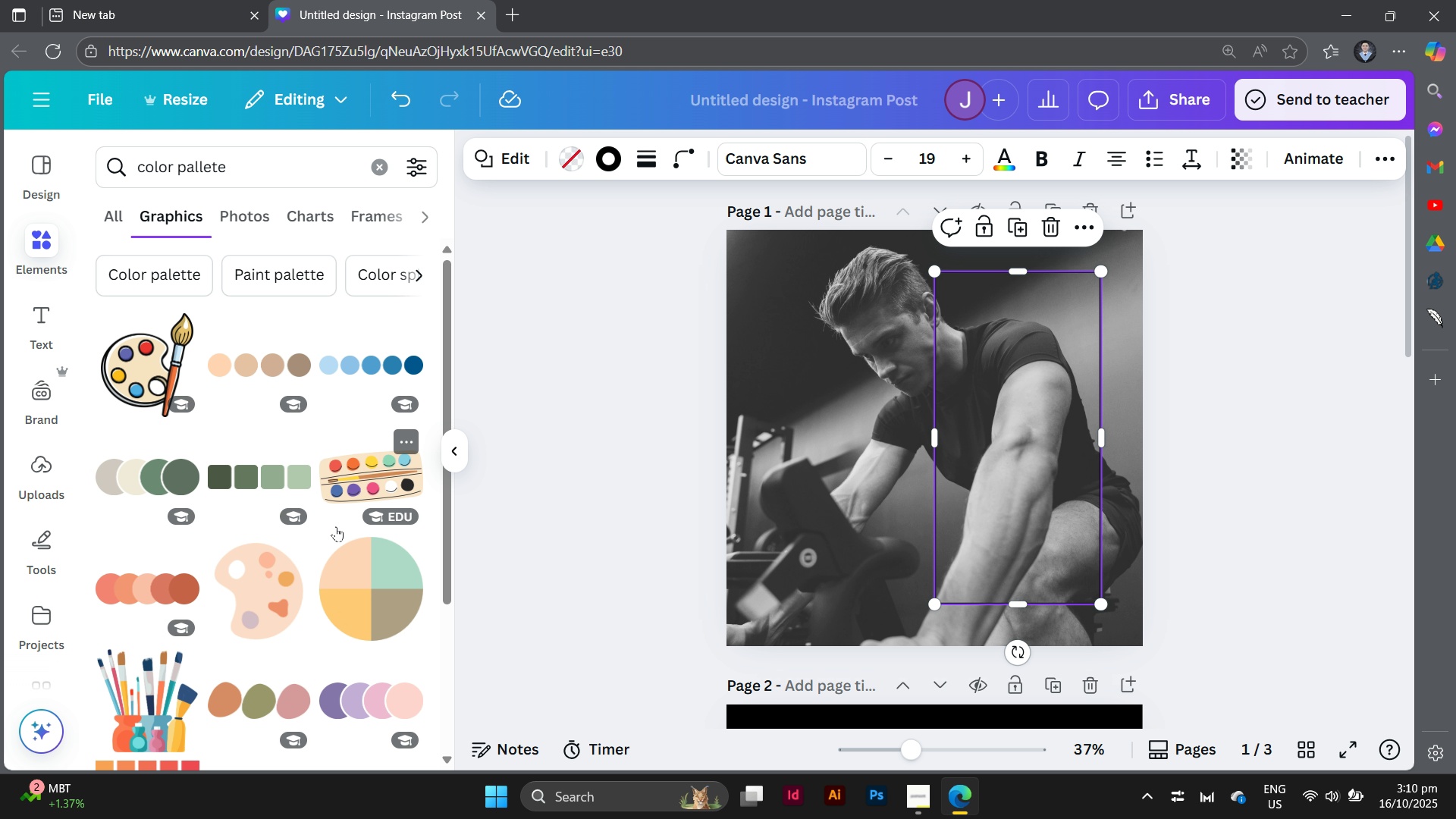 
scroll: coordinate [340, 562], scroll_direction: down, amount: 14.0
 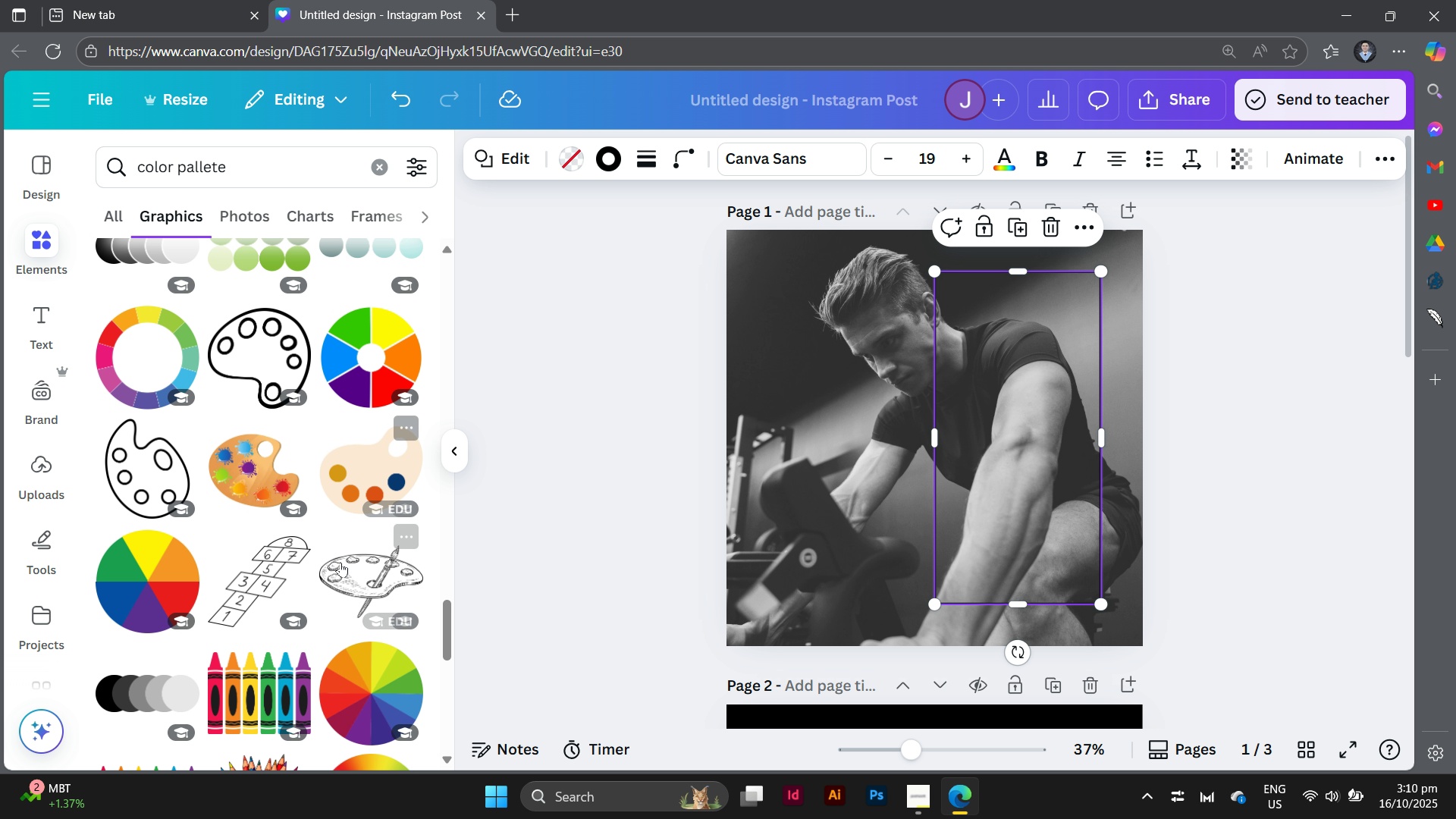 
scroll: coordinate [340, 562], scroll_direction: up, amount: 3.0
 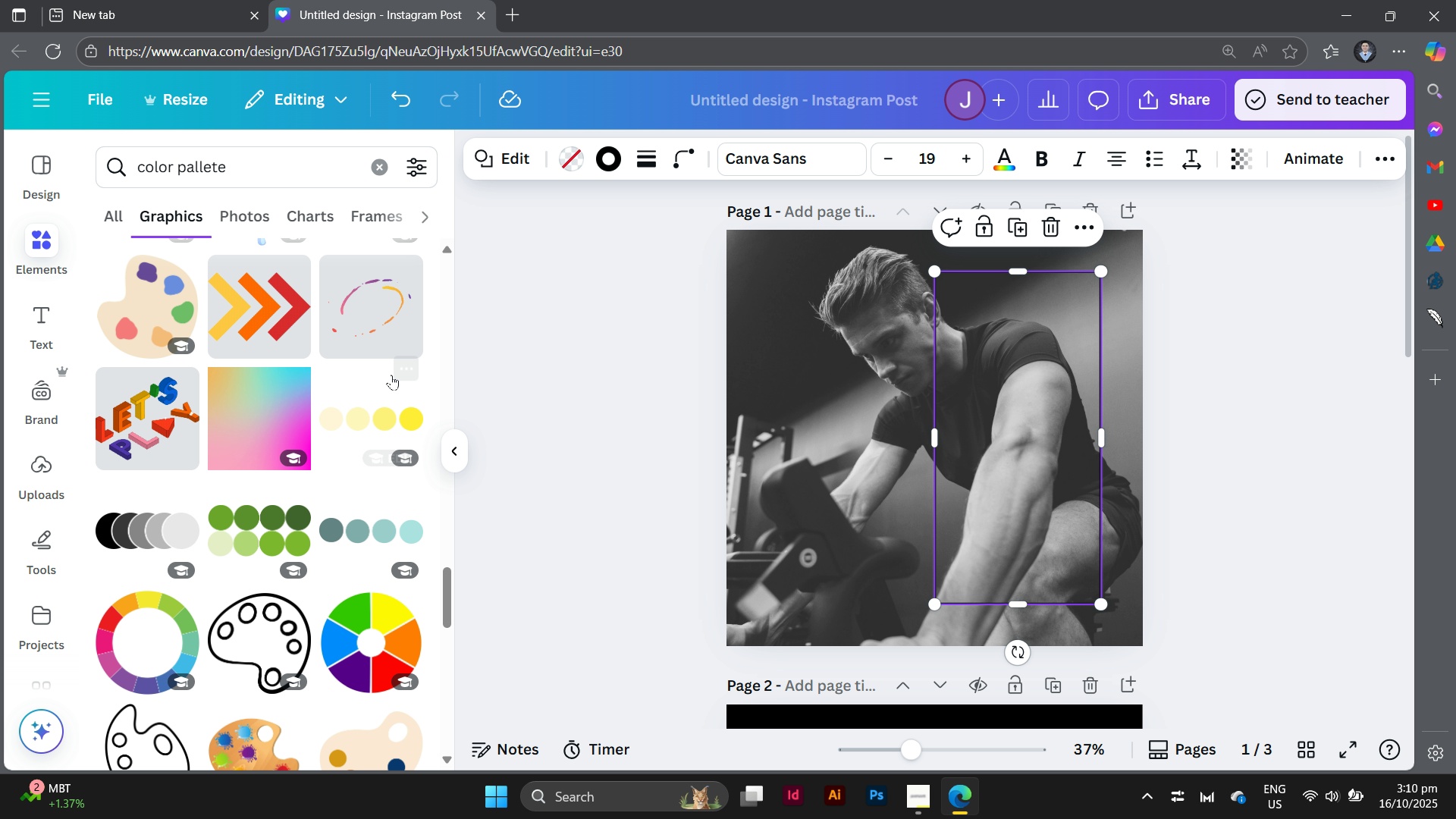 
left_click([381, 413])
 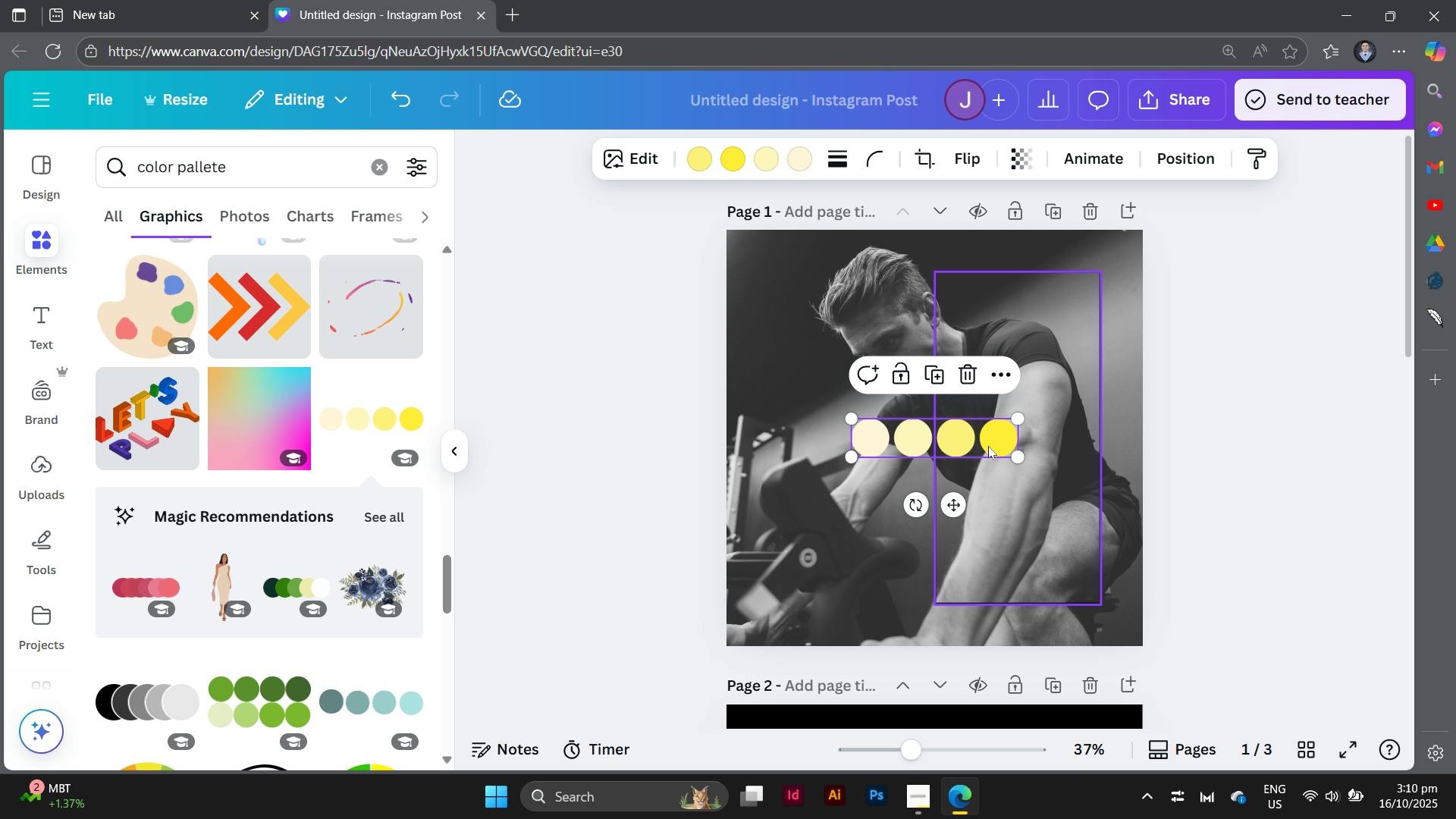 
left_click_drag(start_coordinate=[979, 439], to_coordinate=[202, 475])
 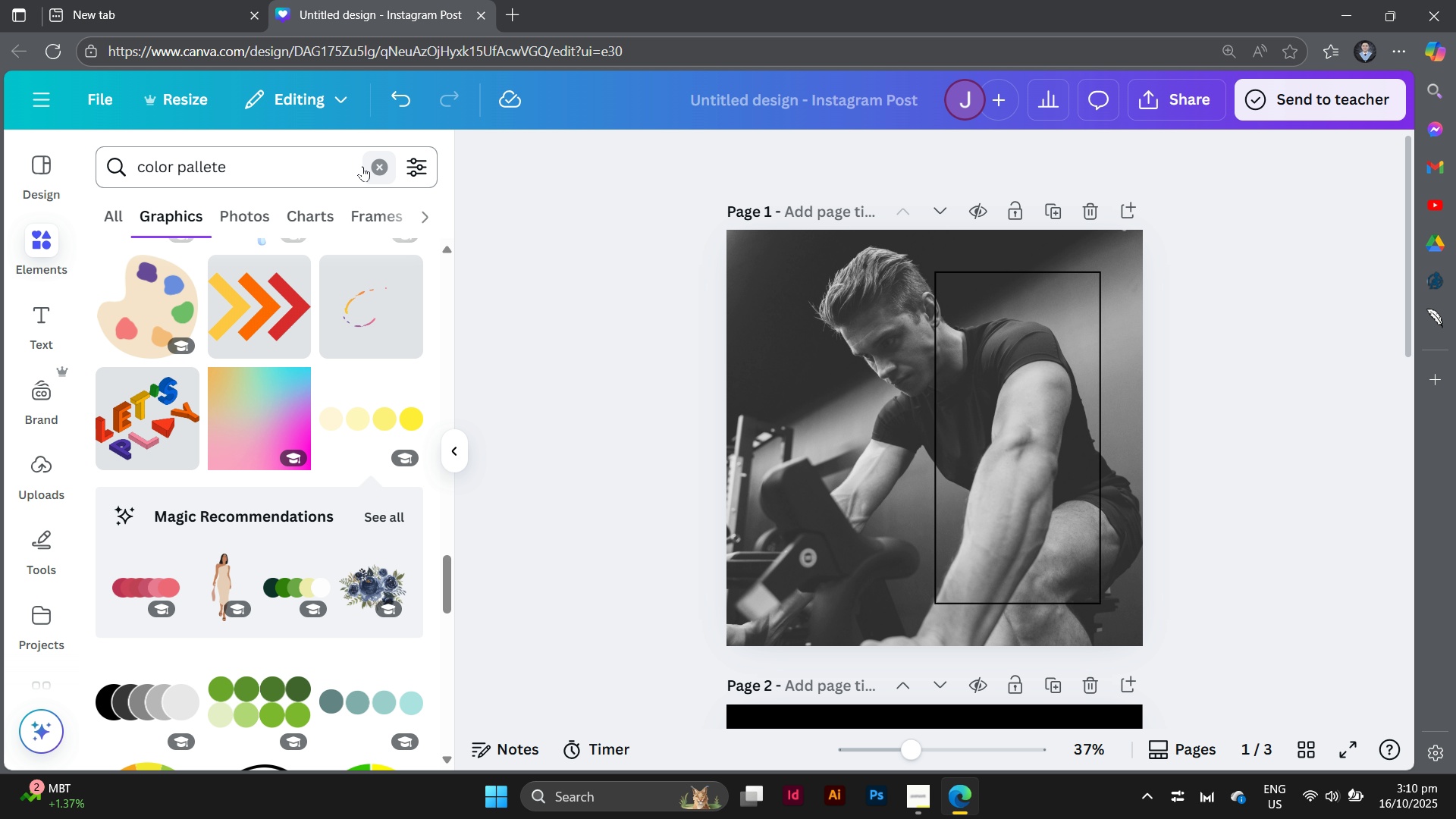 
left_click([362, 166])
 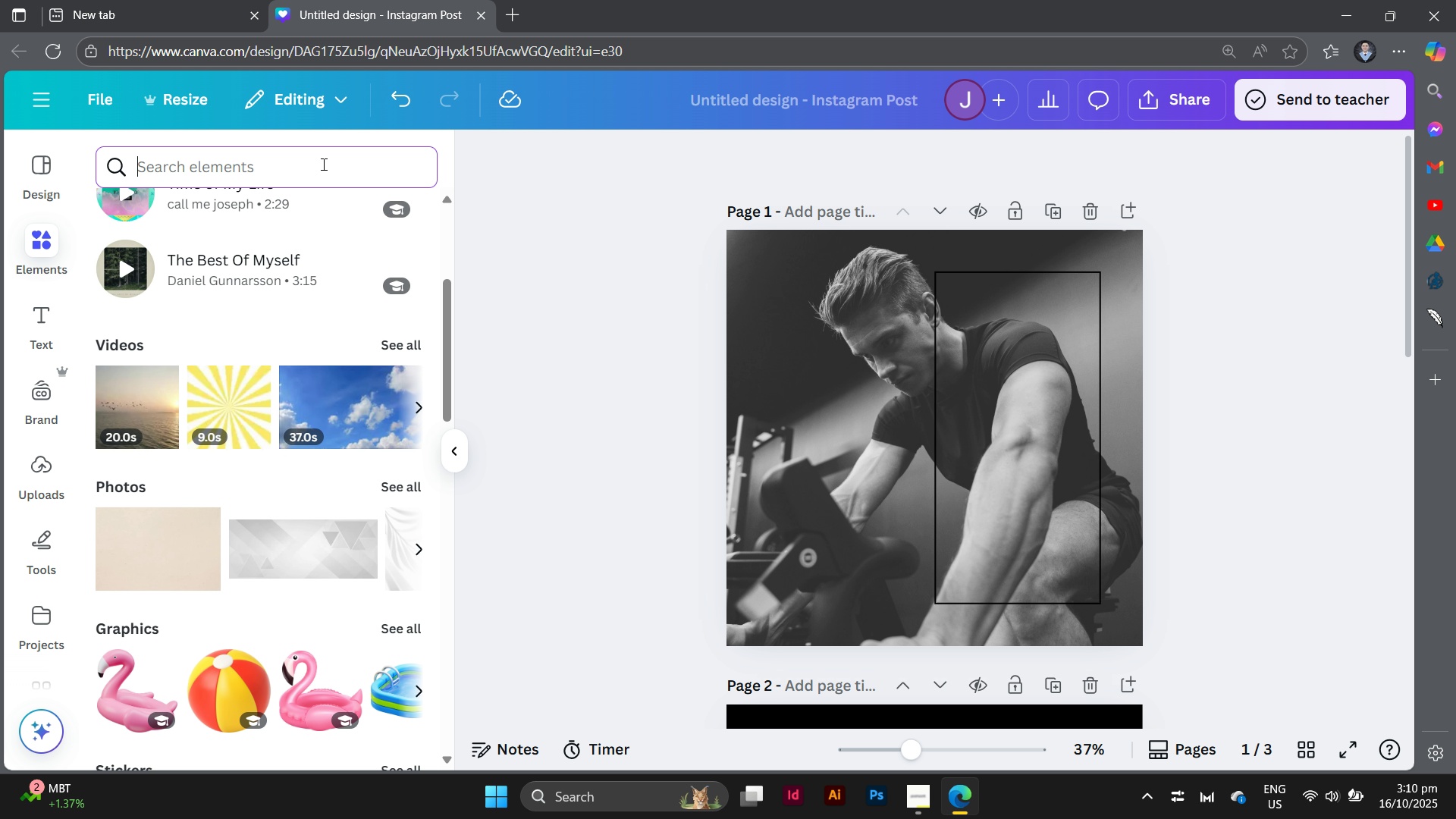 
left_click([322, 164])
 